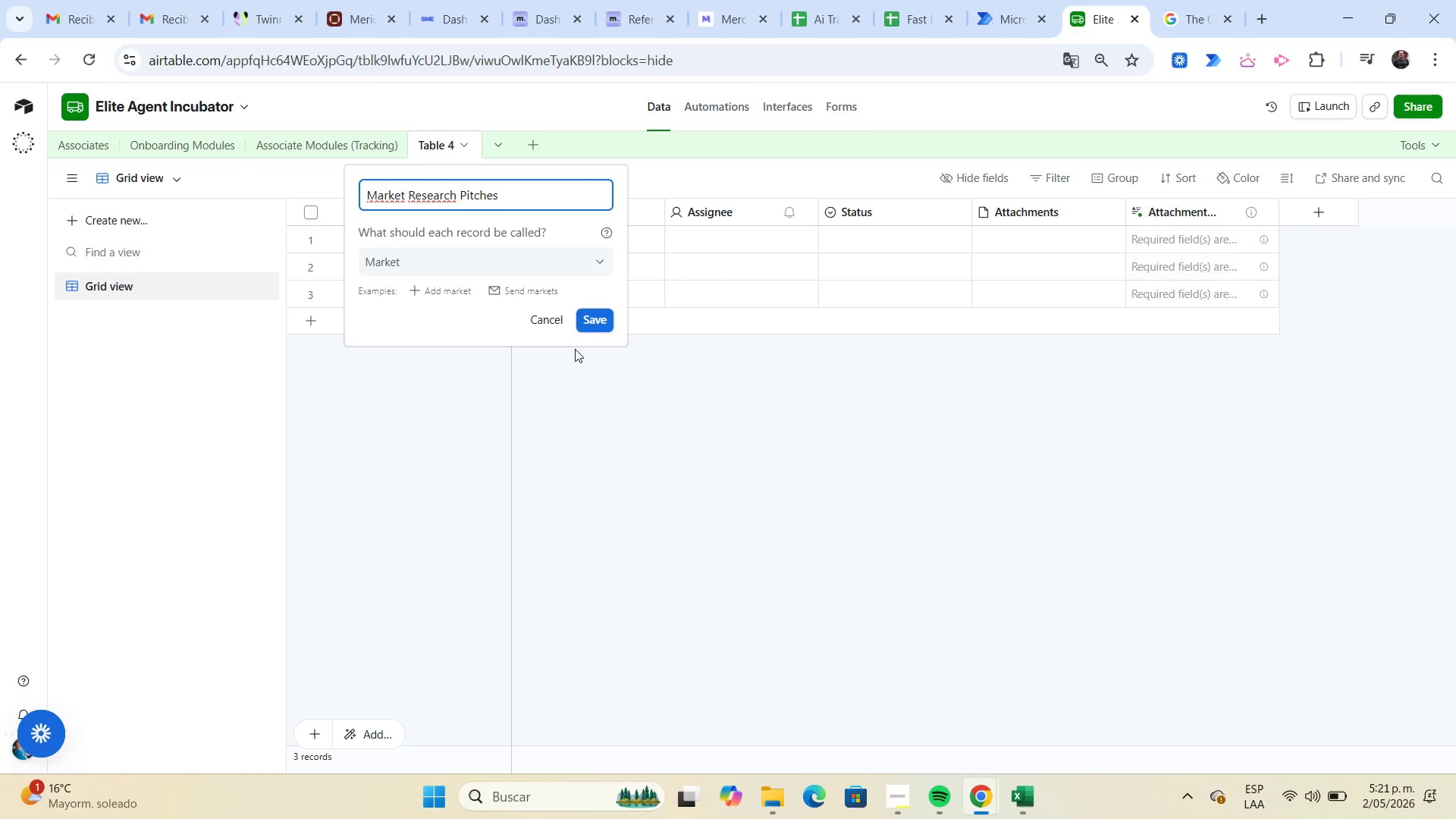 
key(Enter)
 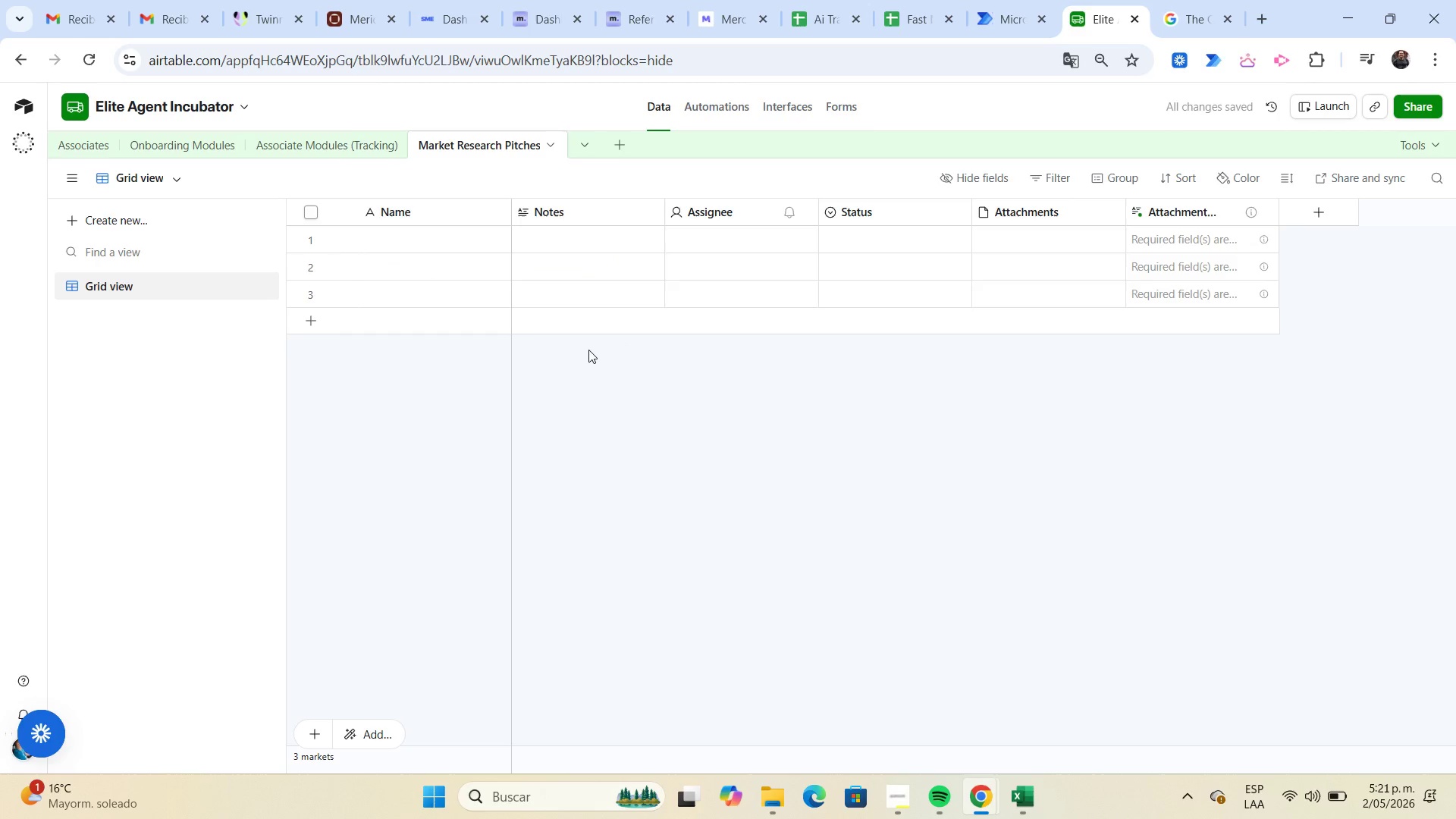 
mouse_move([582, 215])
 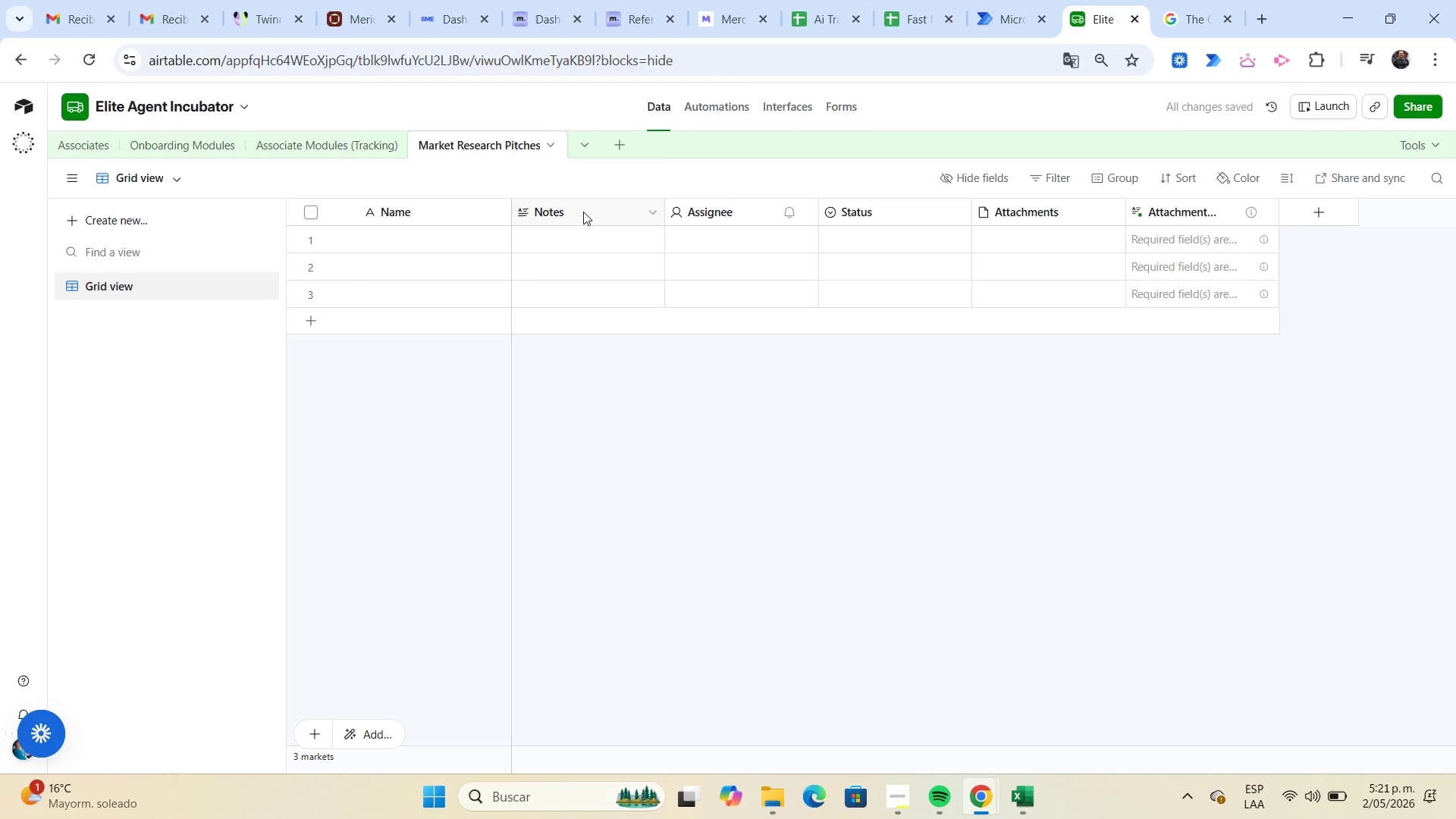 
left_click([583, 212])
 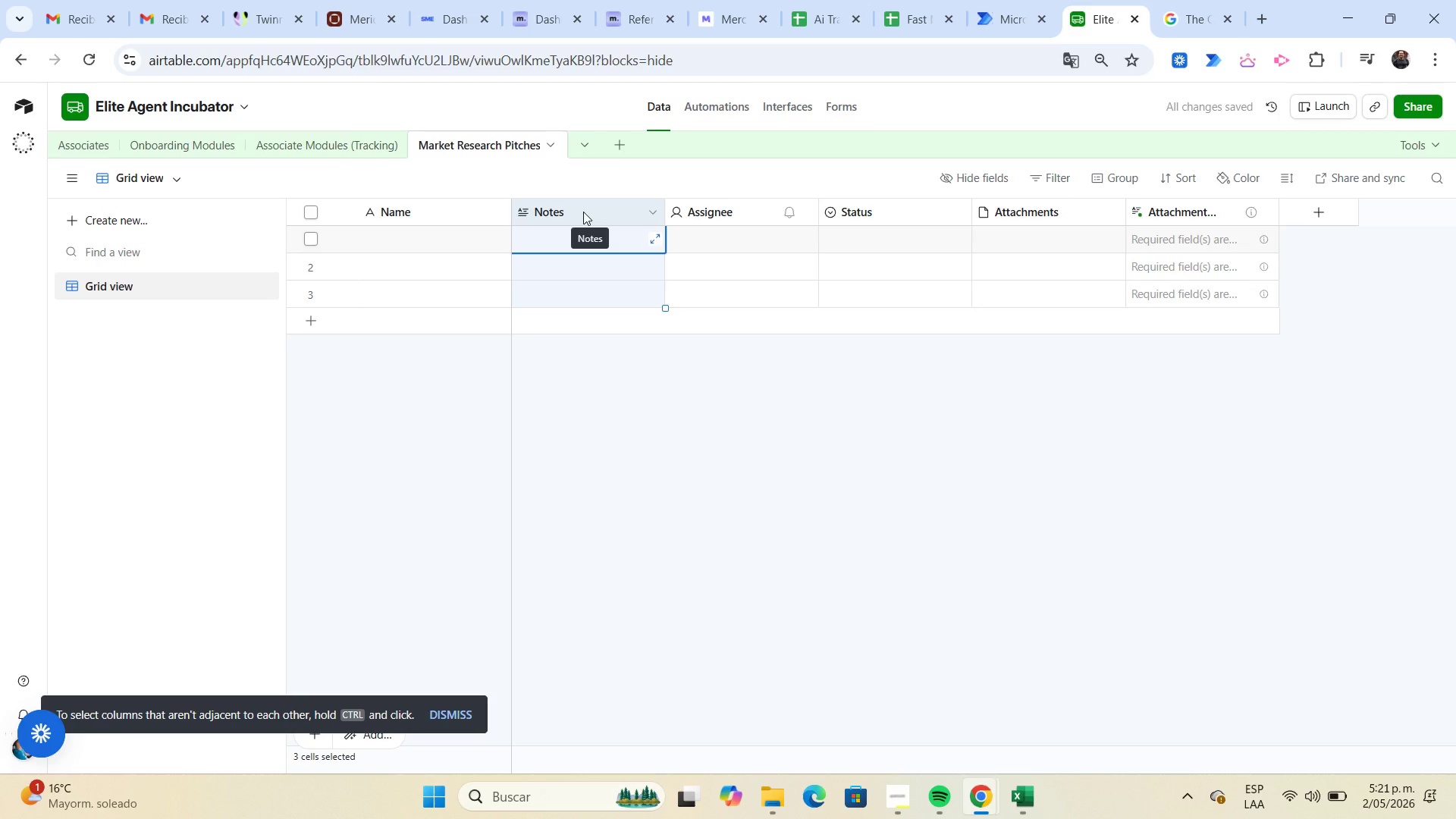 
key(Shift+ArrowRight)
 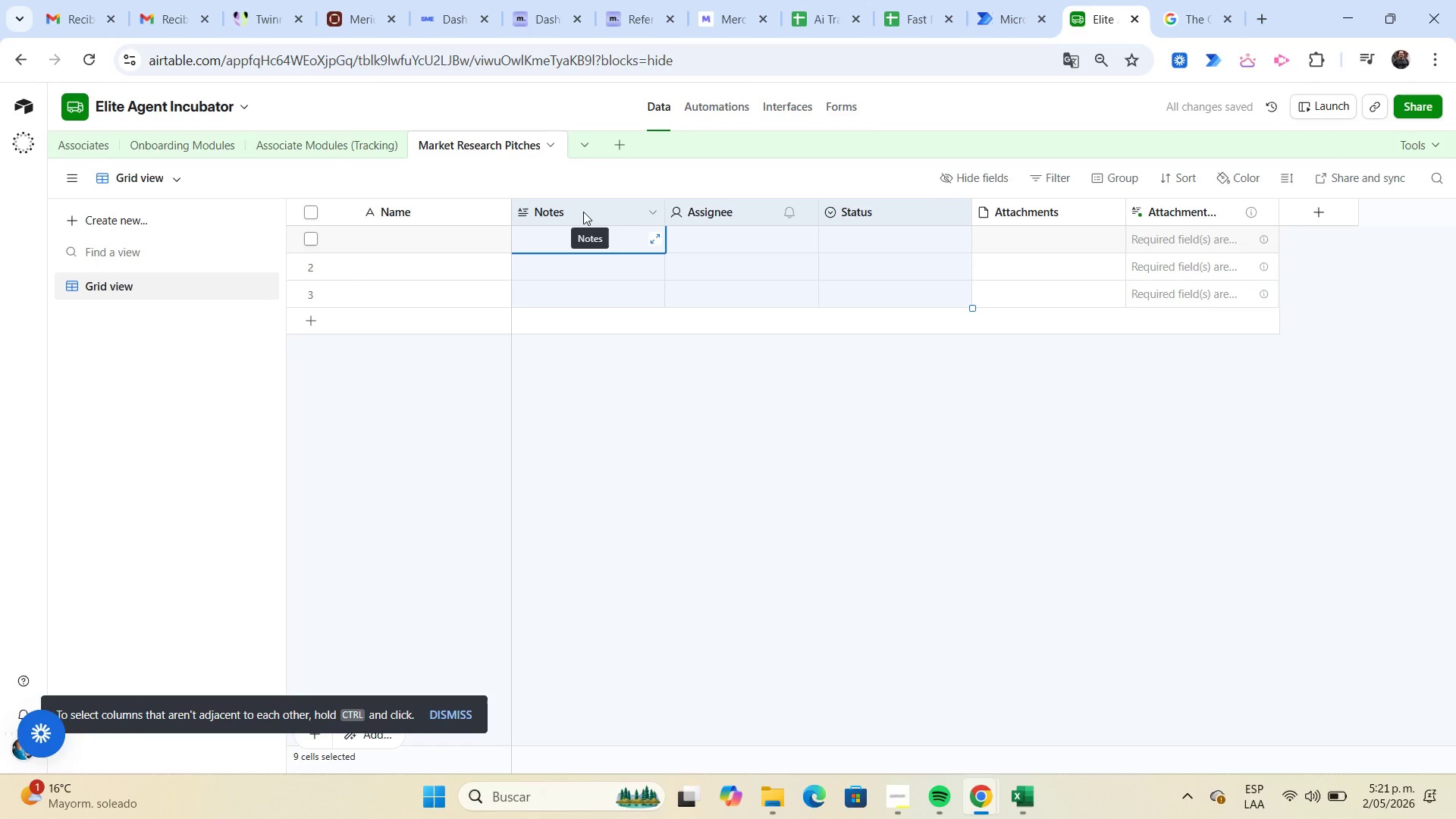 
key(Shift+ArrowRight)
 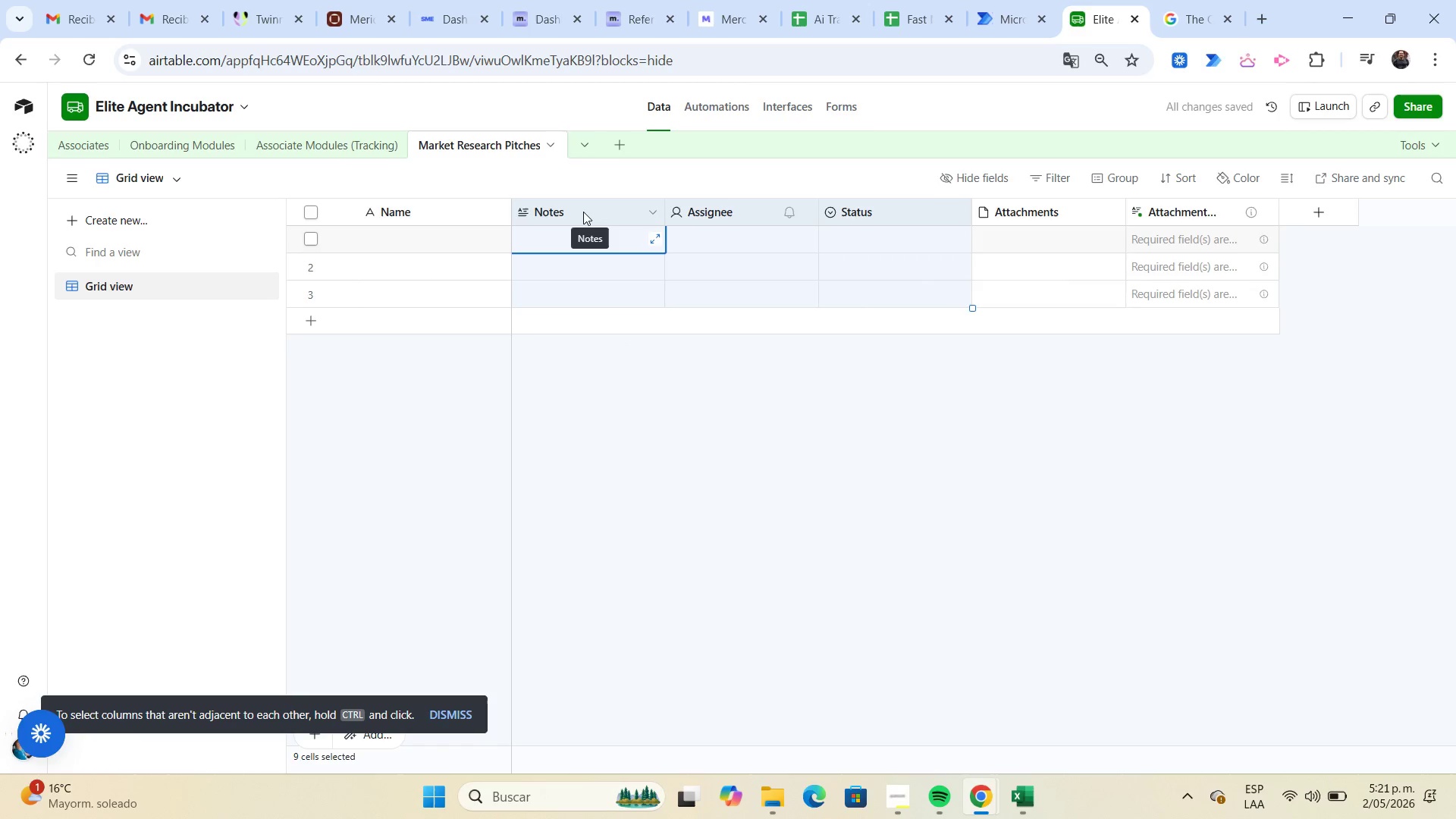 
key(Shift+ArrowRight)
 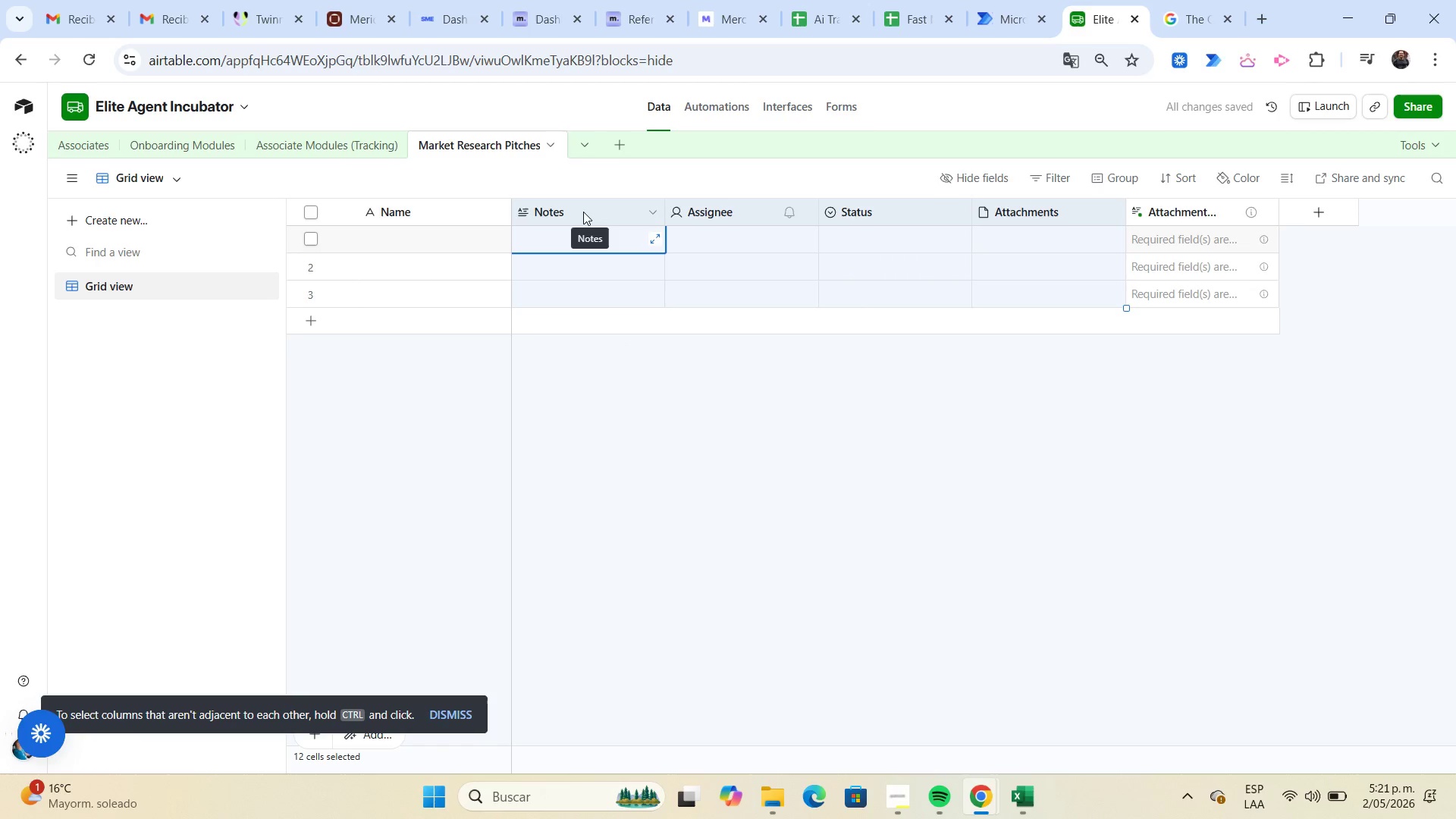 
key(Shift+ArrowRight)
 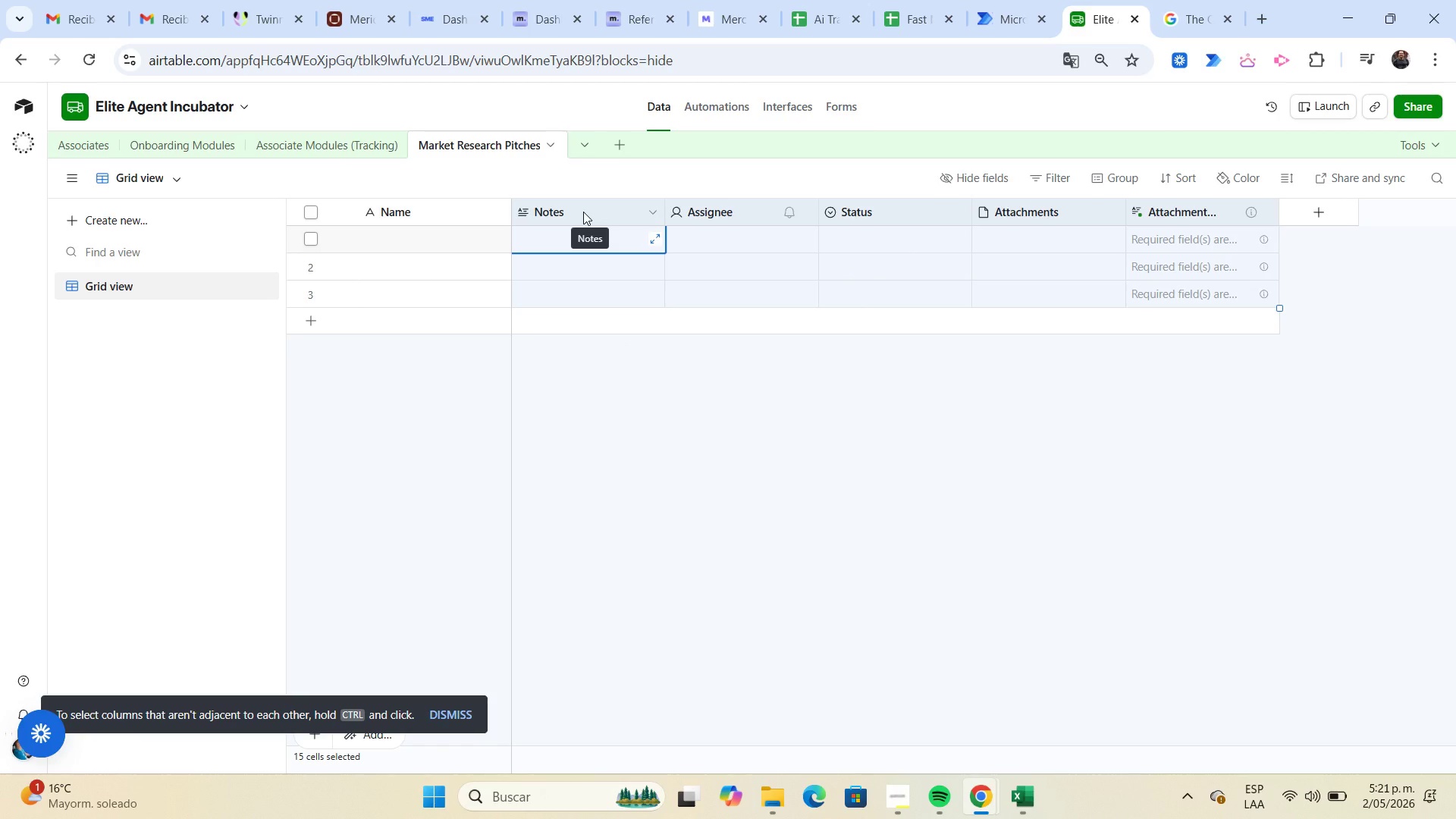 
right_click([583, 212])
 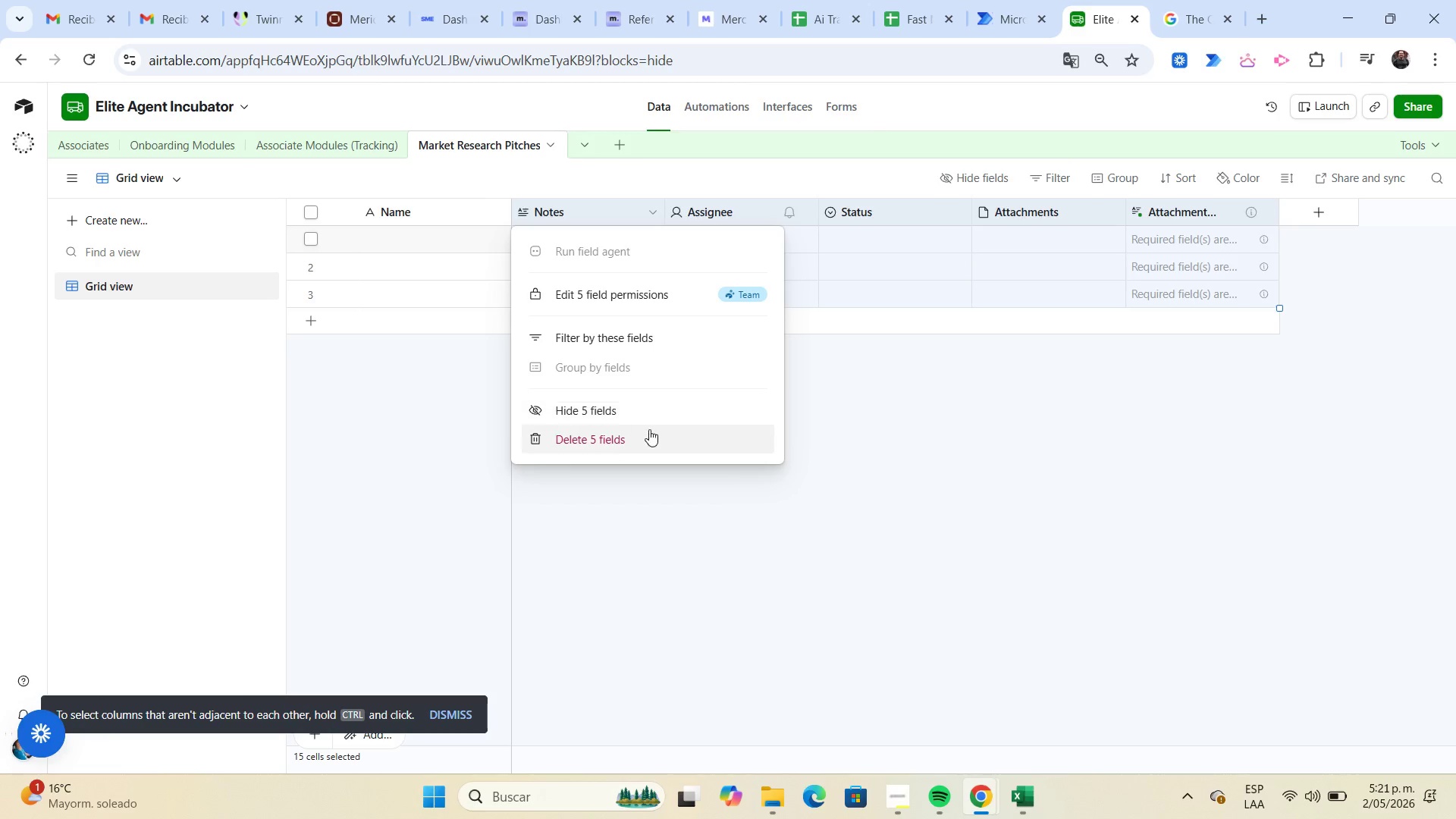 
left_click([651, 435])
 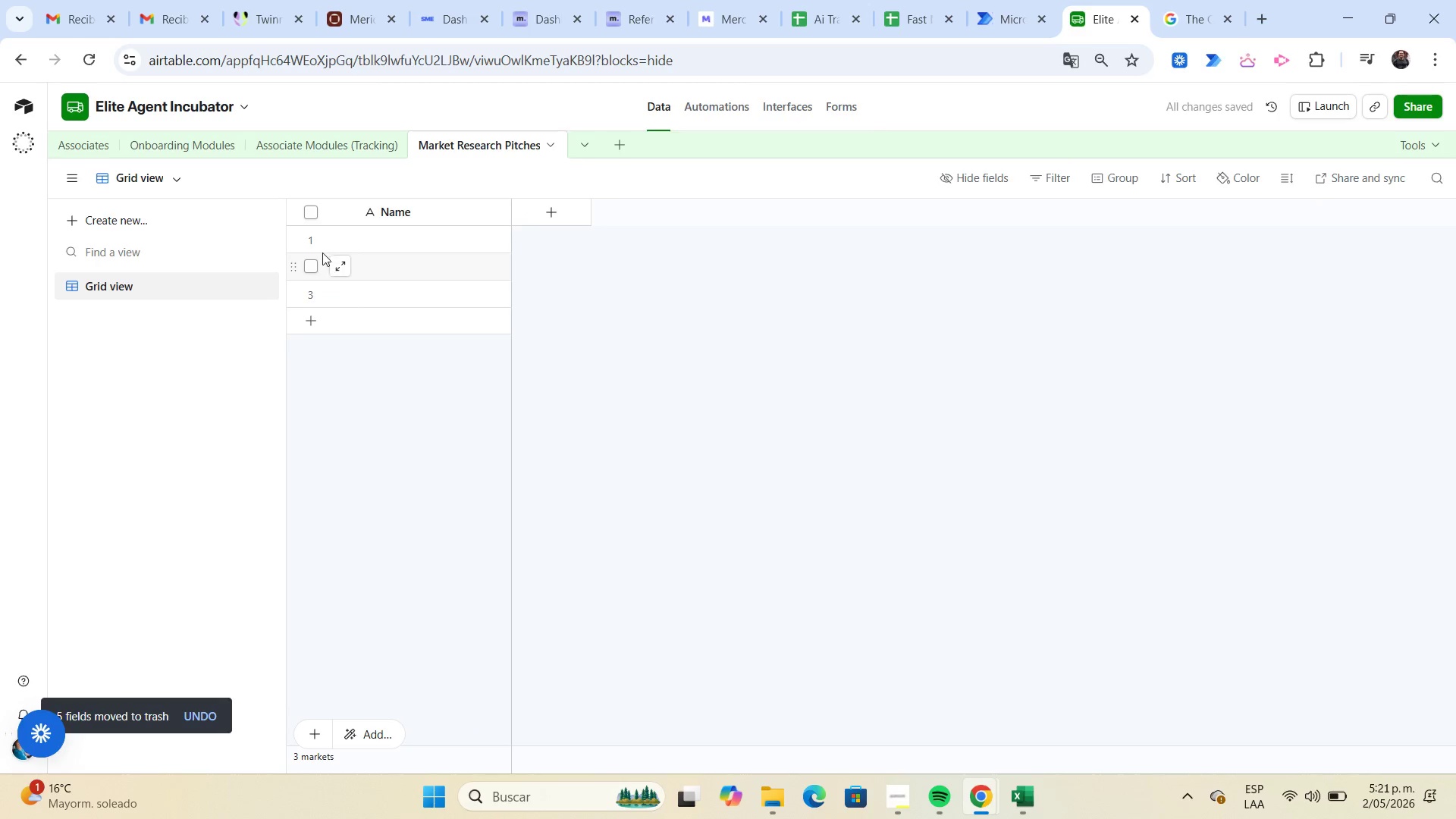 
left_click([312, 243])
 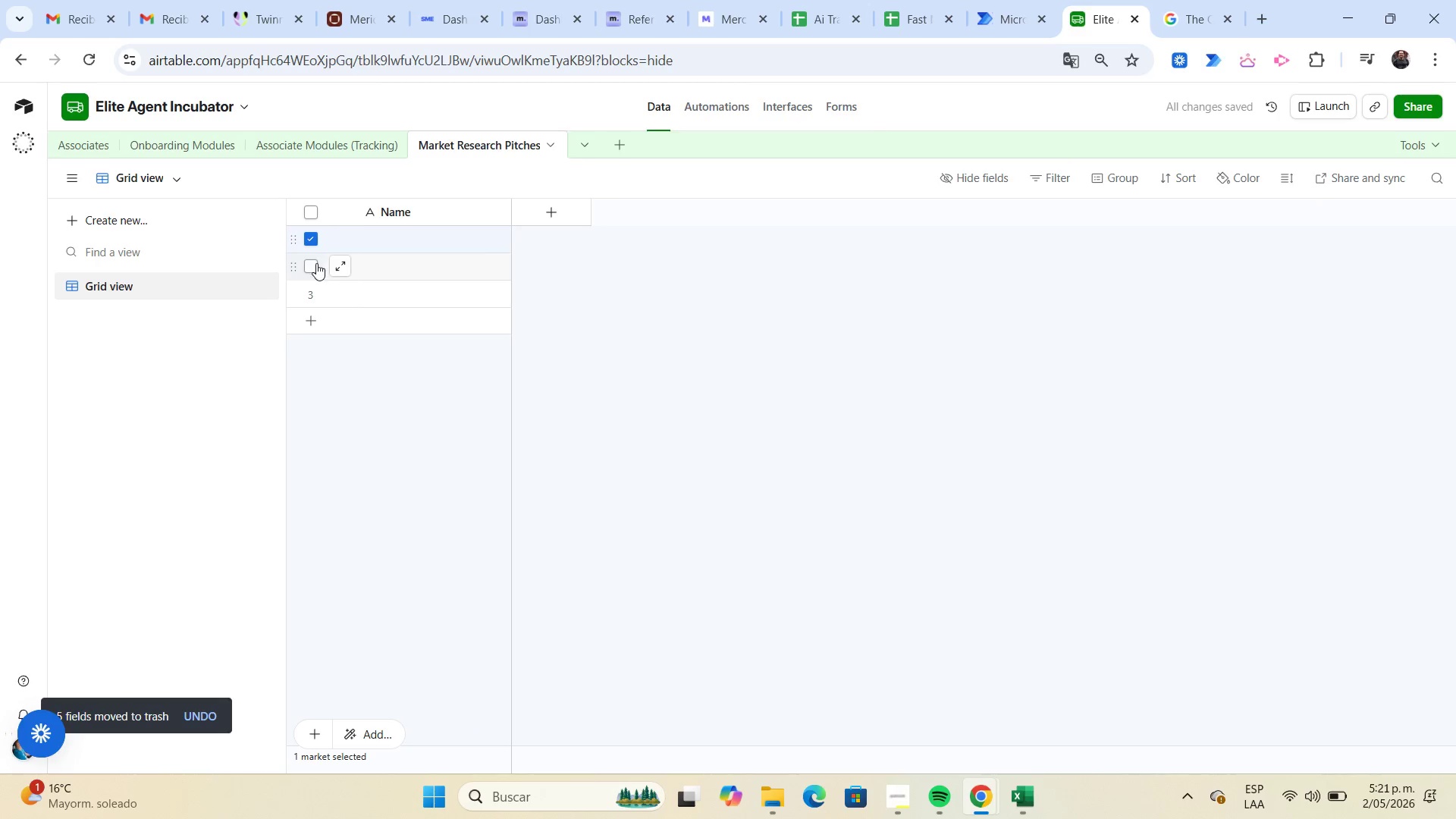 
left_click([316, 263])
 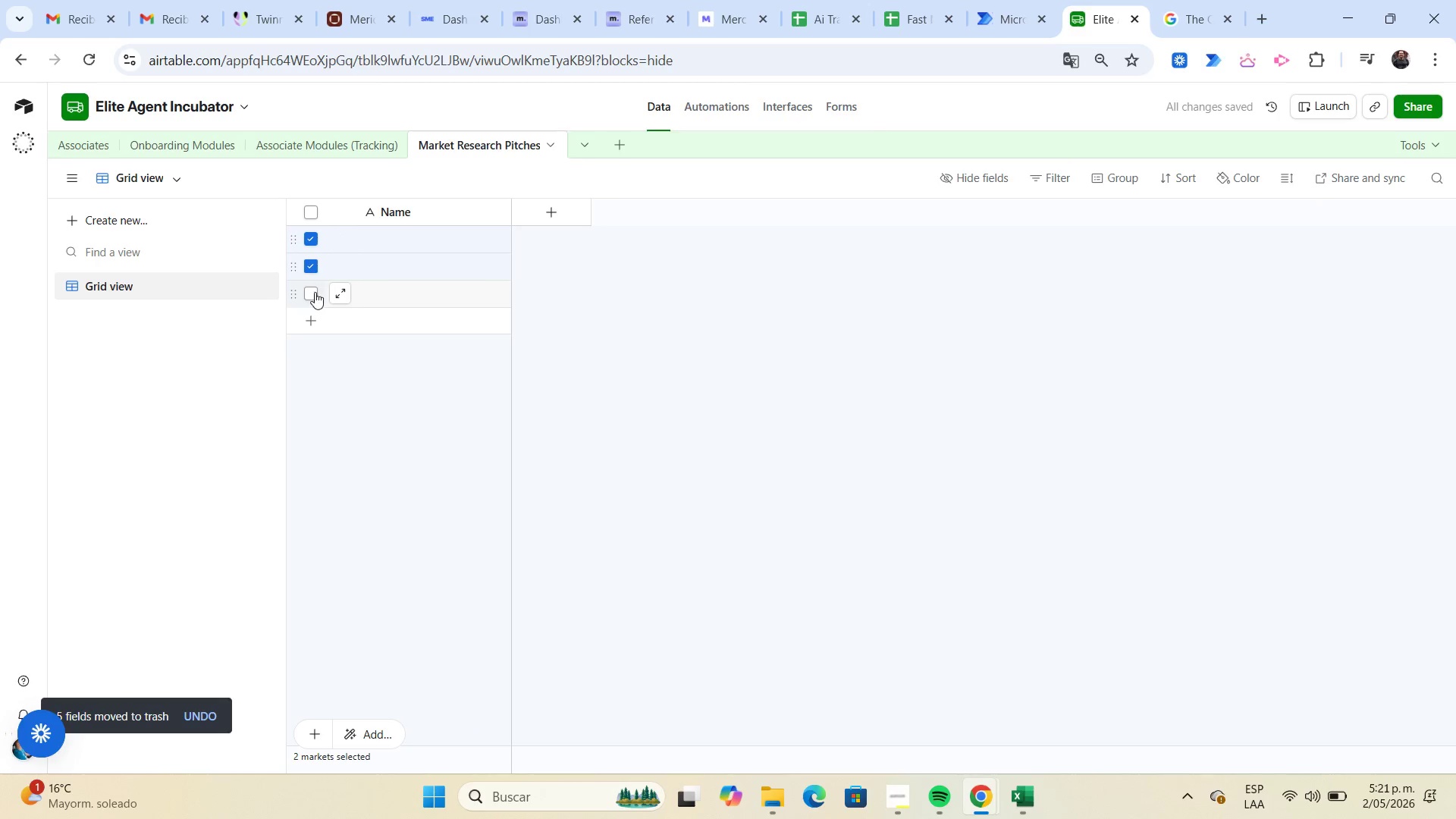 
left_click([313, 296])
 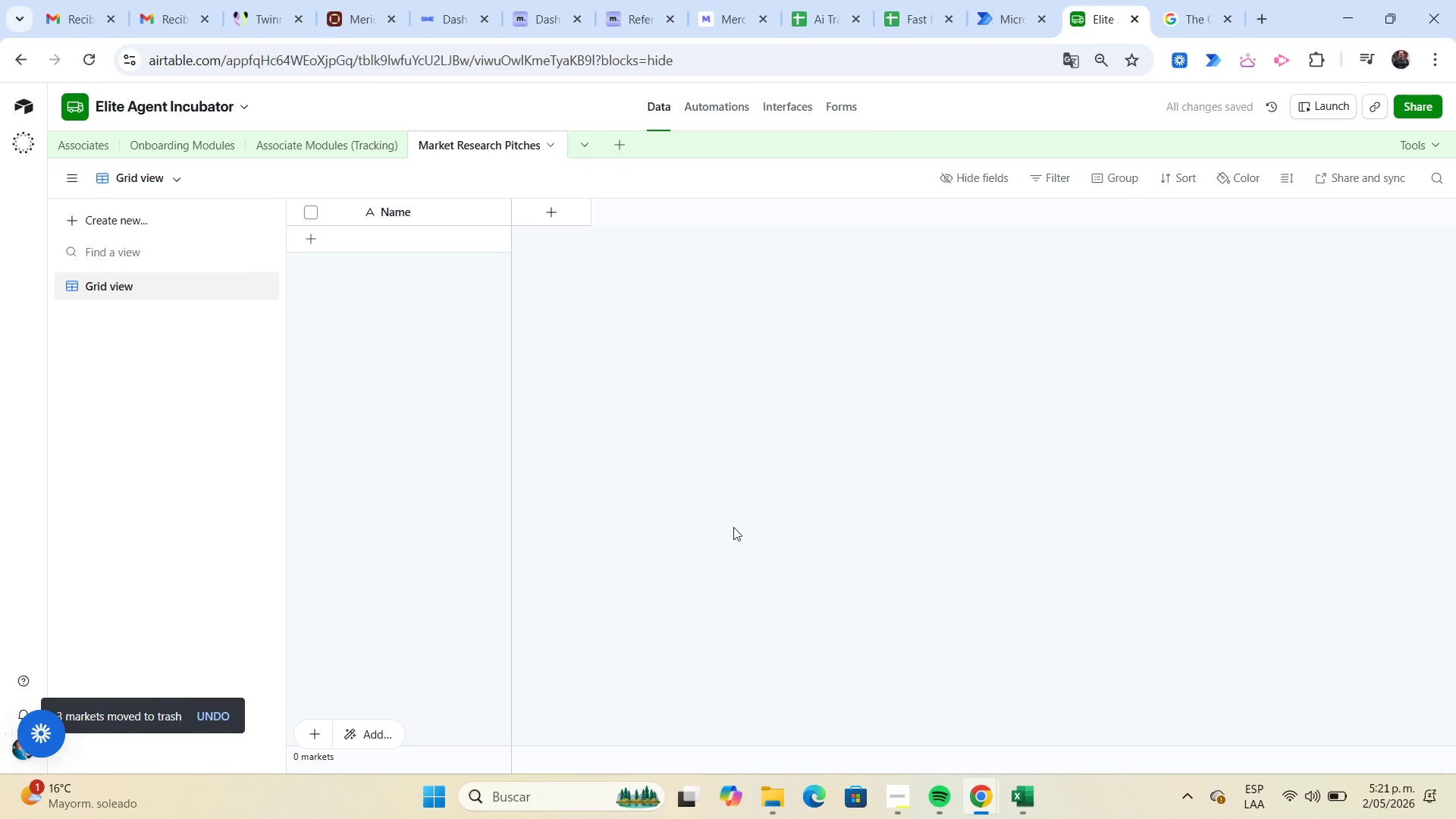 
left_click([1036, 795])
 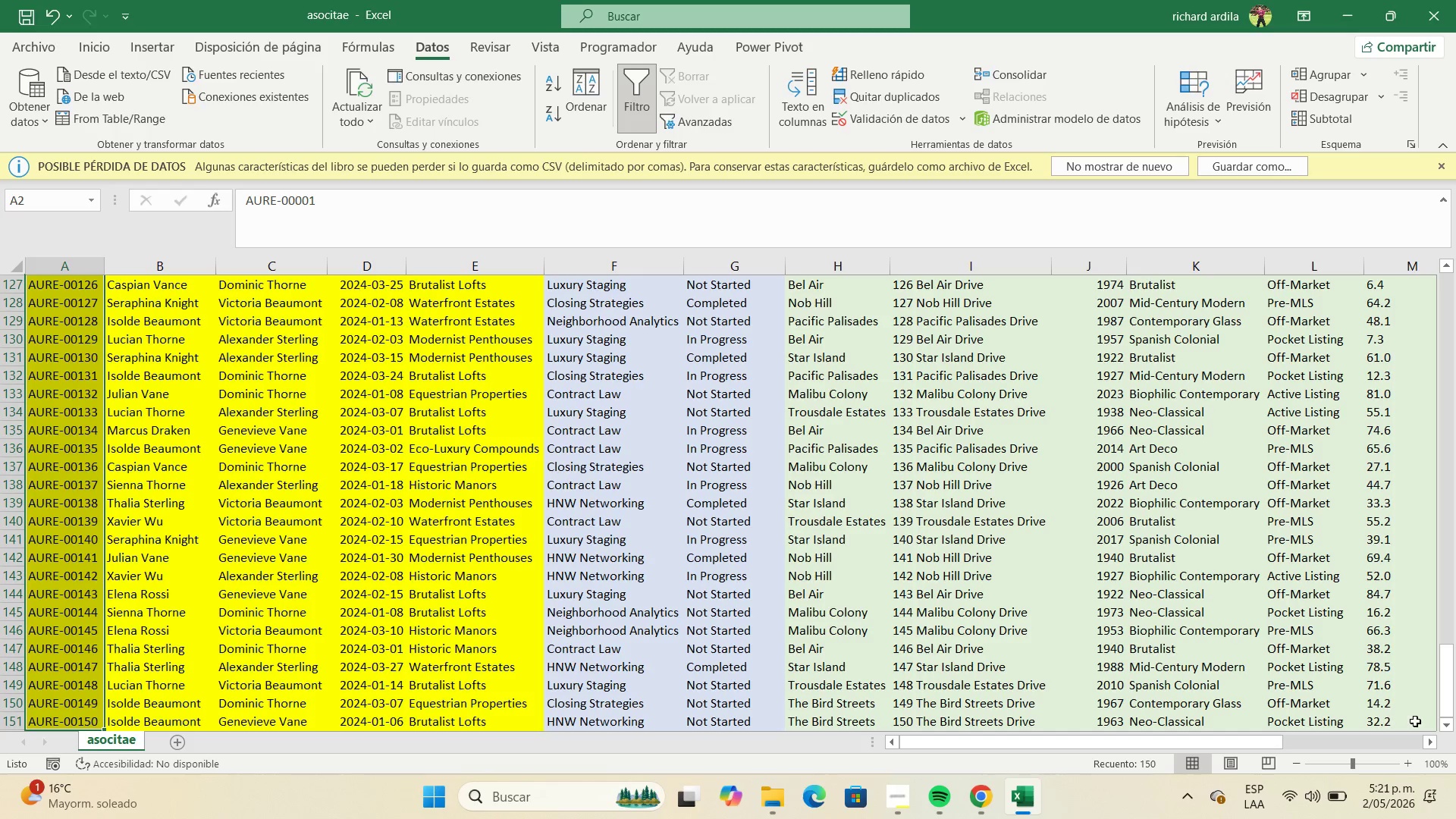 
double_click([1436, 745])
 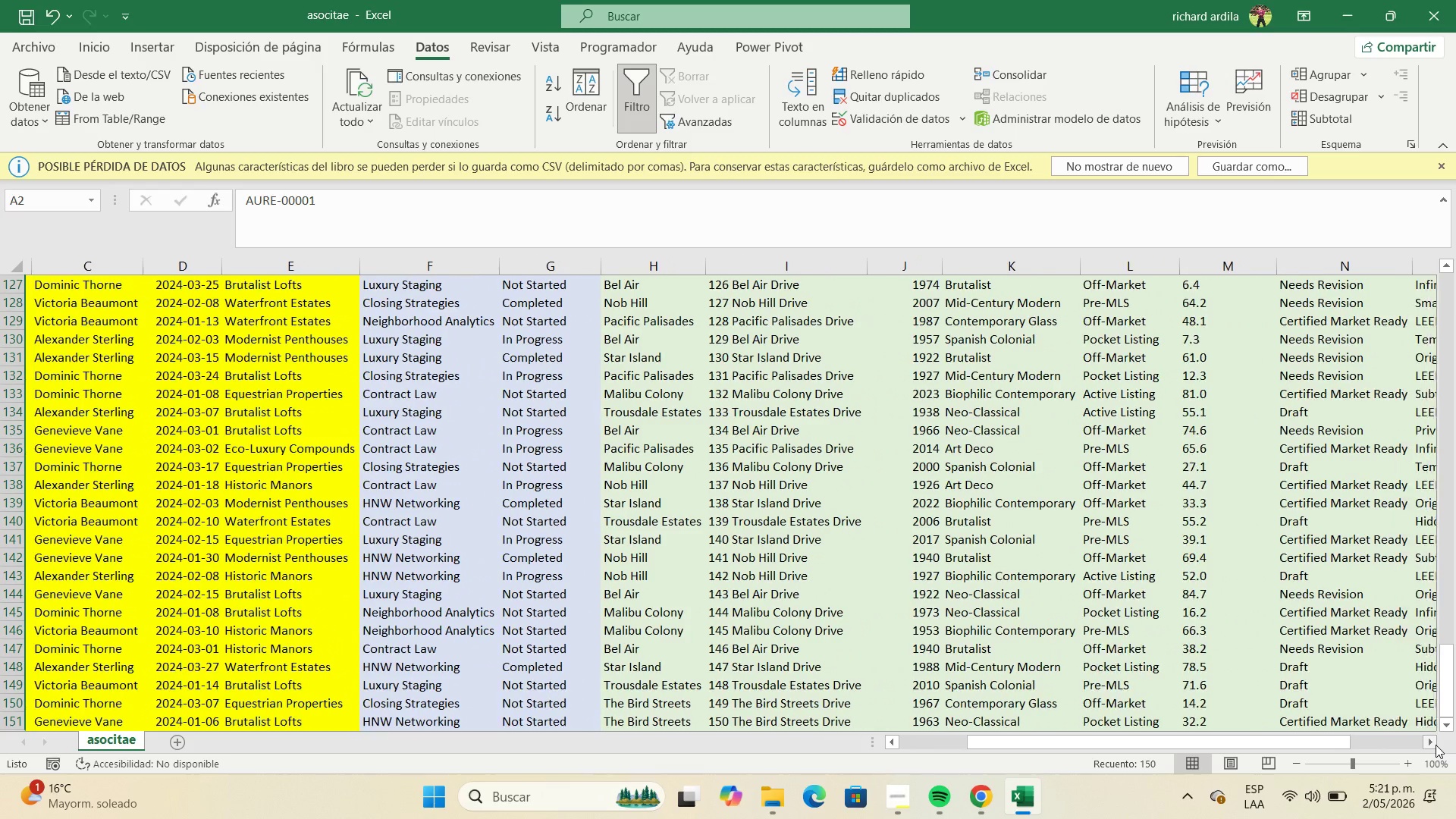 
triple_click([1436, 745])
 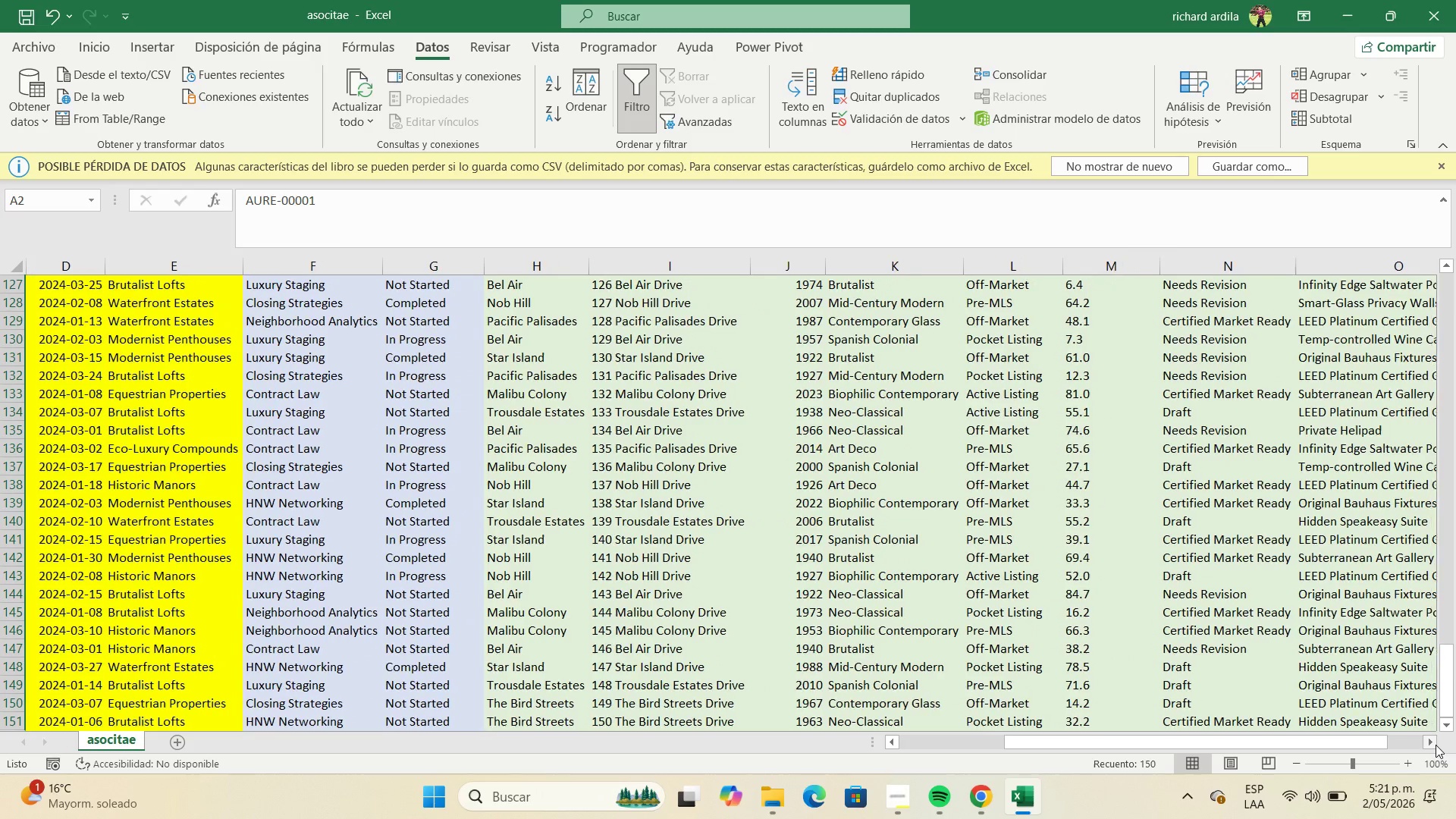 
triple_click([1436, 745])
 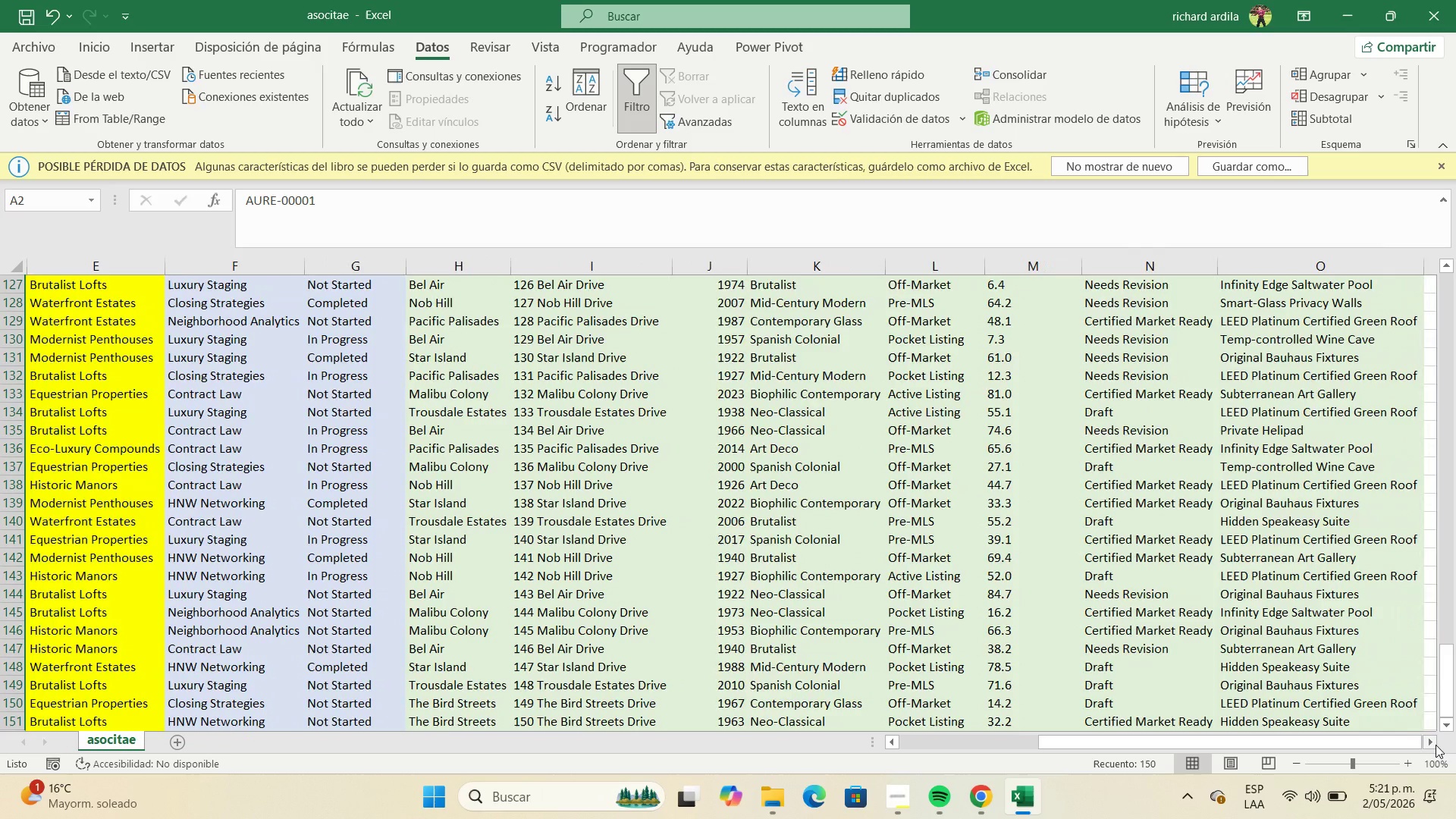 
triple_click([1436, 745])
 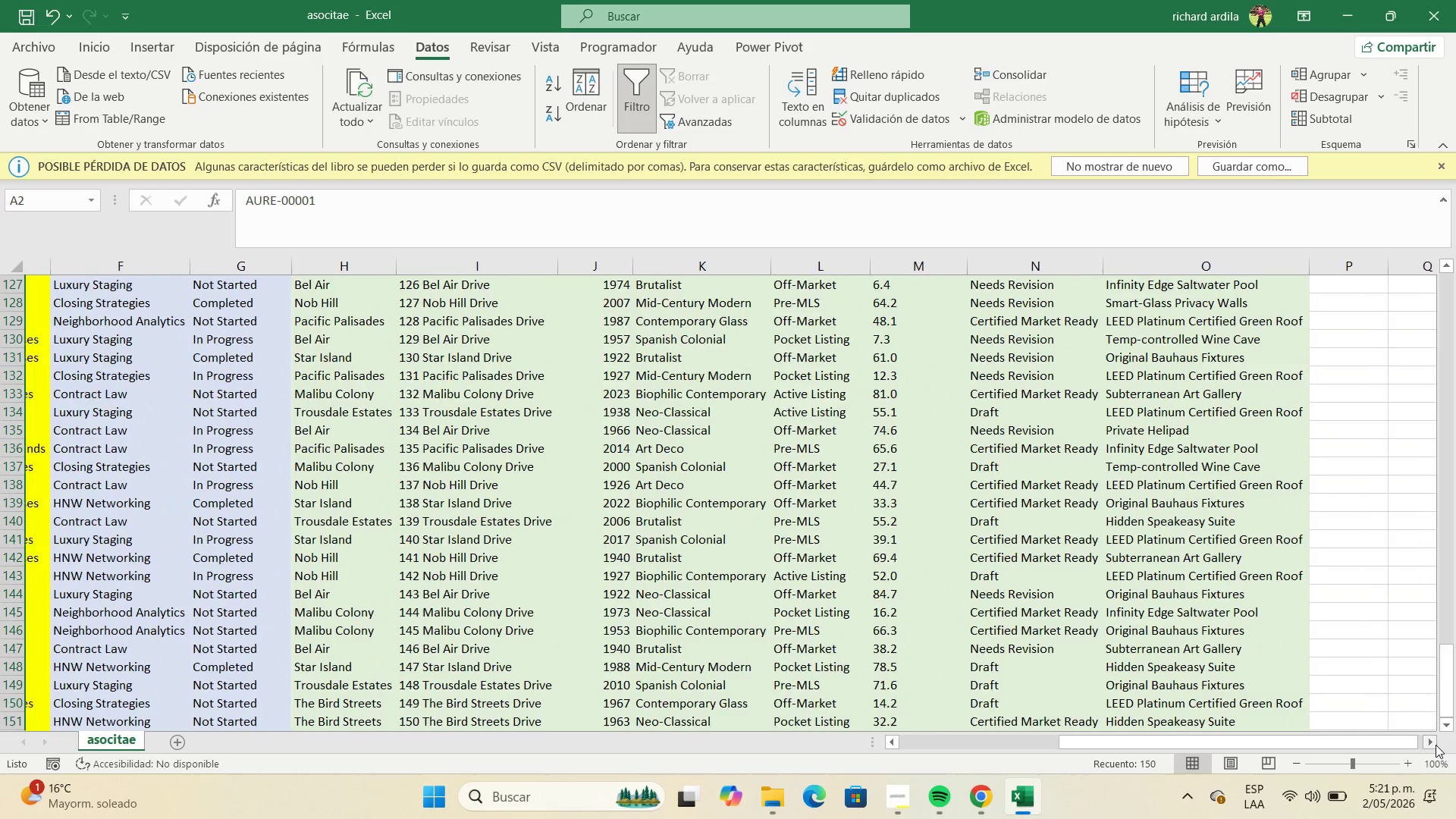 
triple_click([1436, 745])
 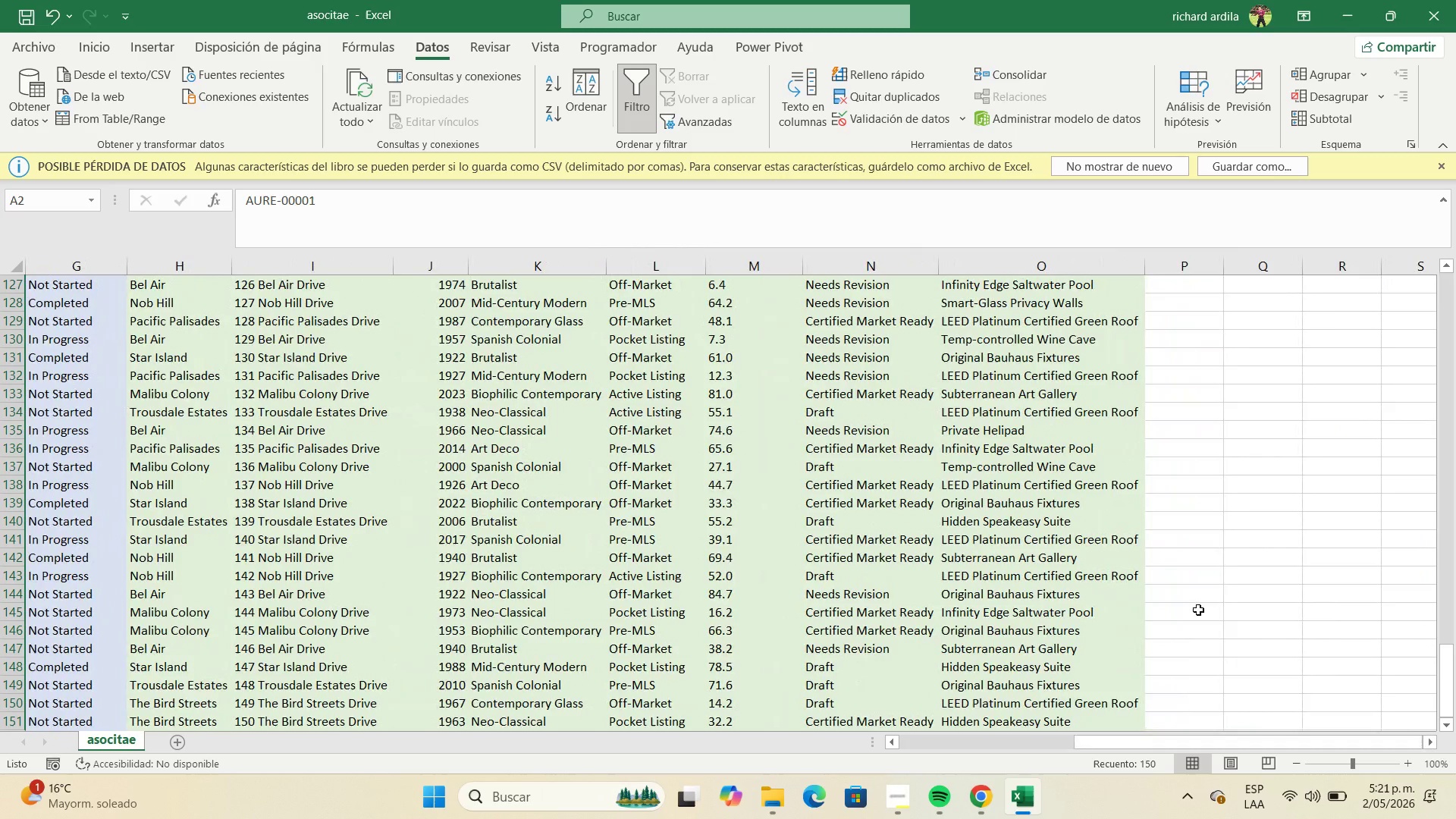 
scroll: coordinate [1124, 551], scroll_direction: up, amount: 50.0
 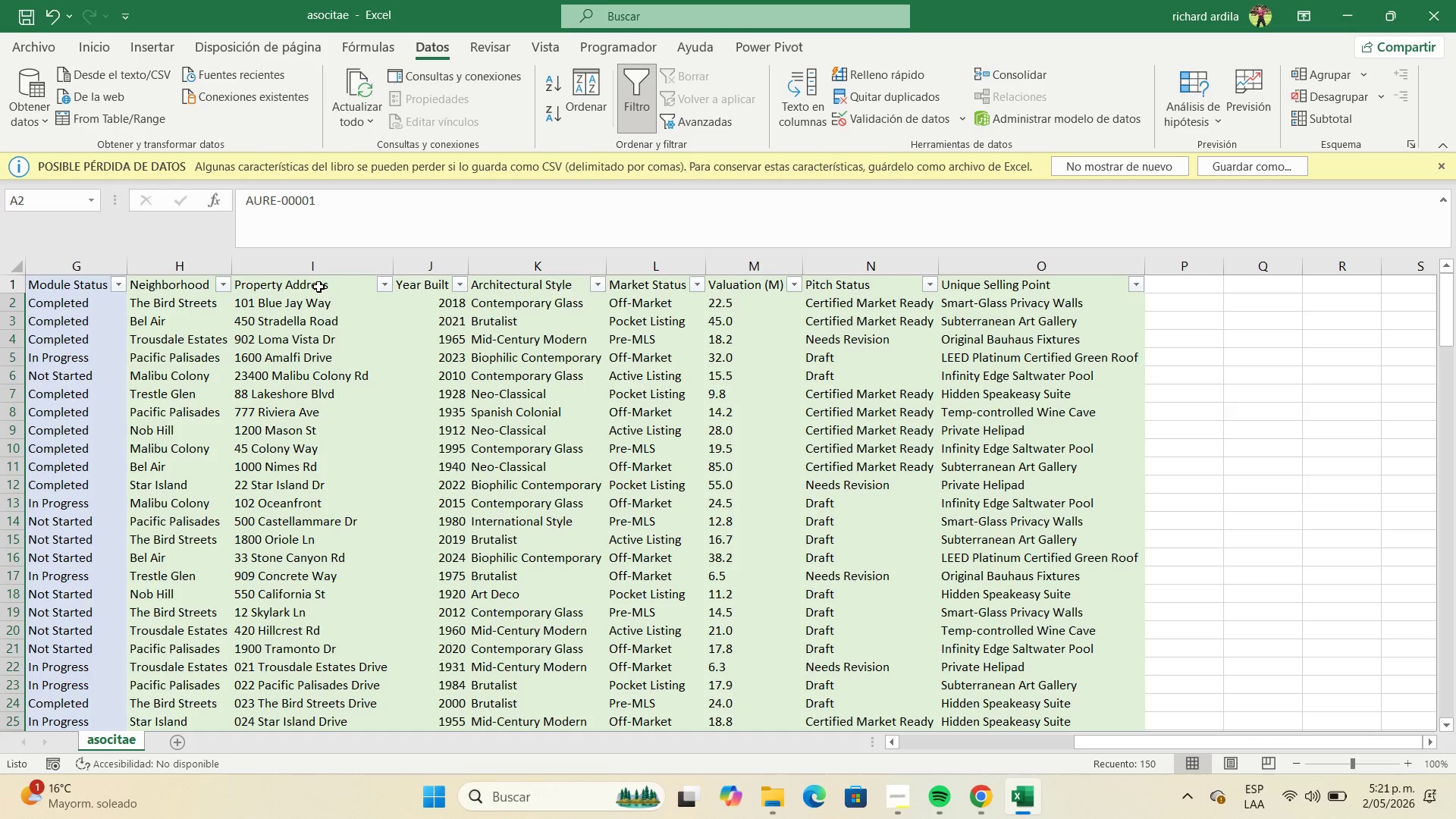 
wait(13.15)
 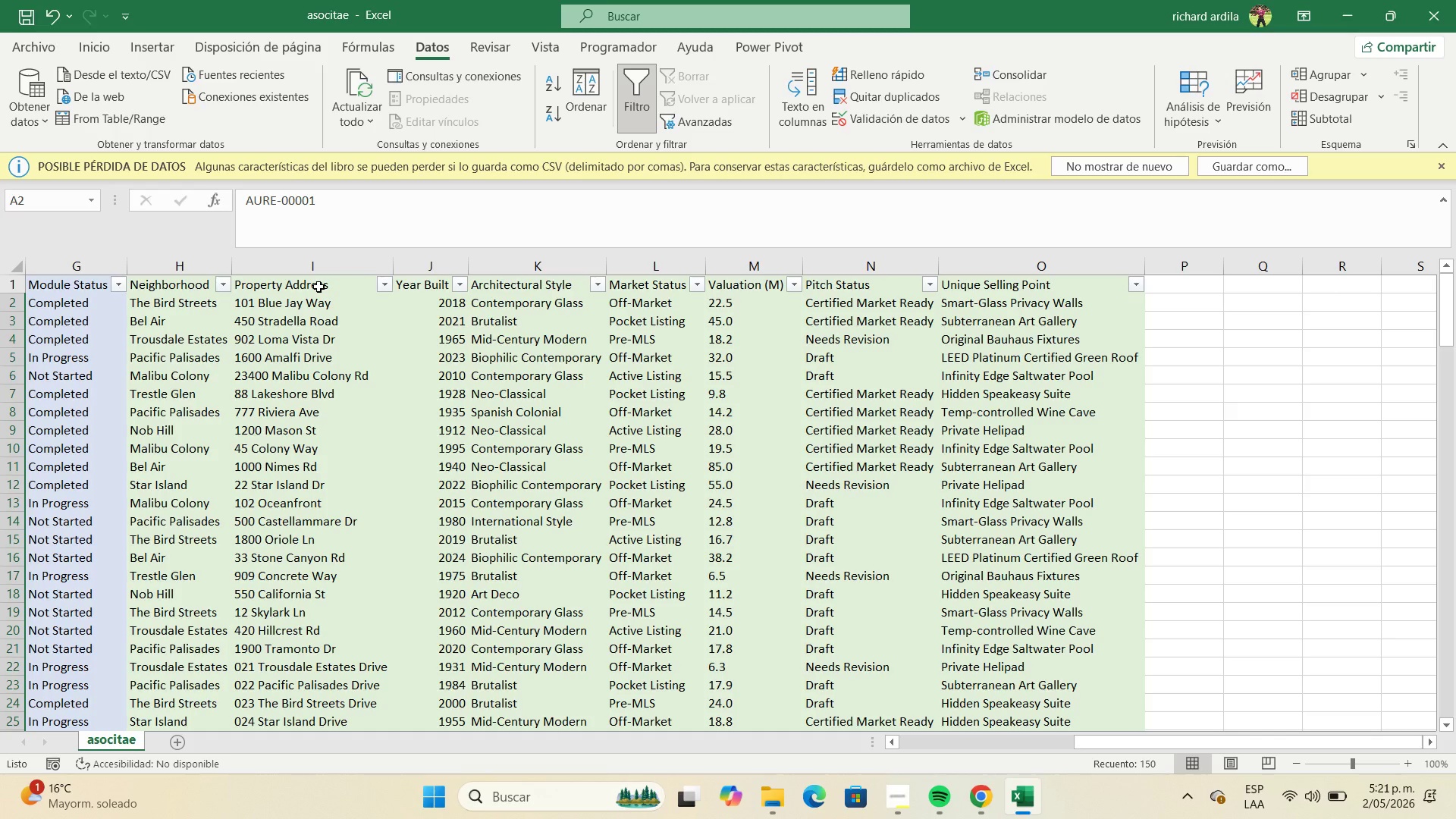 
left_click([318, 287])
 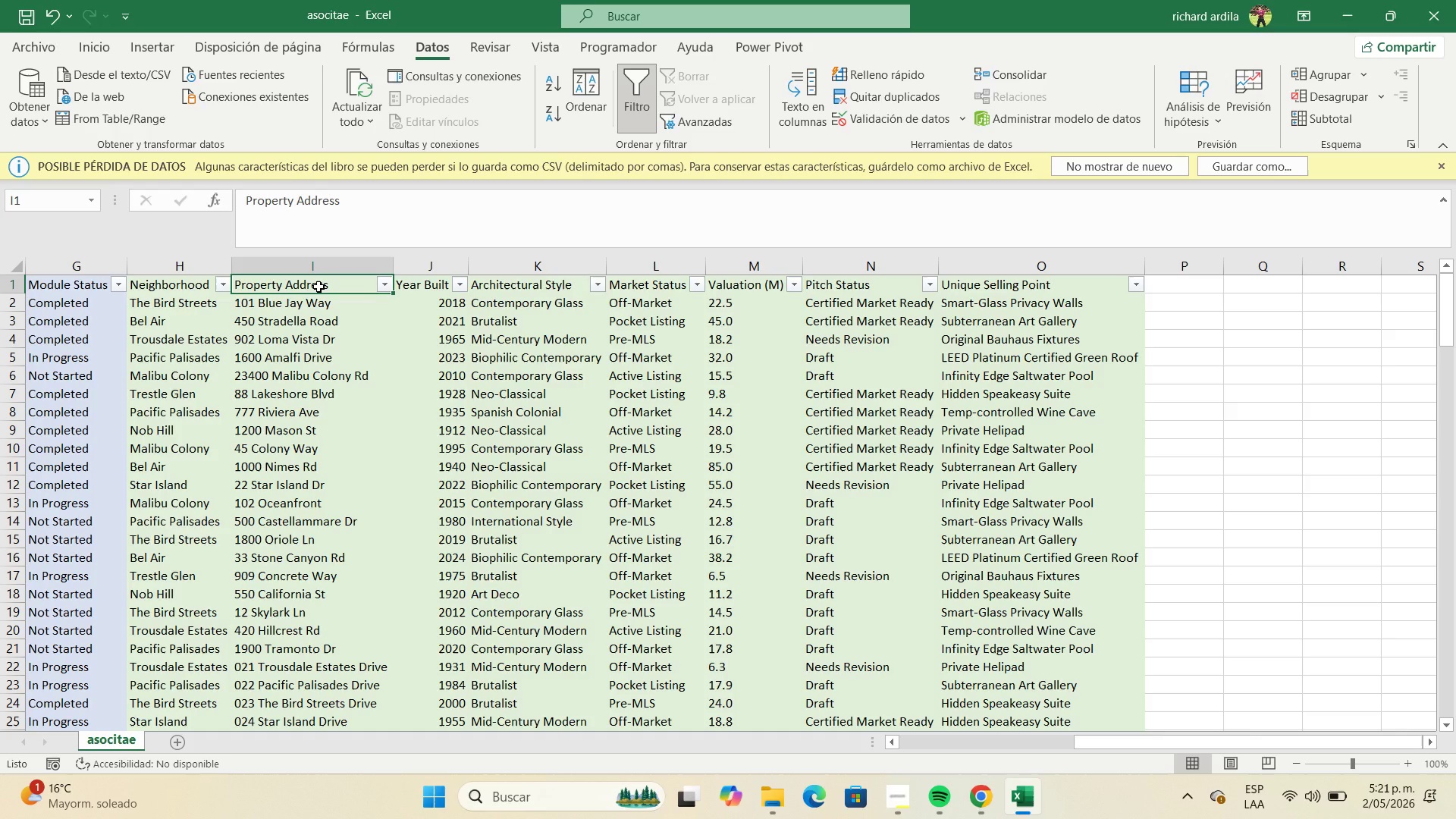 
key(Control+C)
 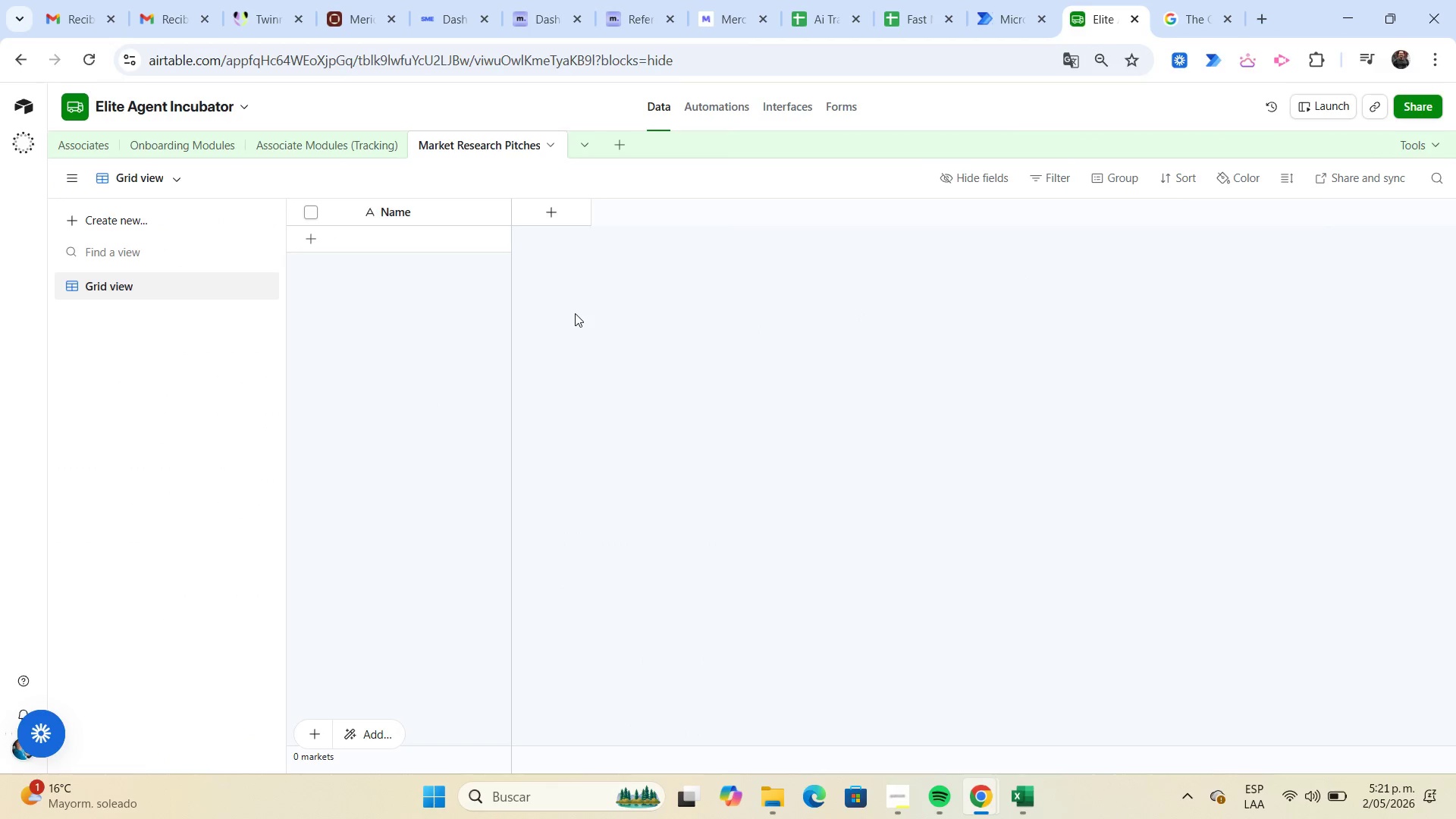 
double_click([418, 208])
 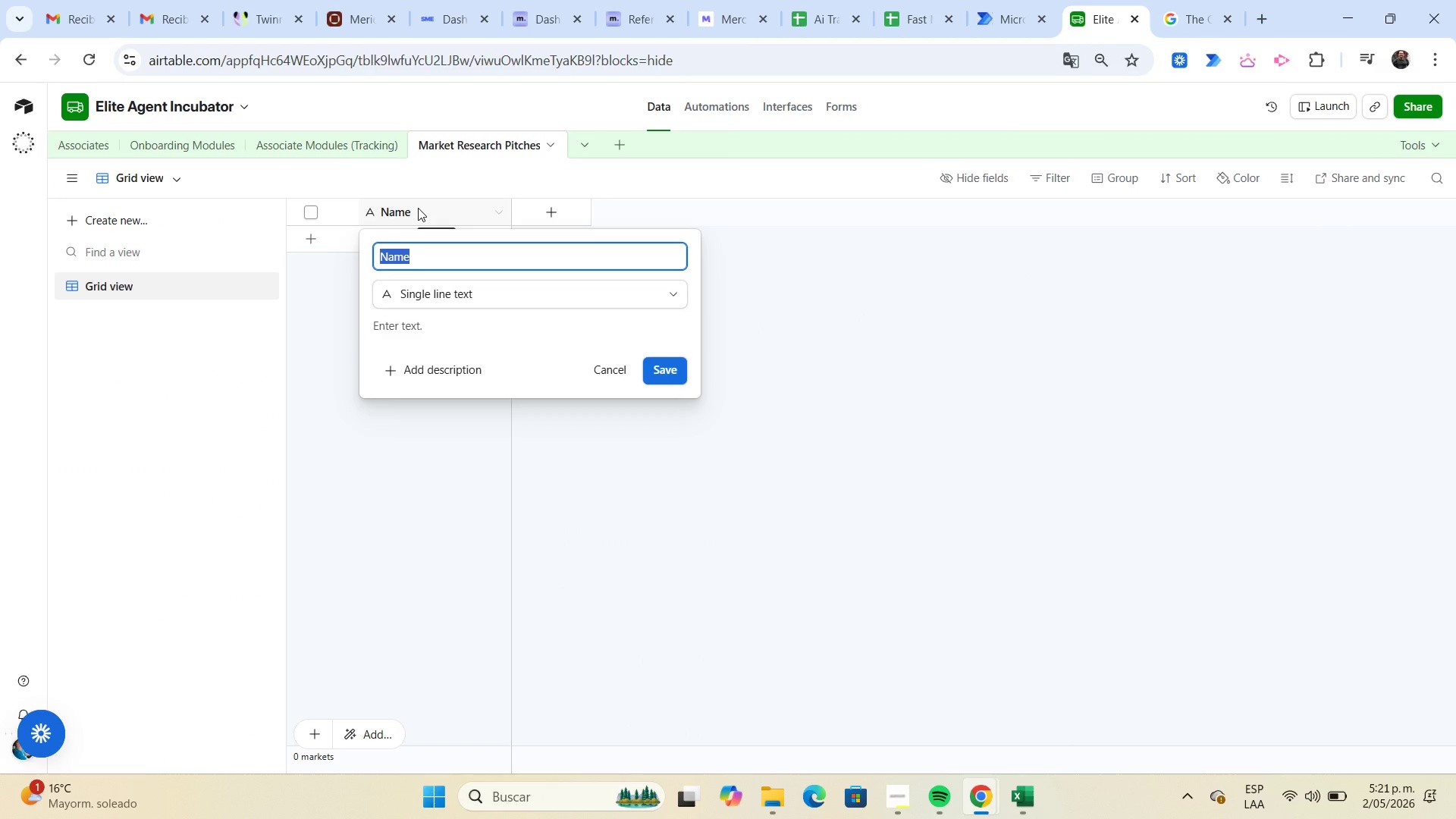 
key(Control+ControlLeft)
 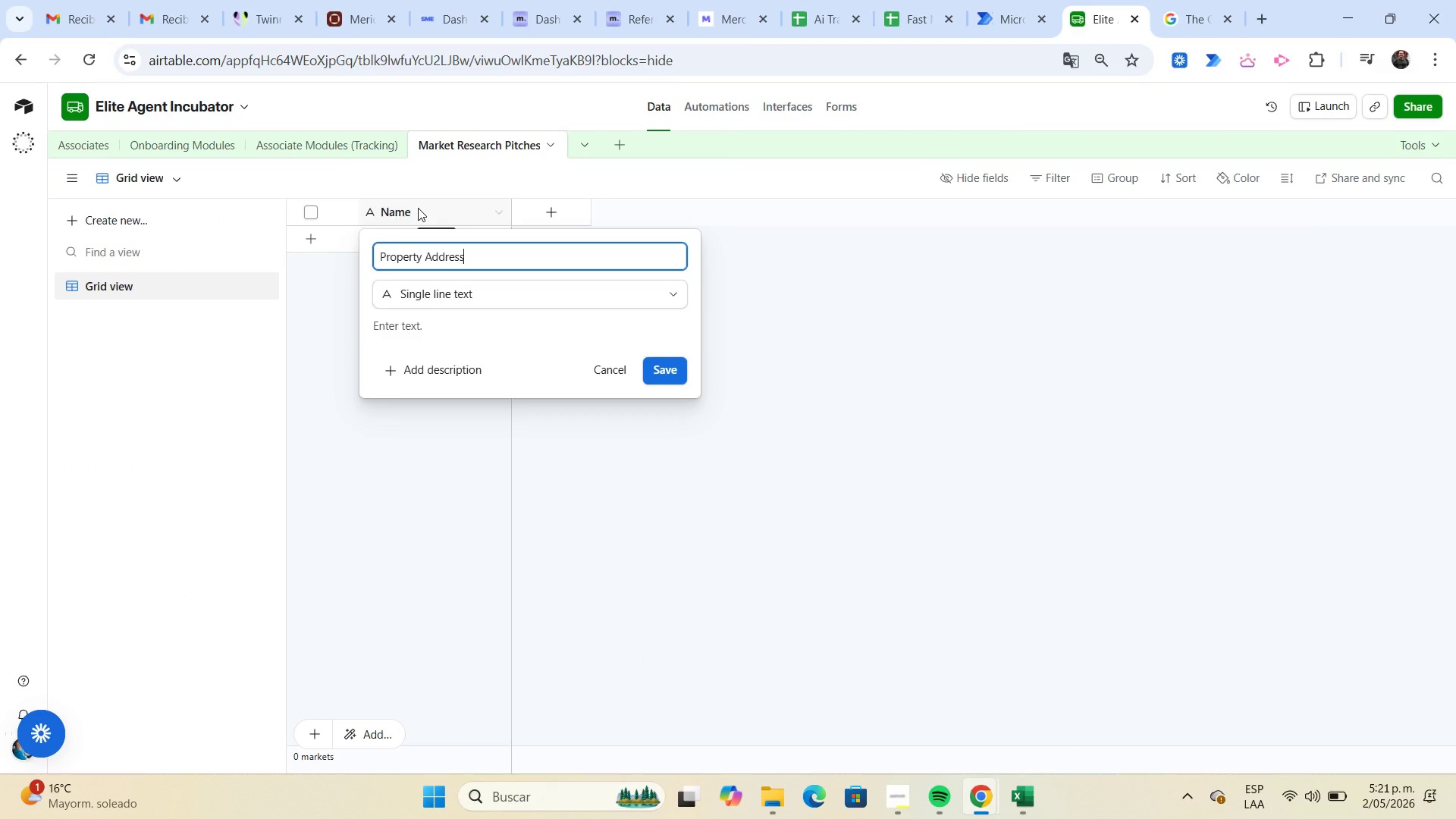 
key(Control+V)
 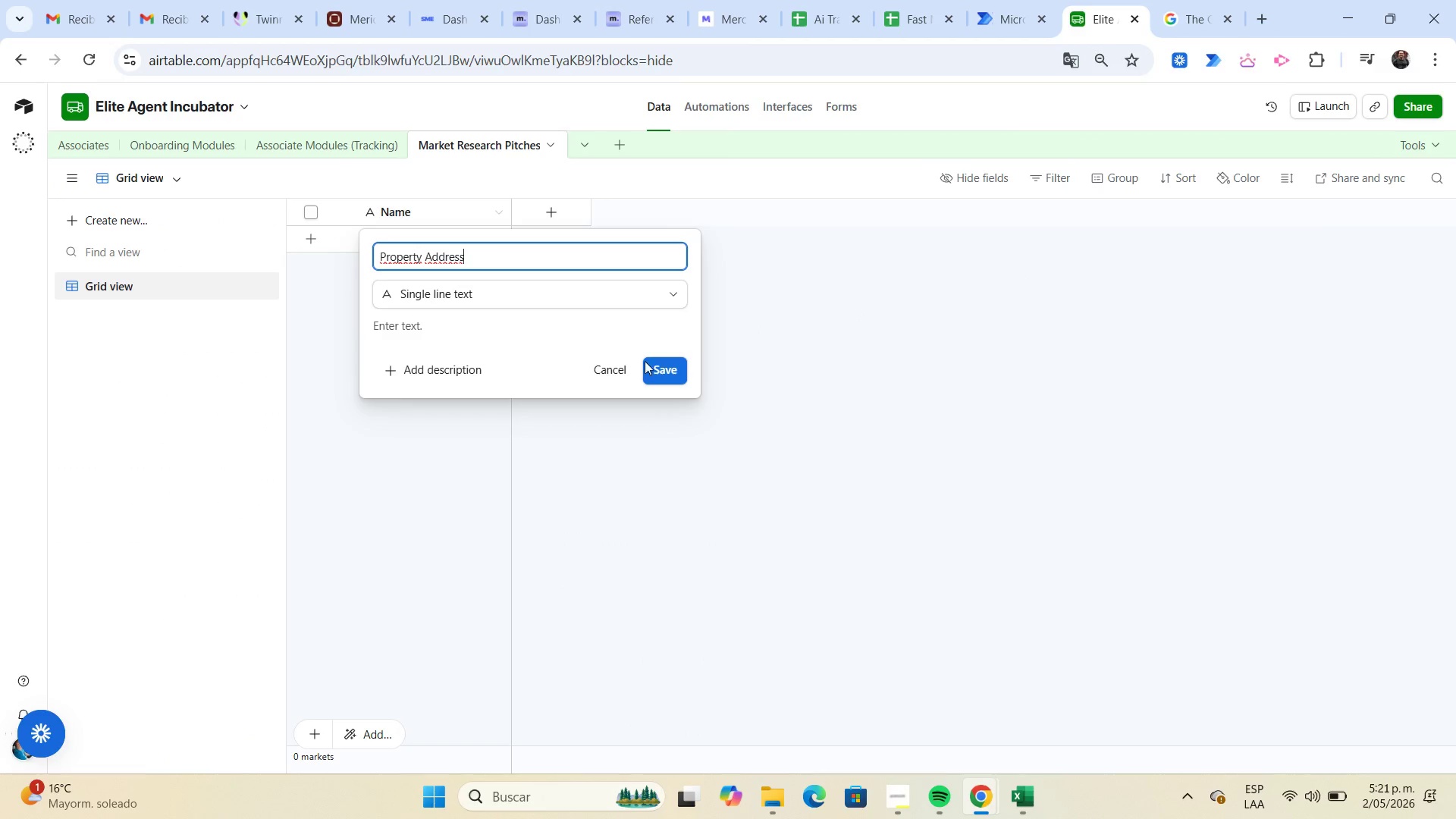 
left_click([655, 363])
 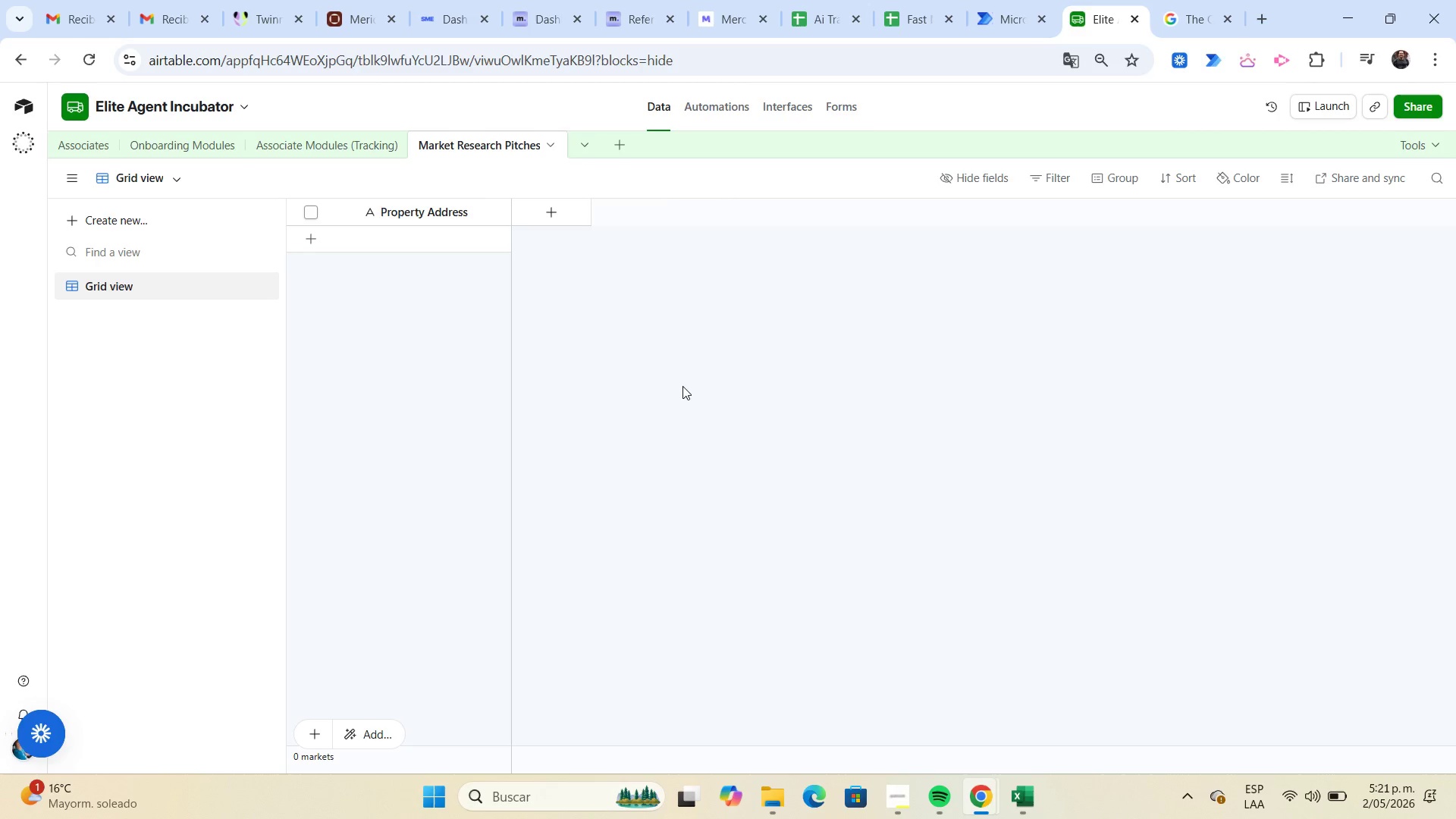 
wait(13.89)
 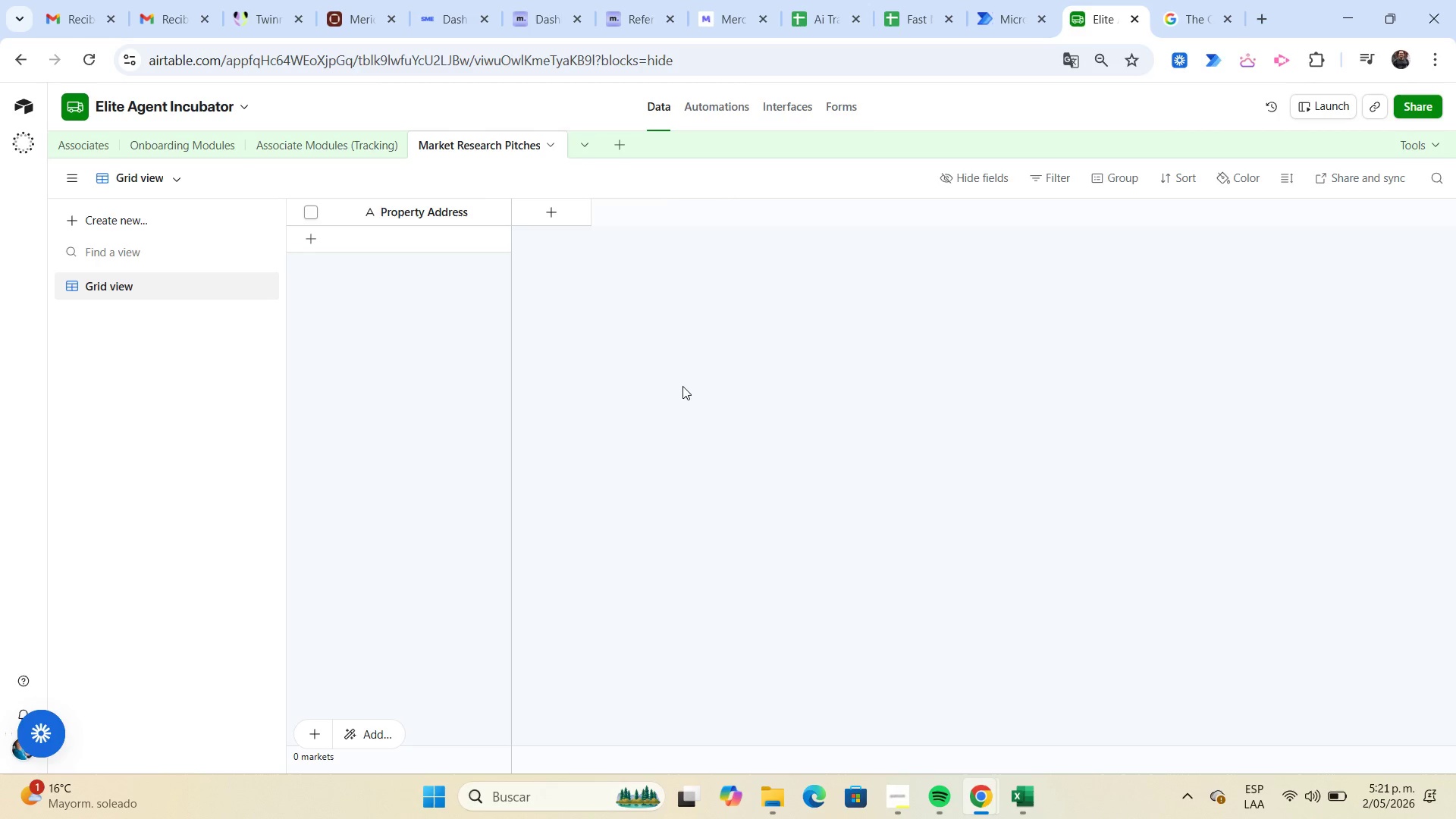 
left_click([197, 288])
 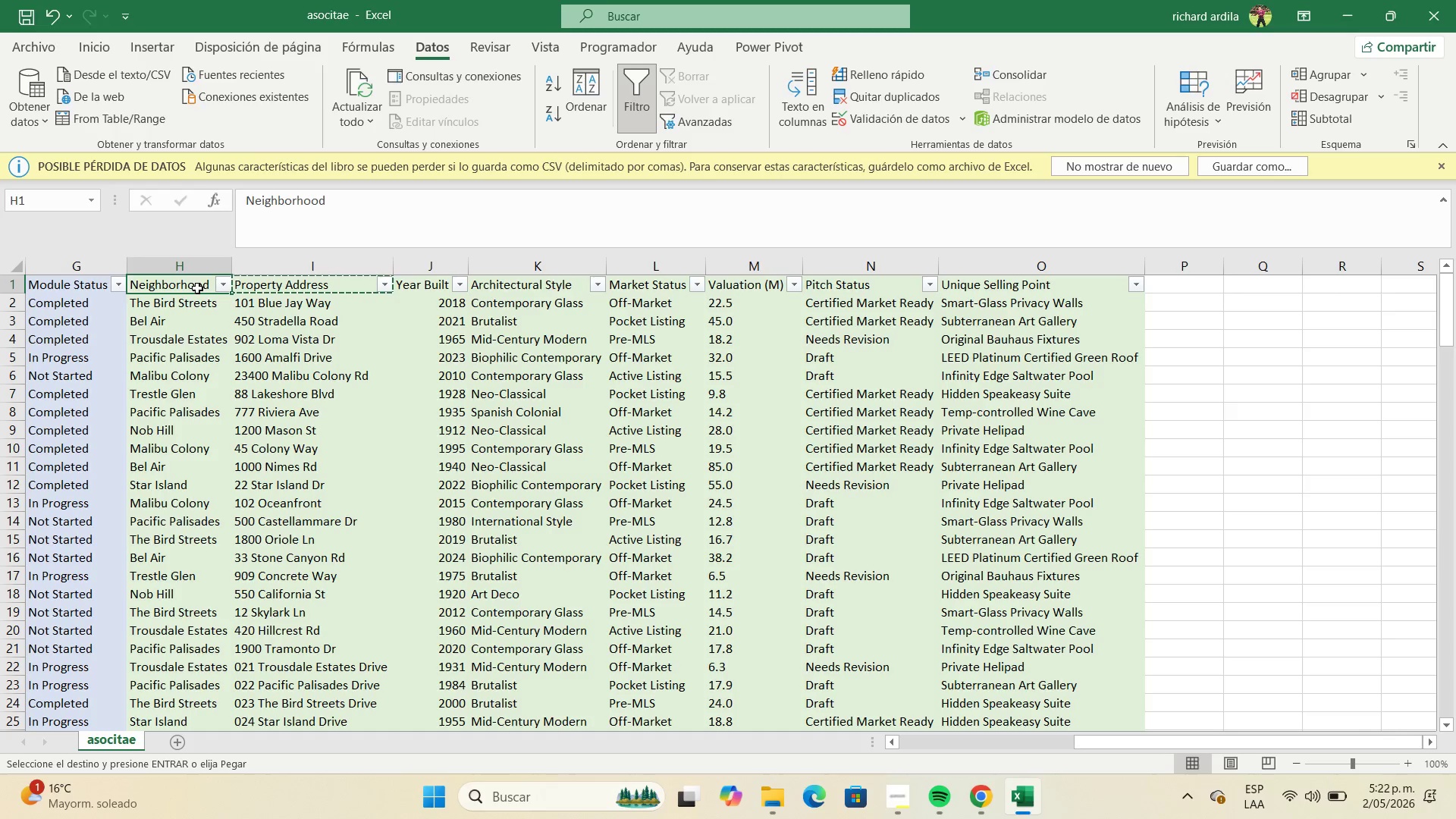 
key(Control+C)
 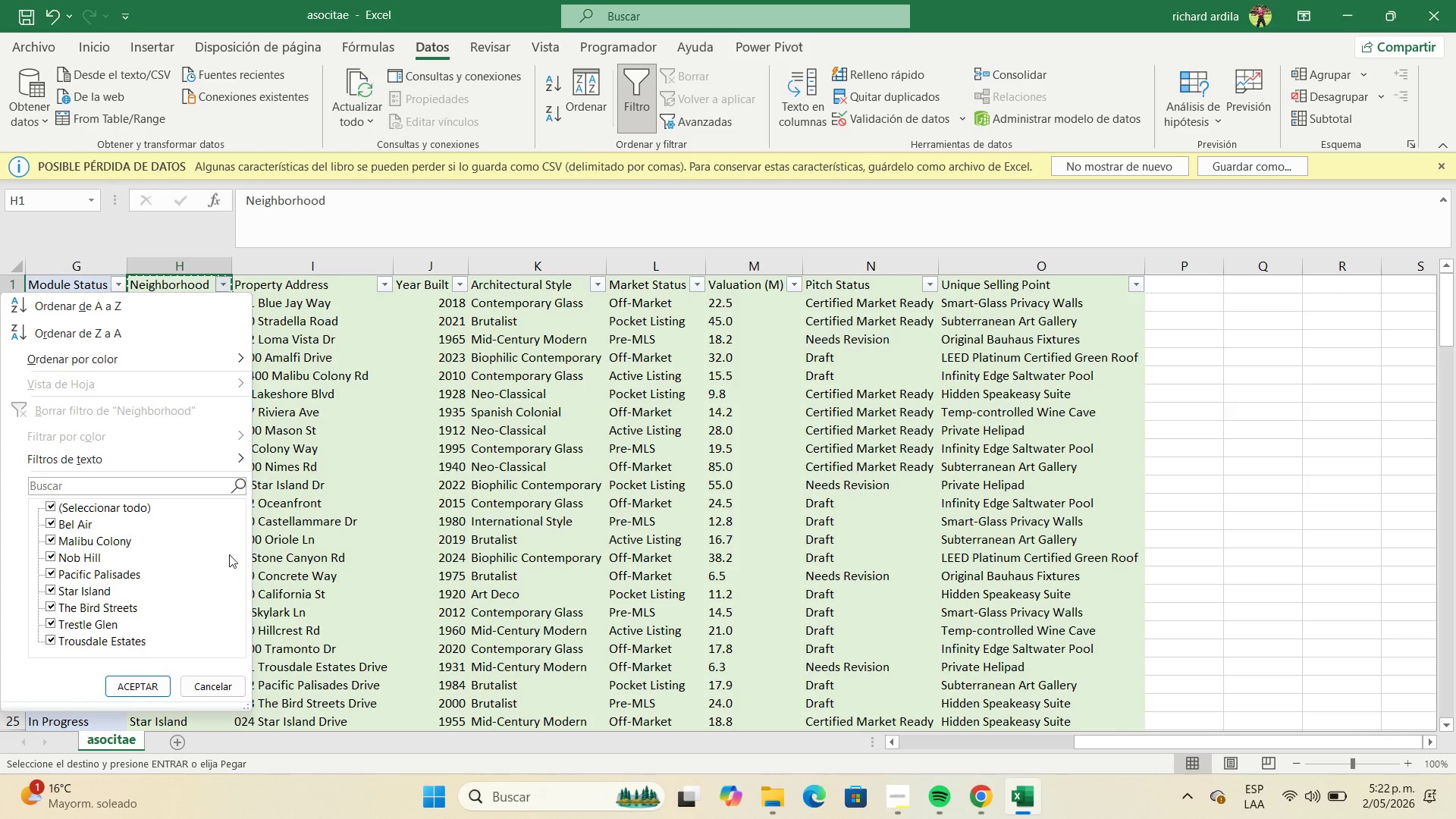 
wait(10.19)
 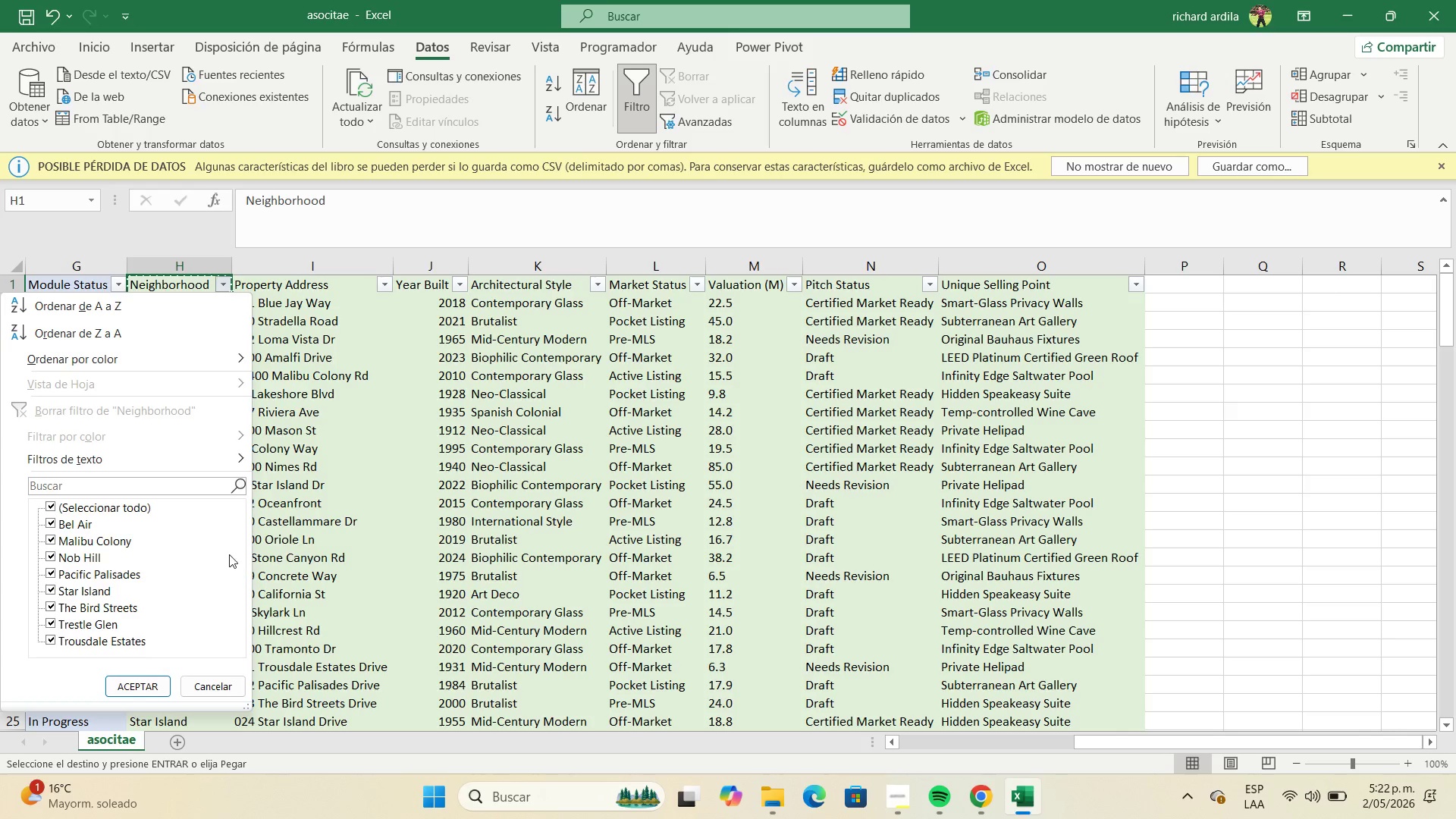 
left_click([1356, 16])
 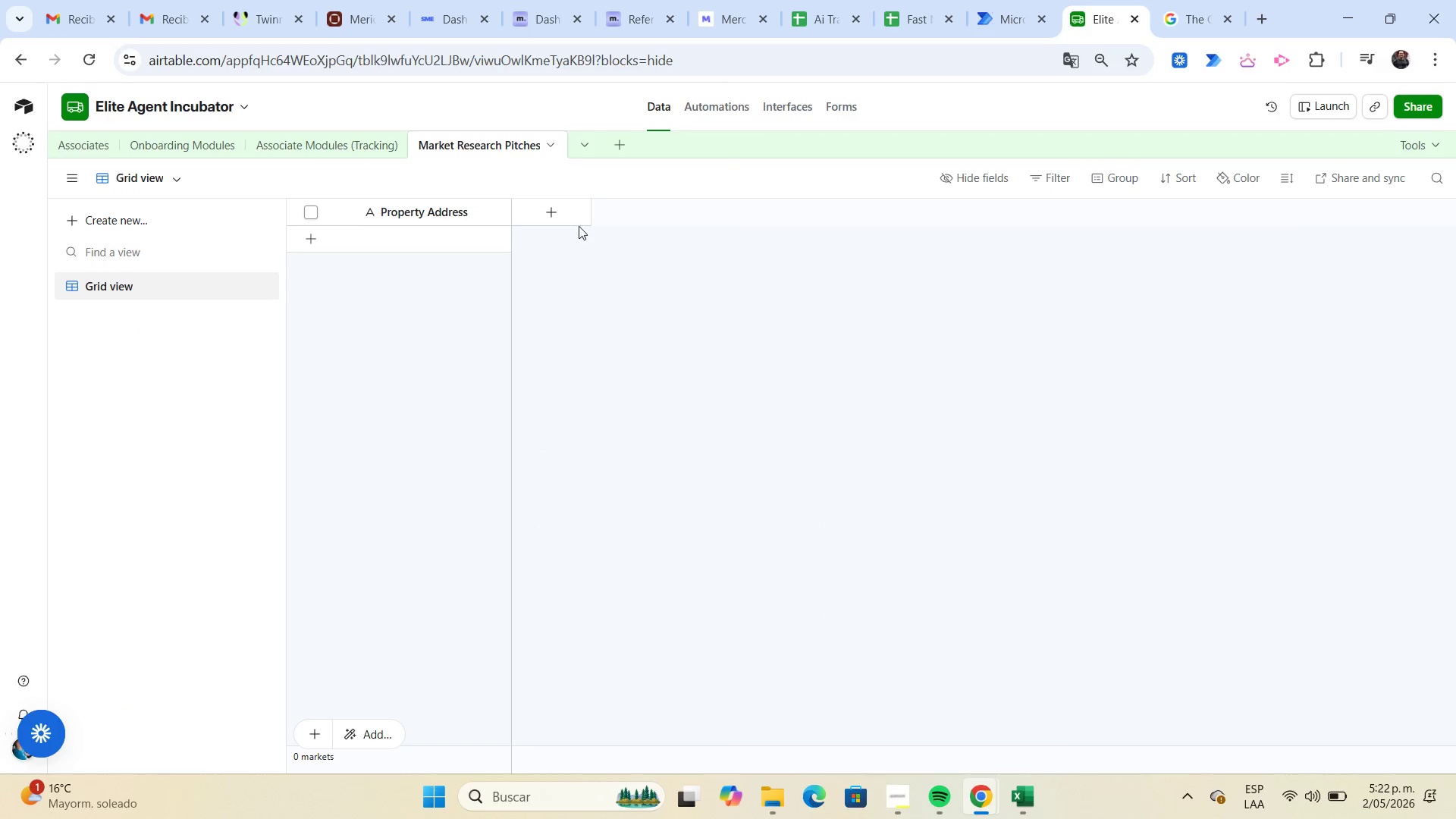 
left_click([555, 216])
 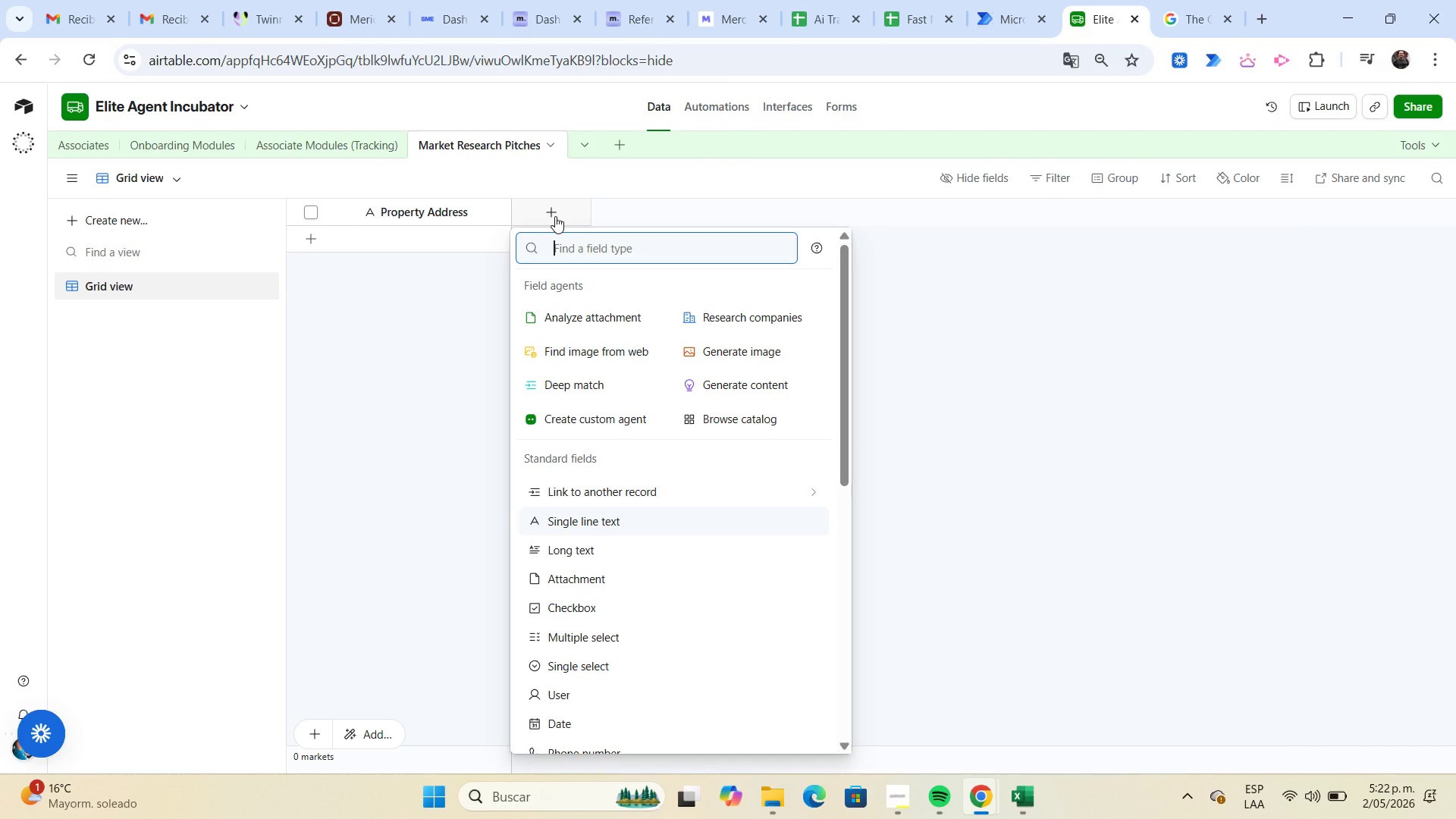 
type(sin)
 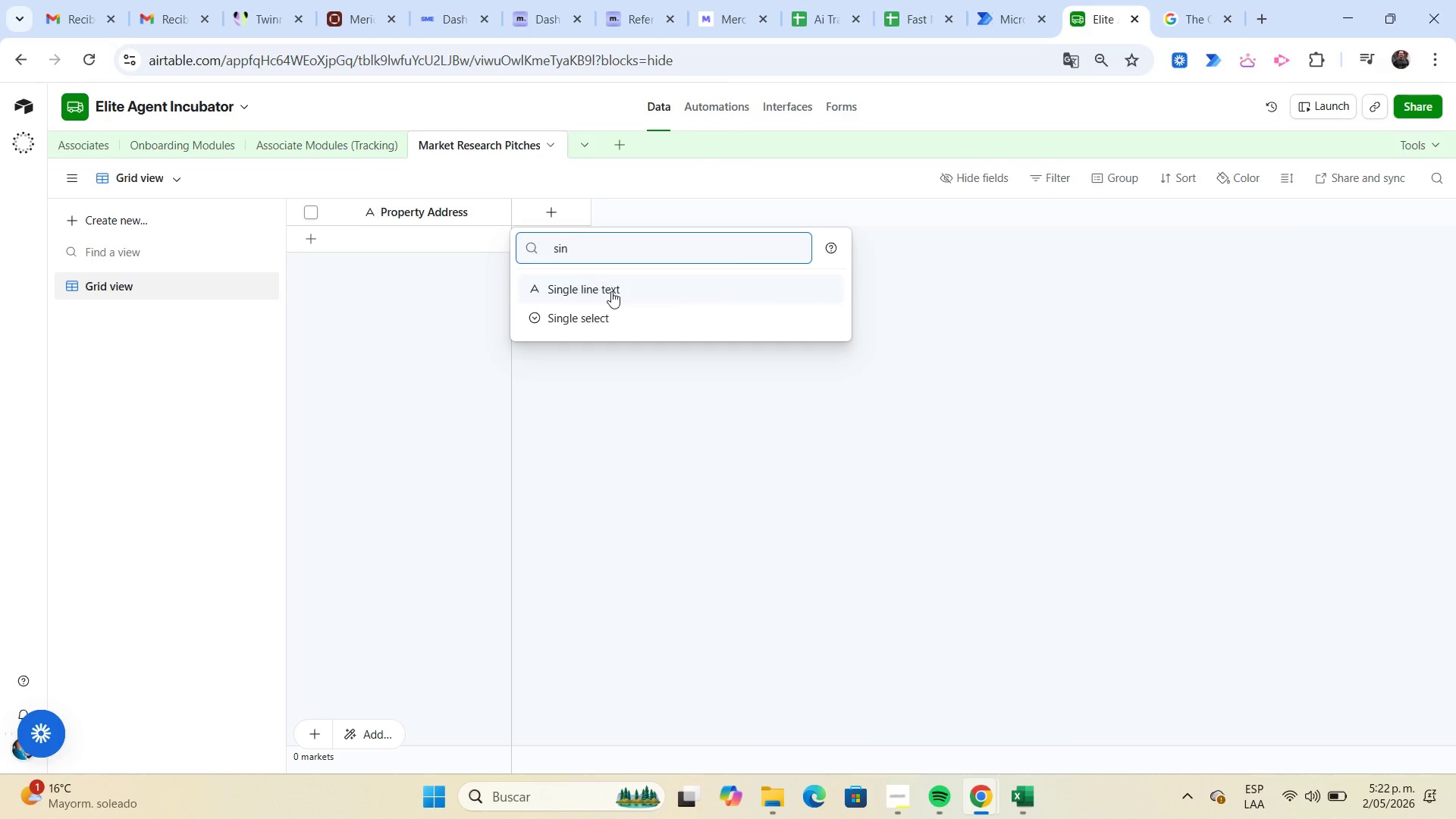 
mouse_move([623, 301])
 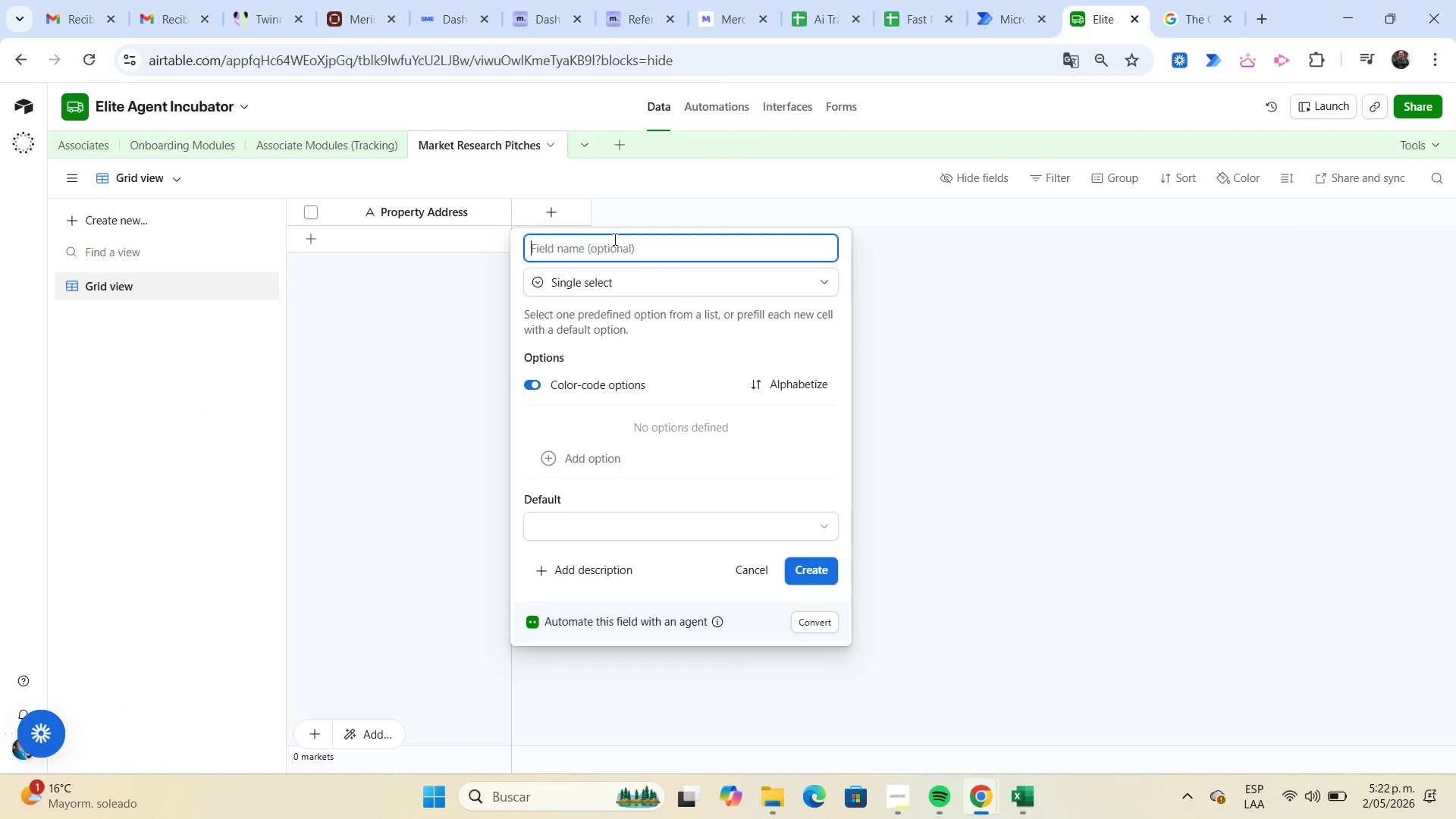 
key(Control+V)
 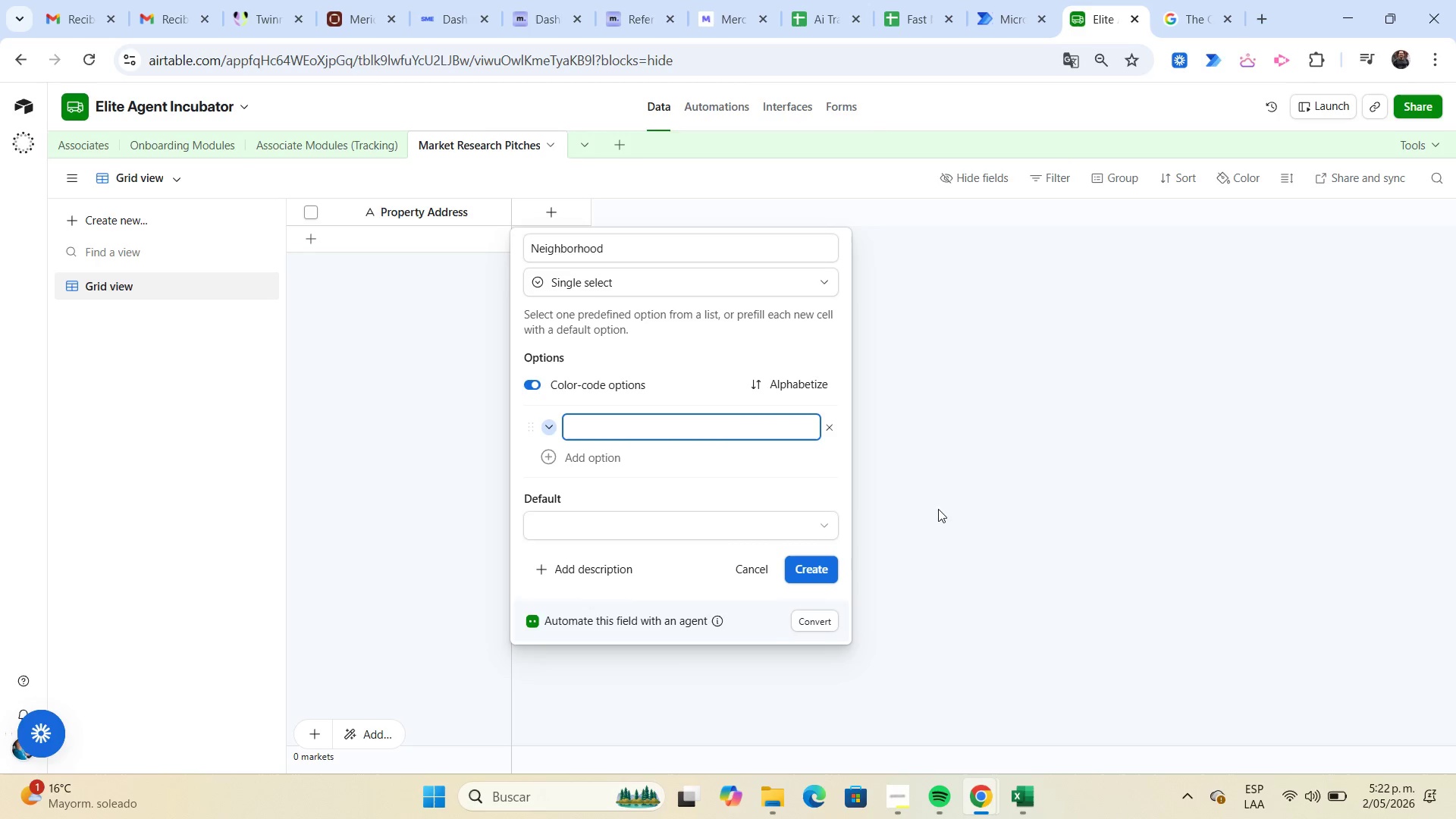 
left_click([1034, 789])
 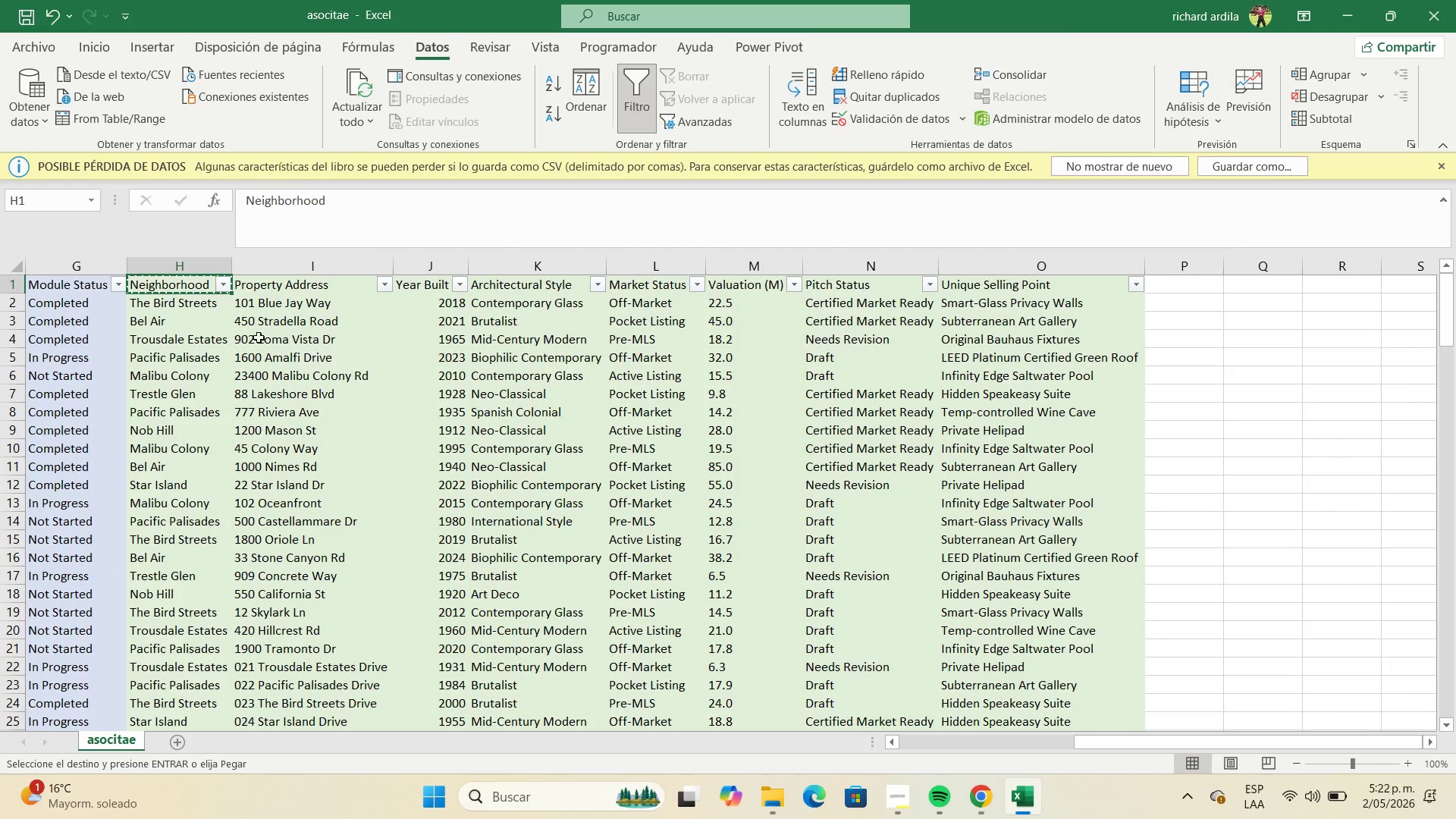 
left_click([207, 331])
 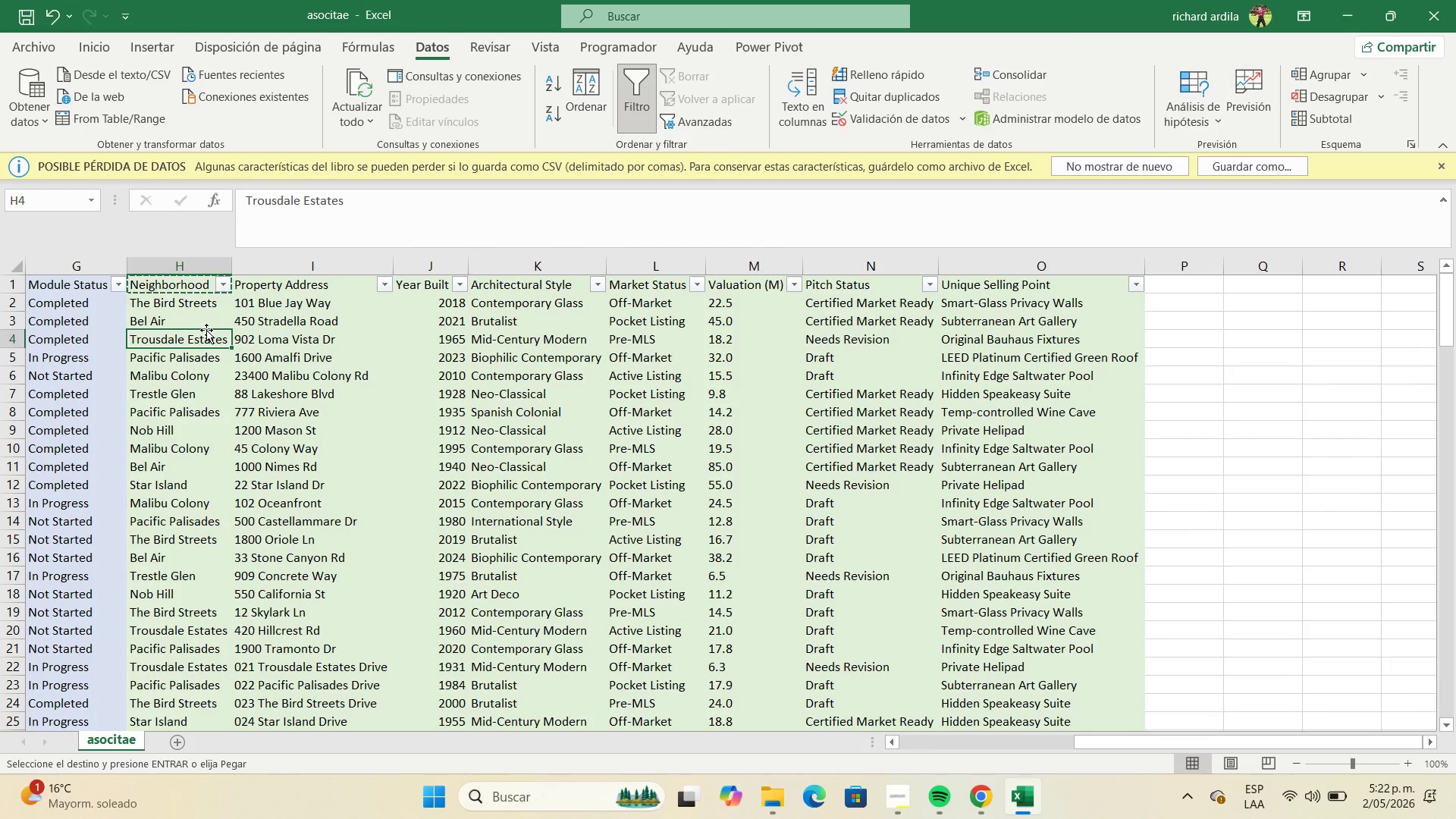 
key(Escape)
 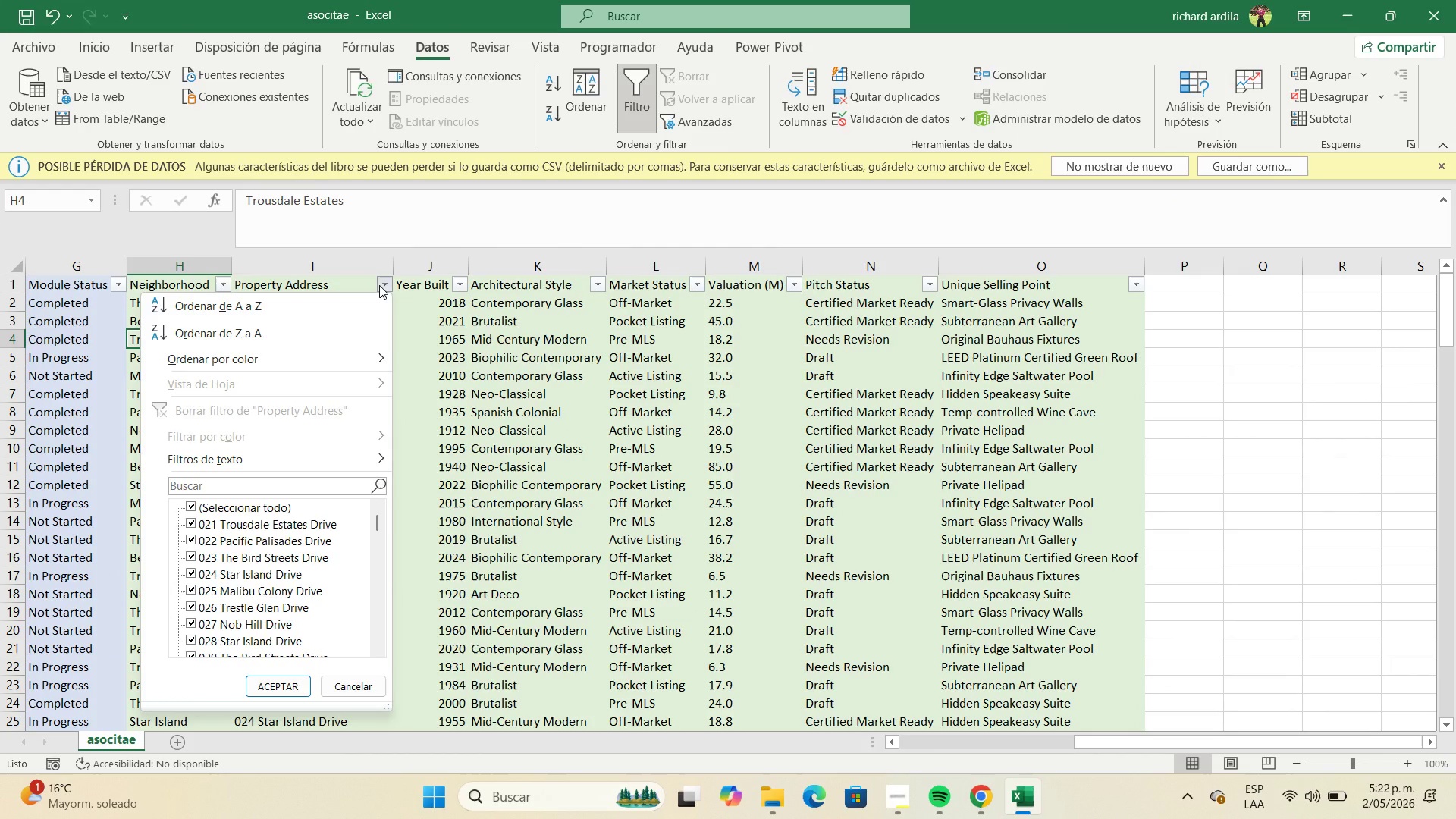 
left_click([379, 284])
 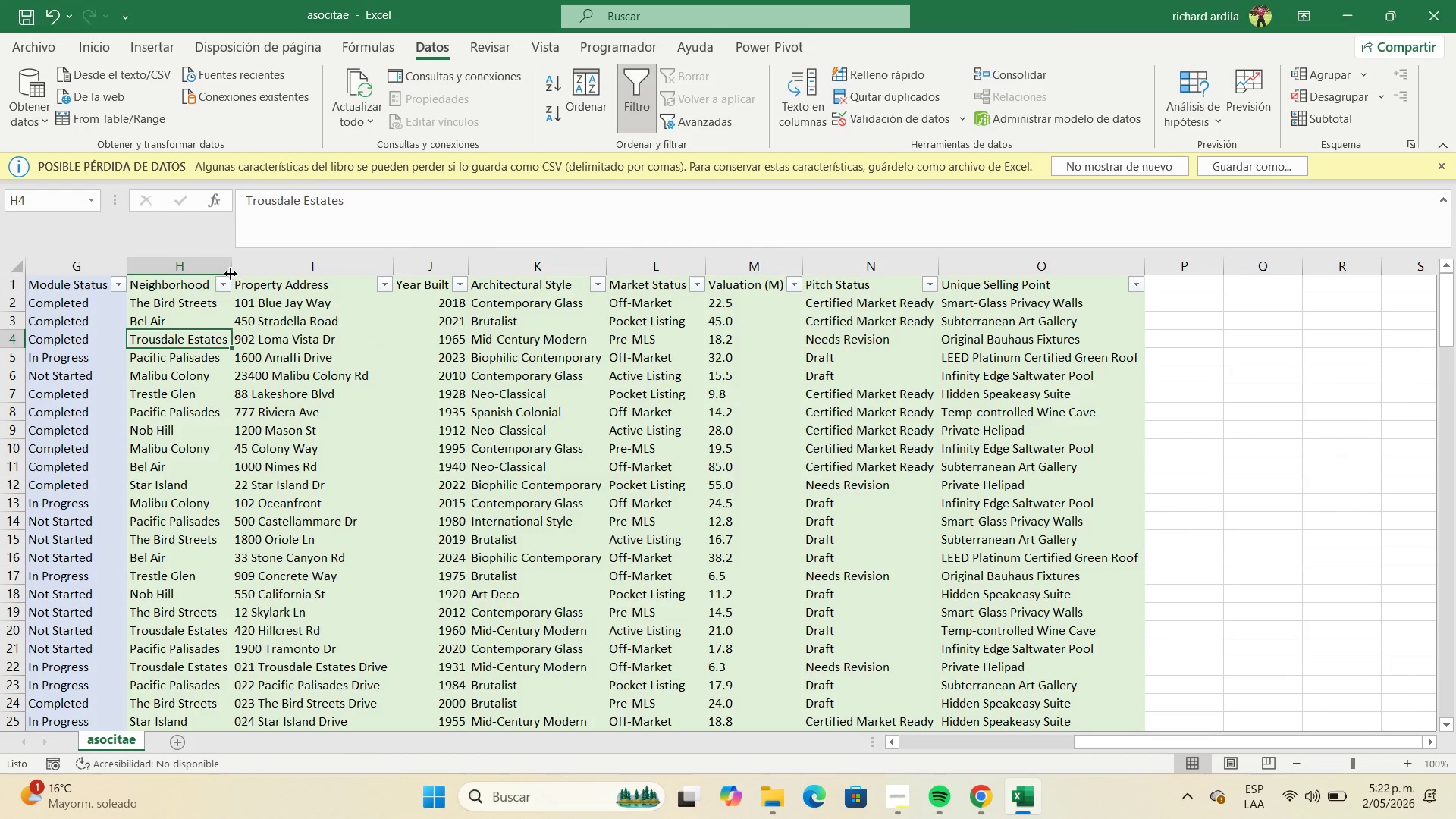 
left_click([228, 280])
 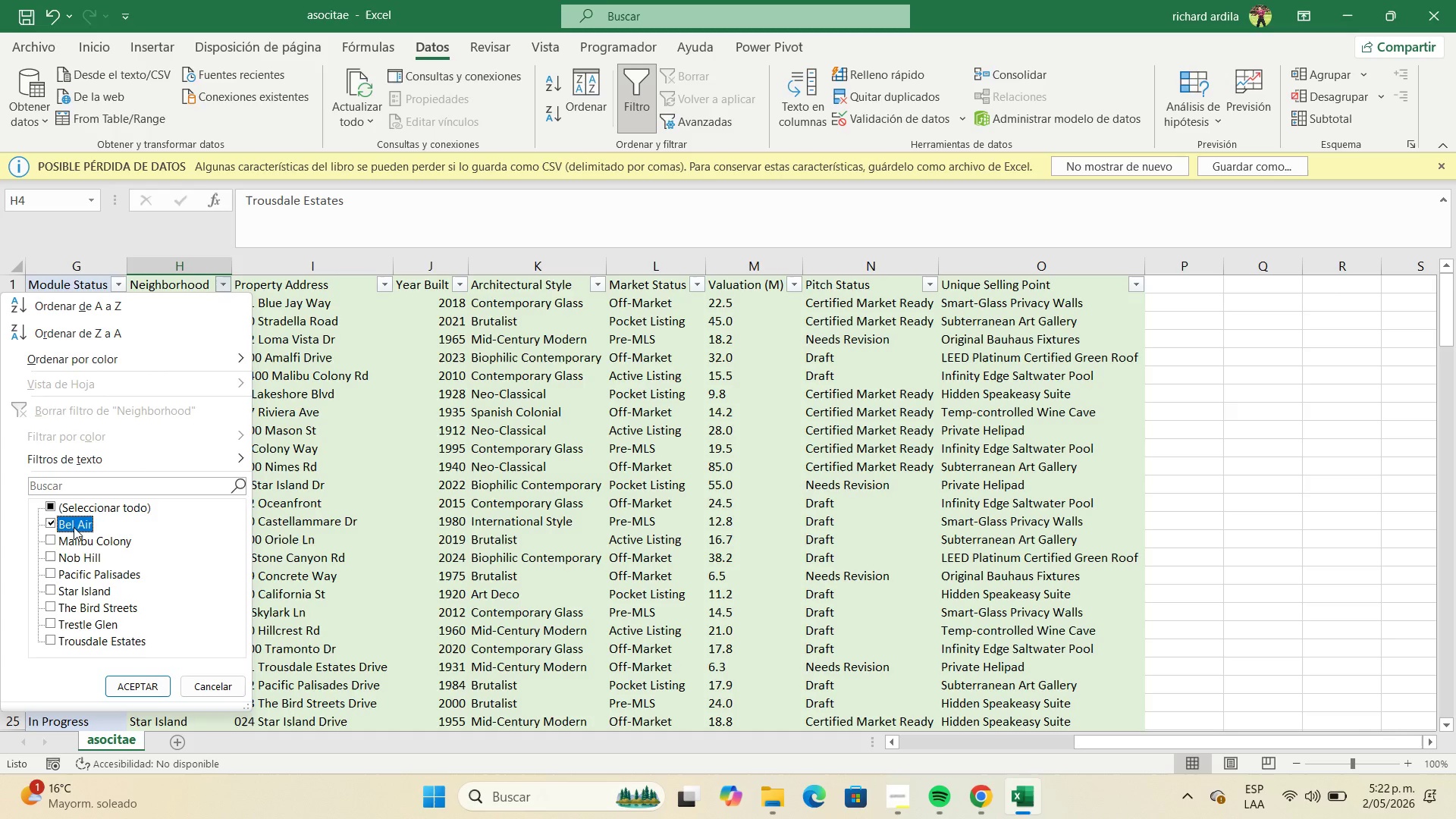 
left_click([149, 677])
 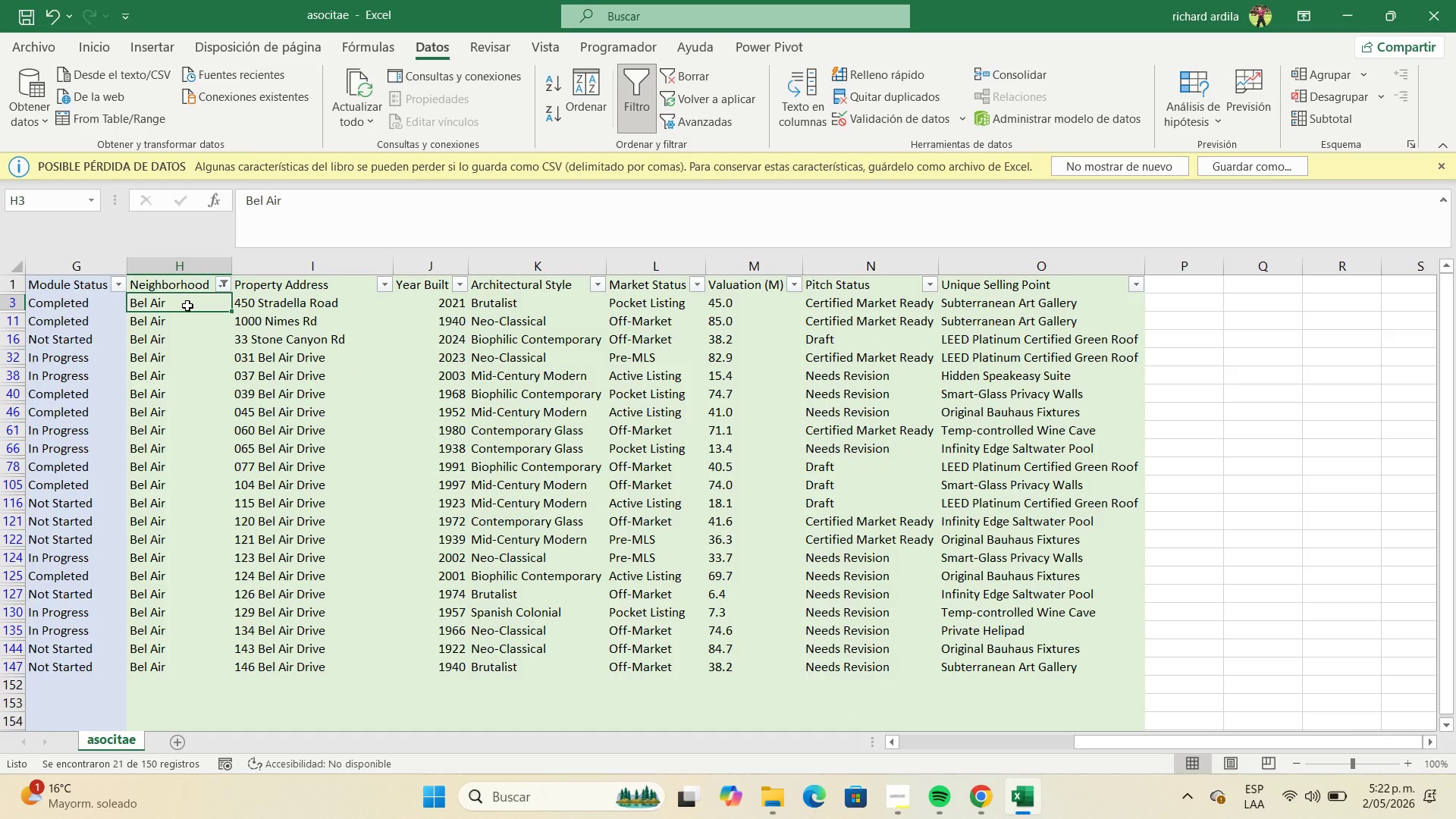 
key(Control+C)
 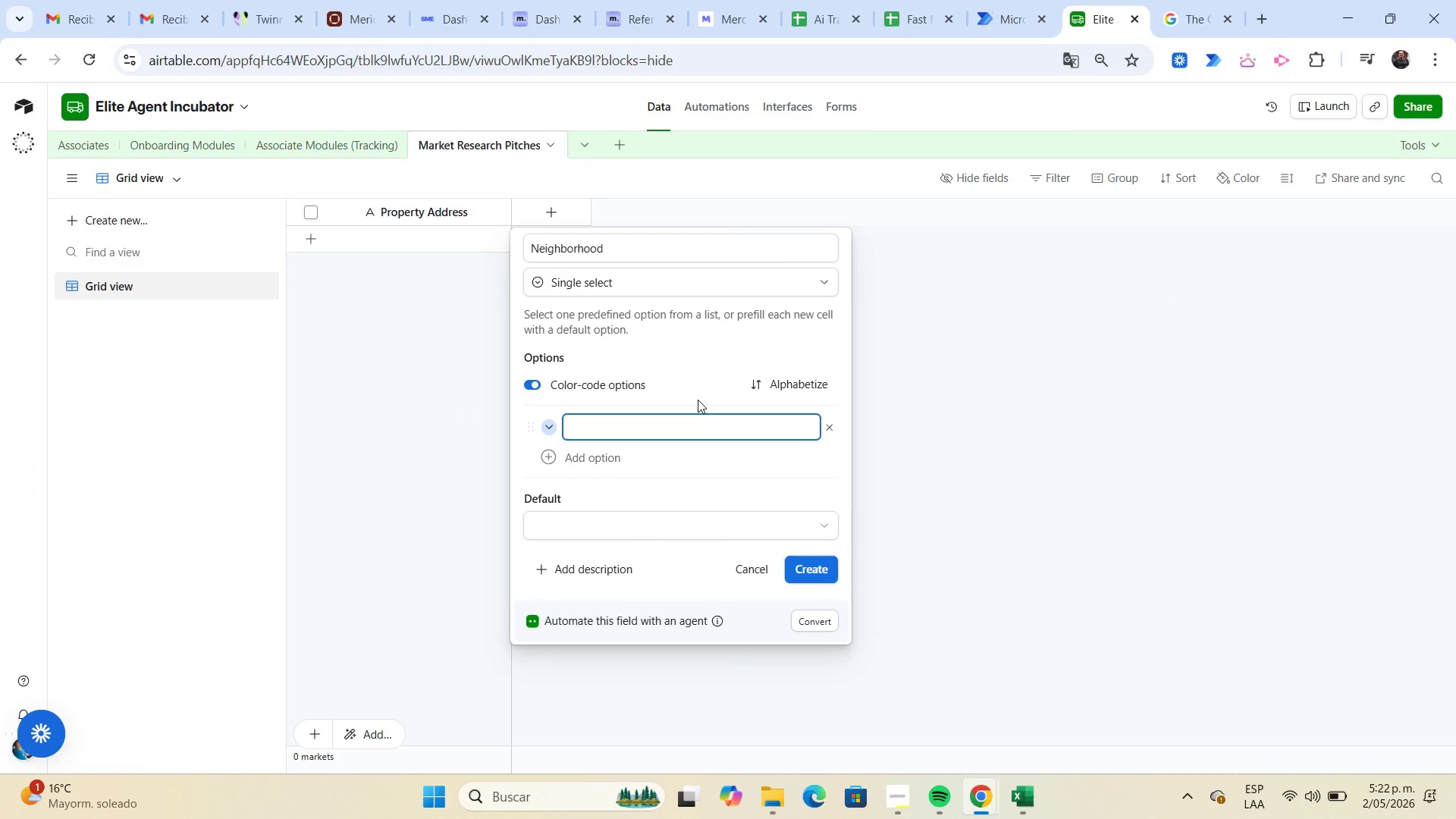 
key(Control+ControlLeft)
 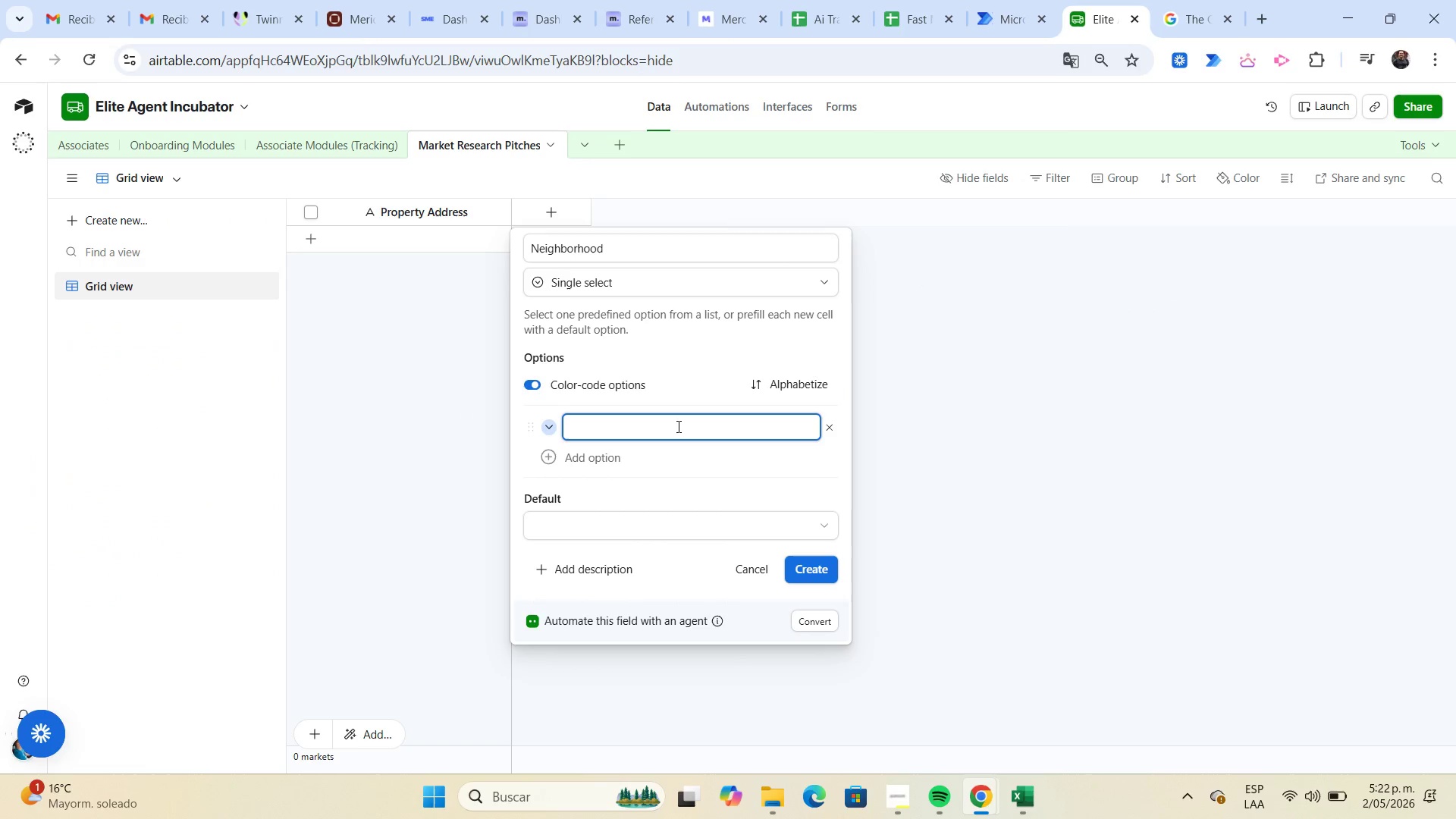 
key(Control+V)
 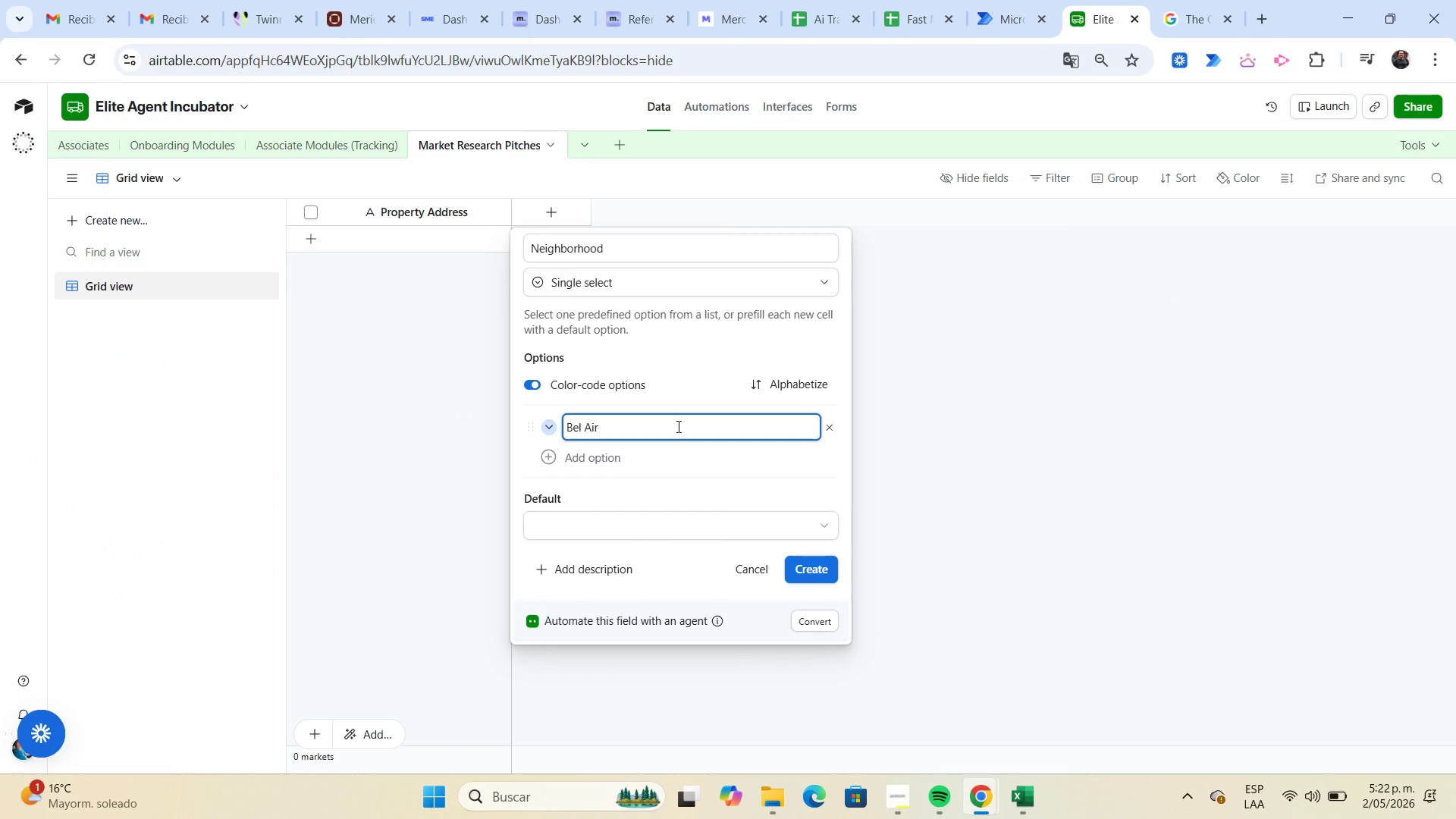 
key(Enter)
 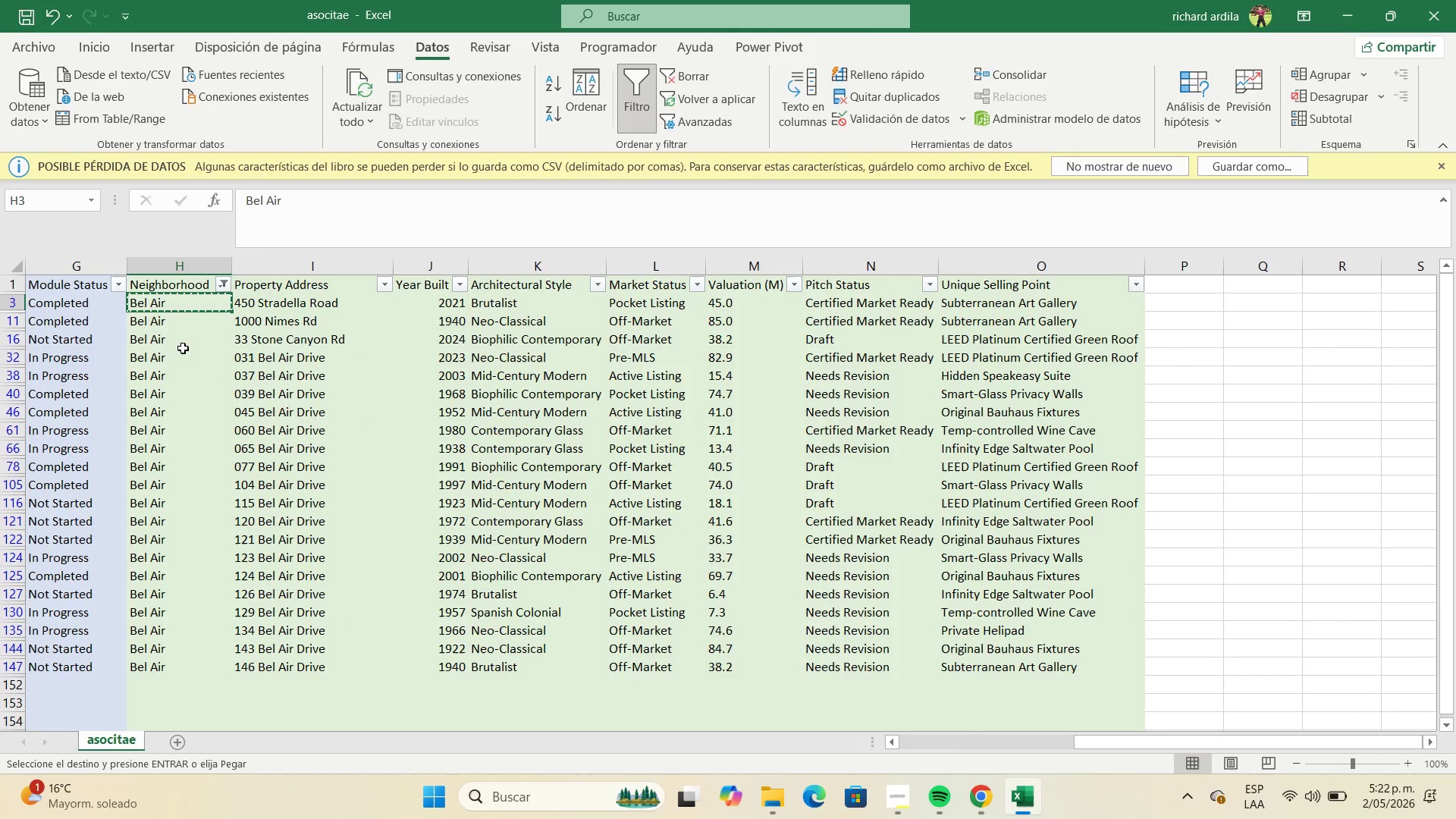 
left_click([227, 281])
 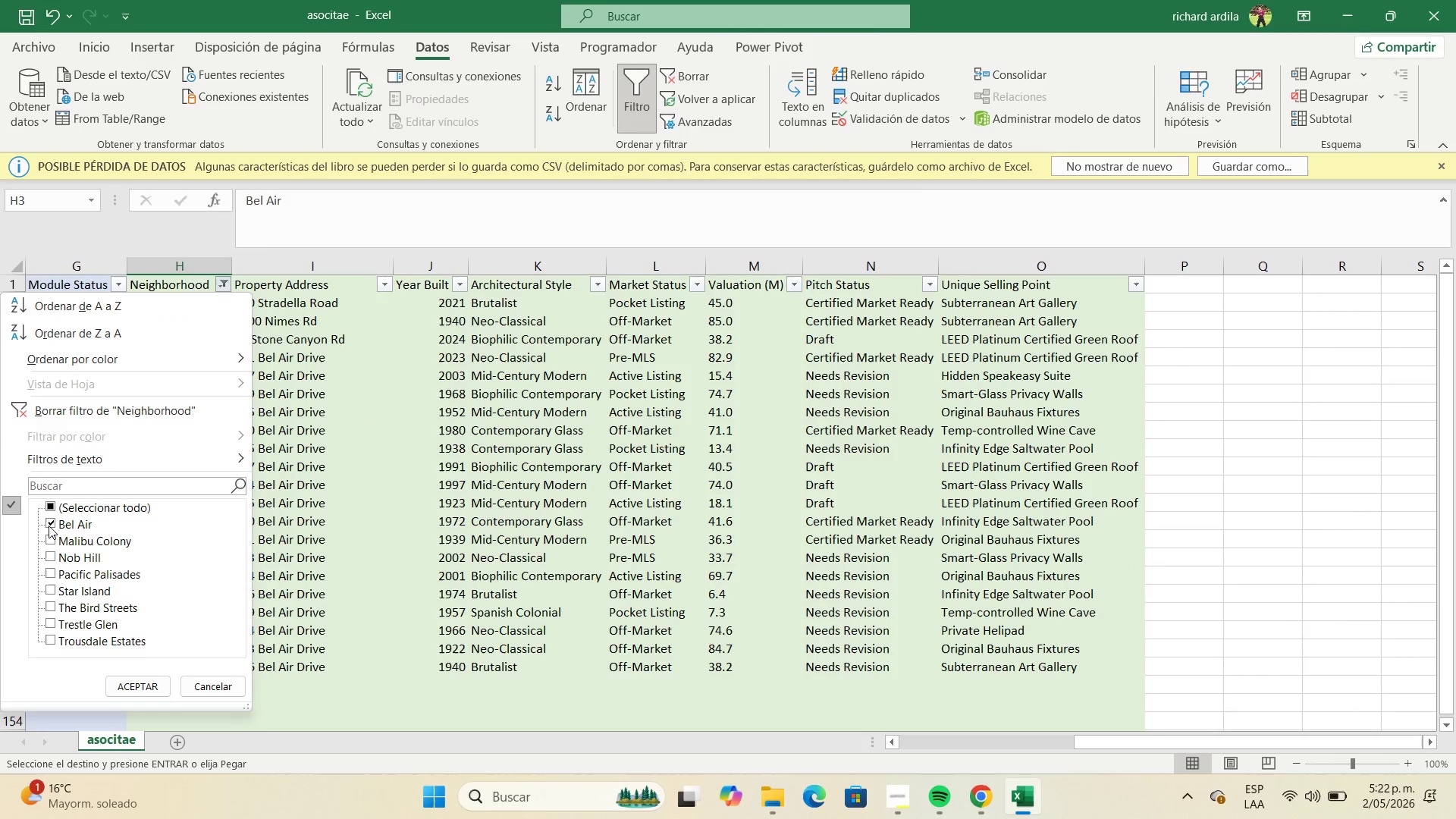 
left_click([49, 526])
 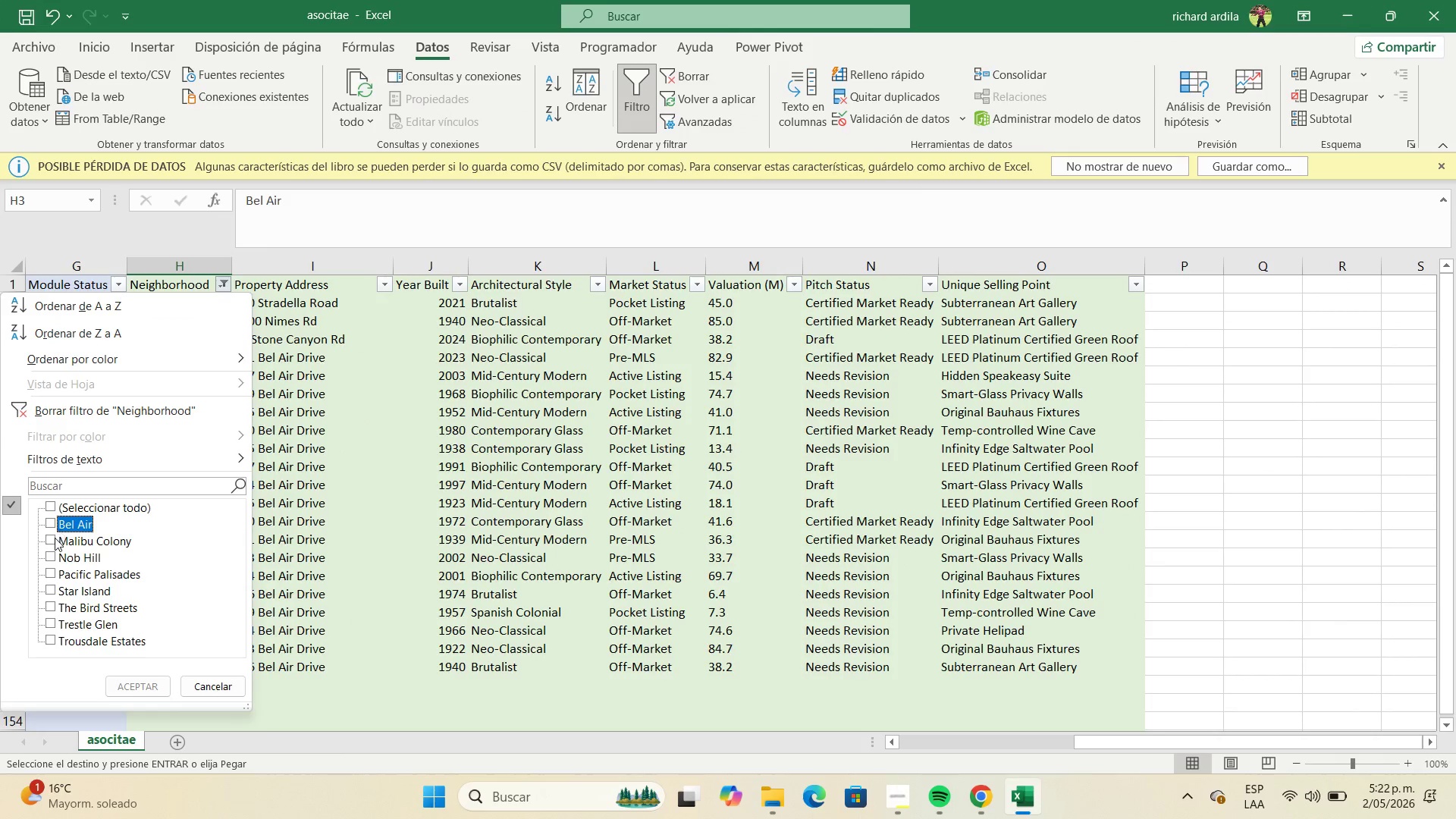 
left_click([53, 538])
 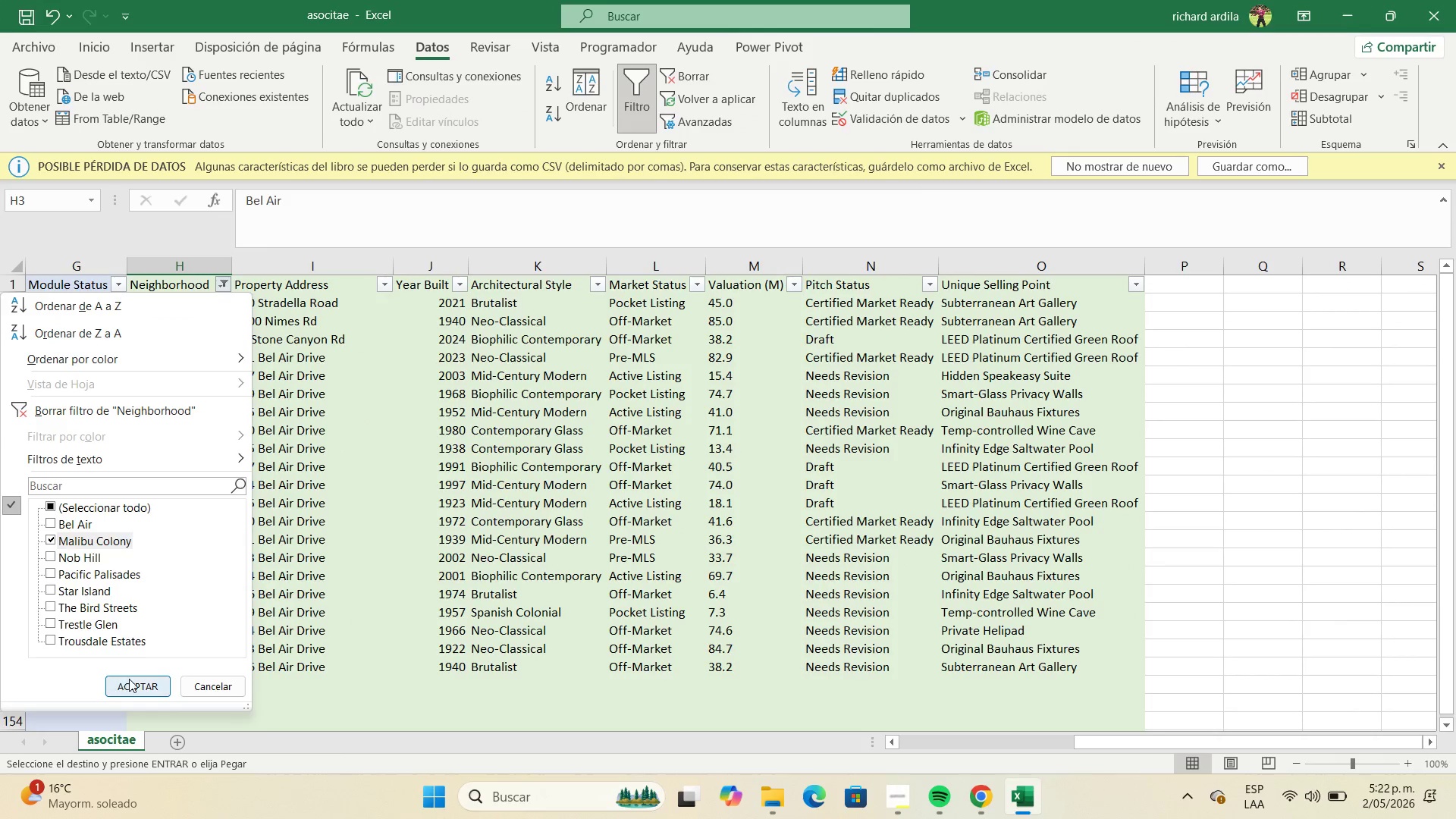 
left_click([130, 679])
 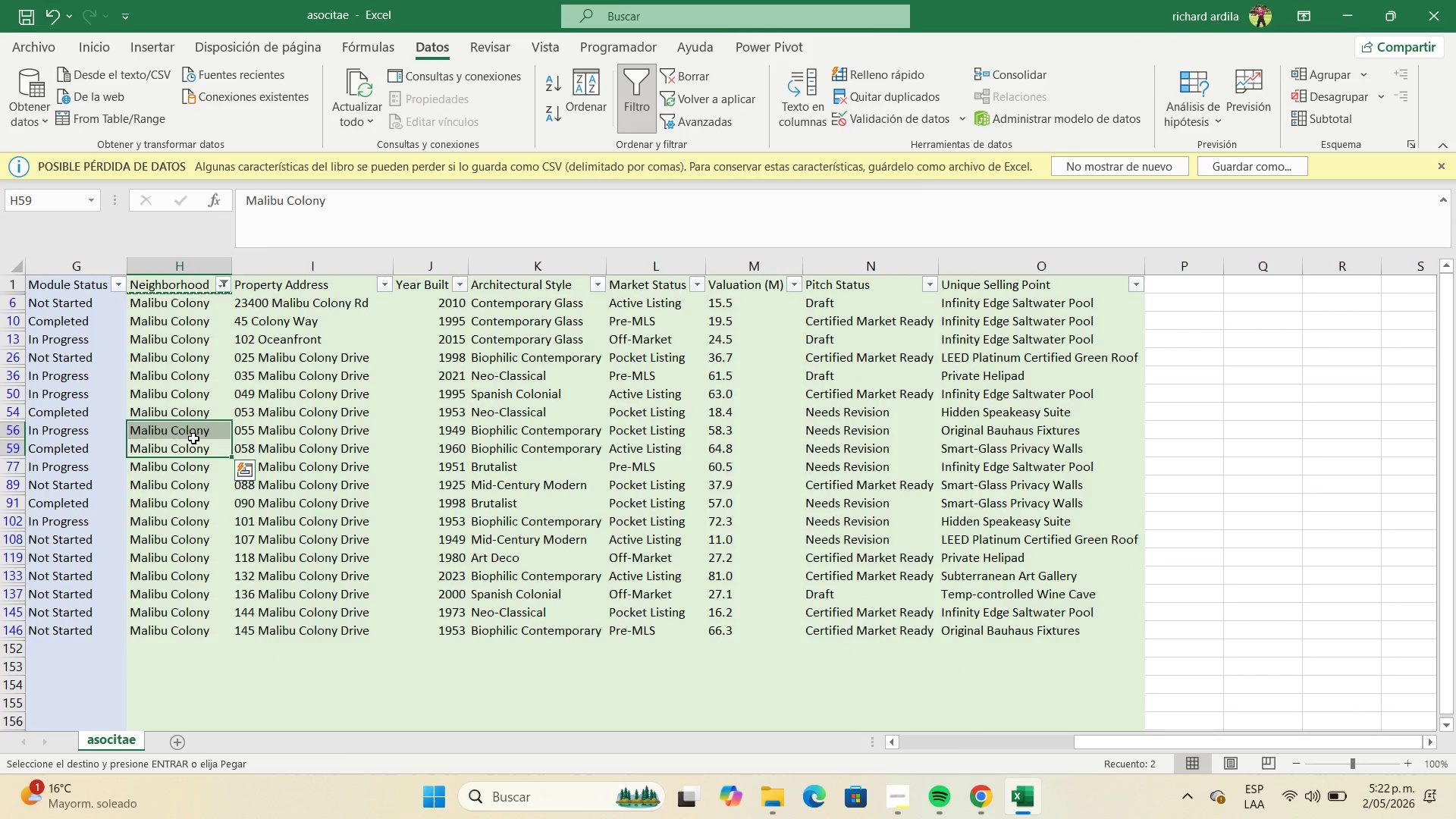 
left_click([190, 432])
 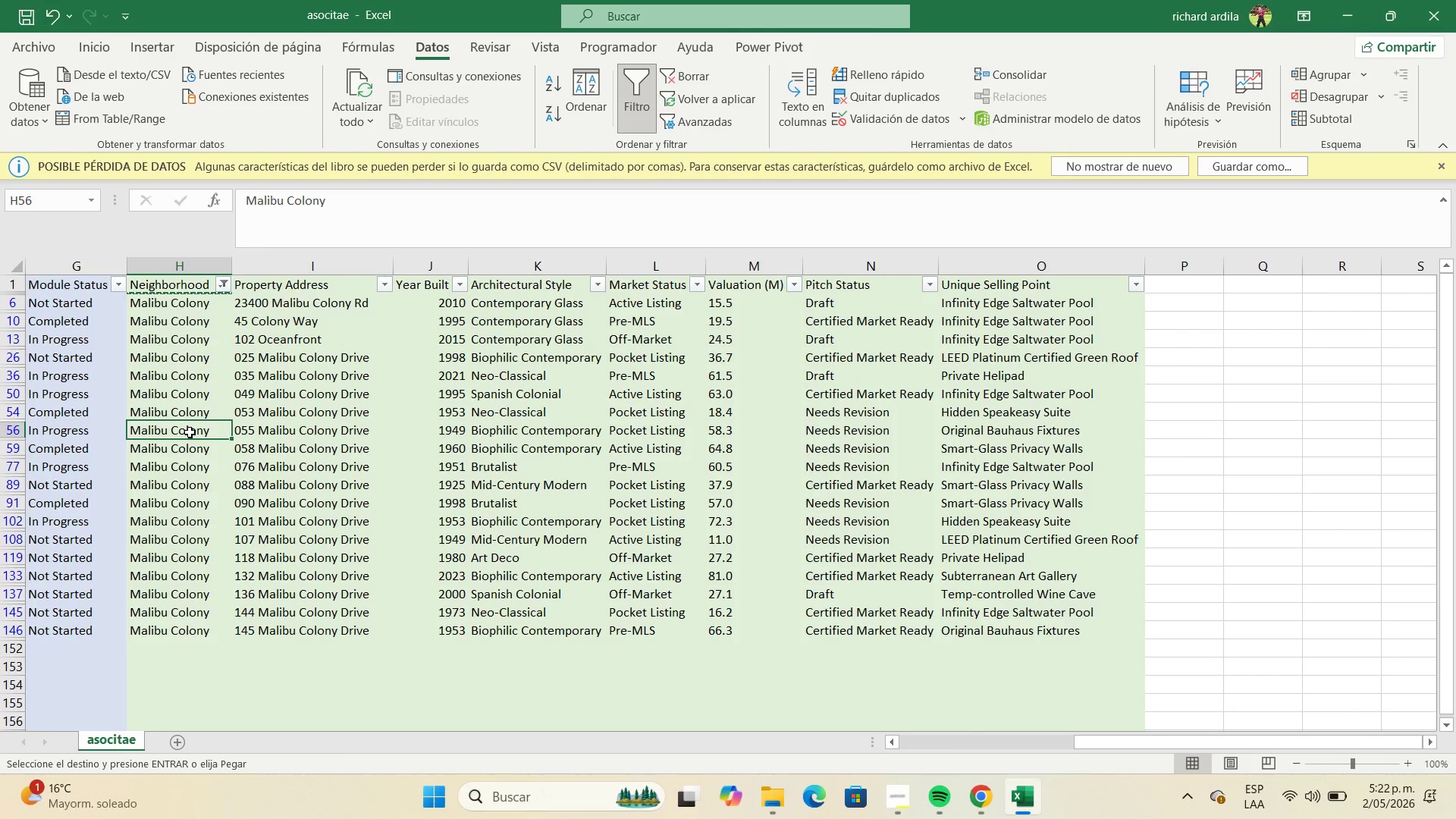 
key(Control+C)
 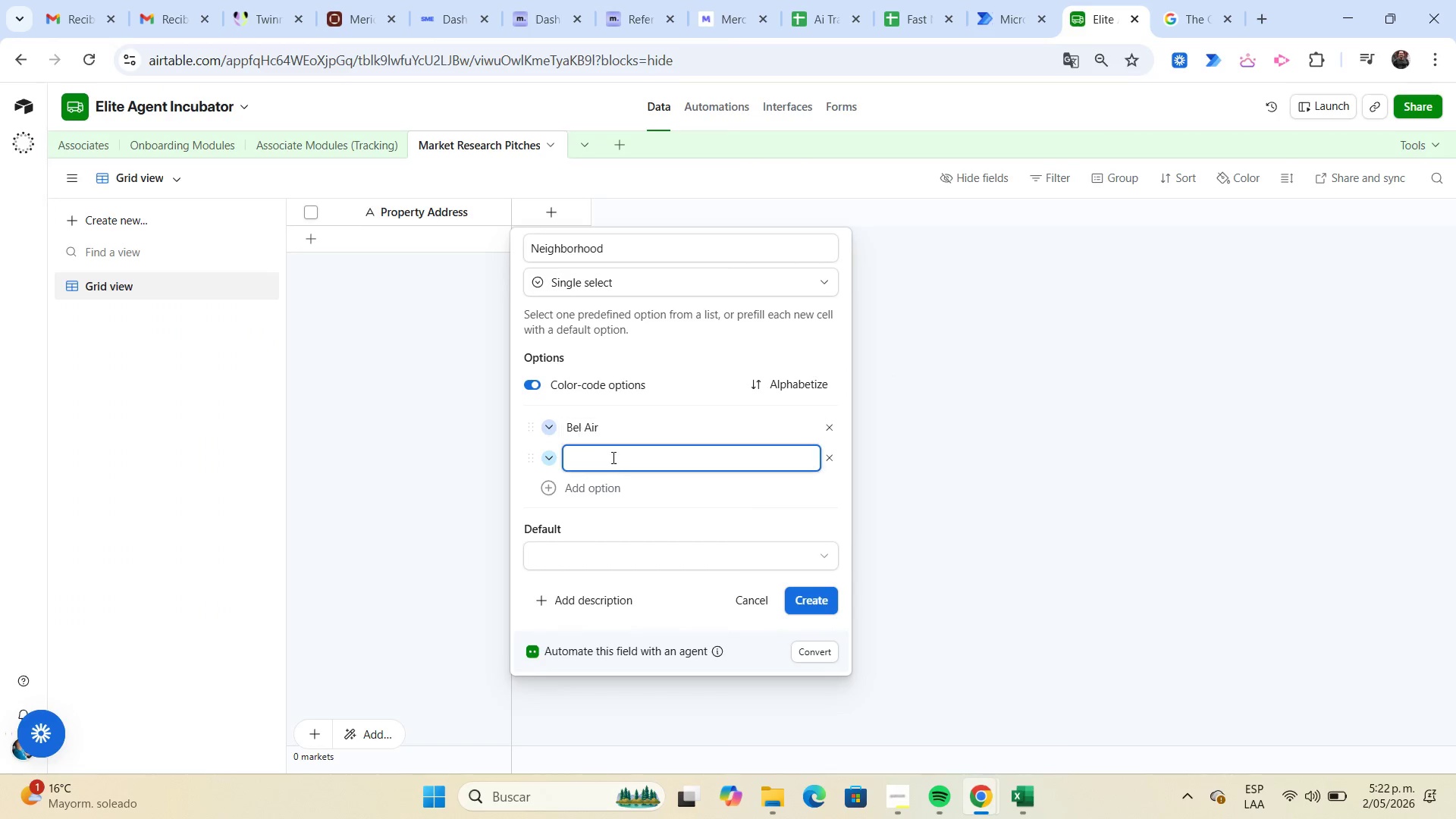 
key(Control+ControlLeft)
 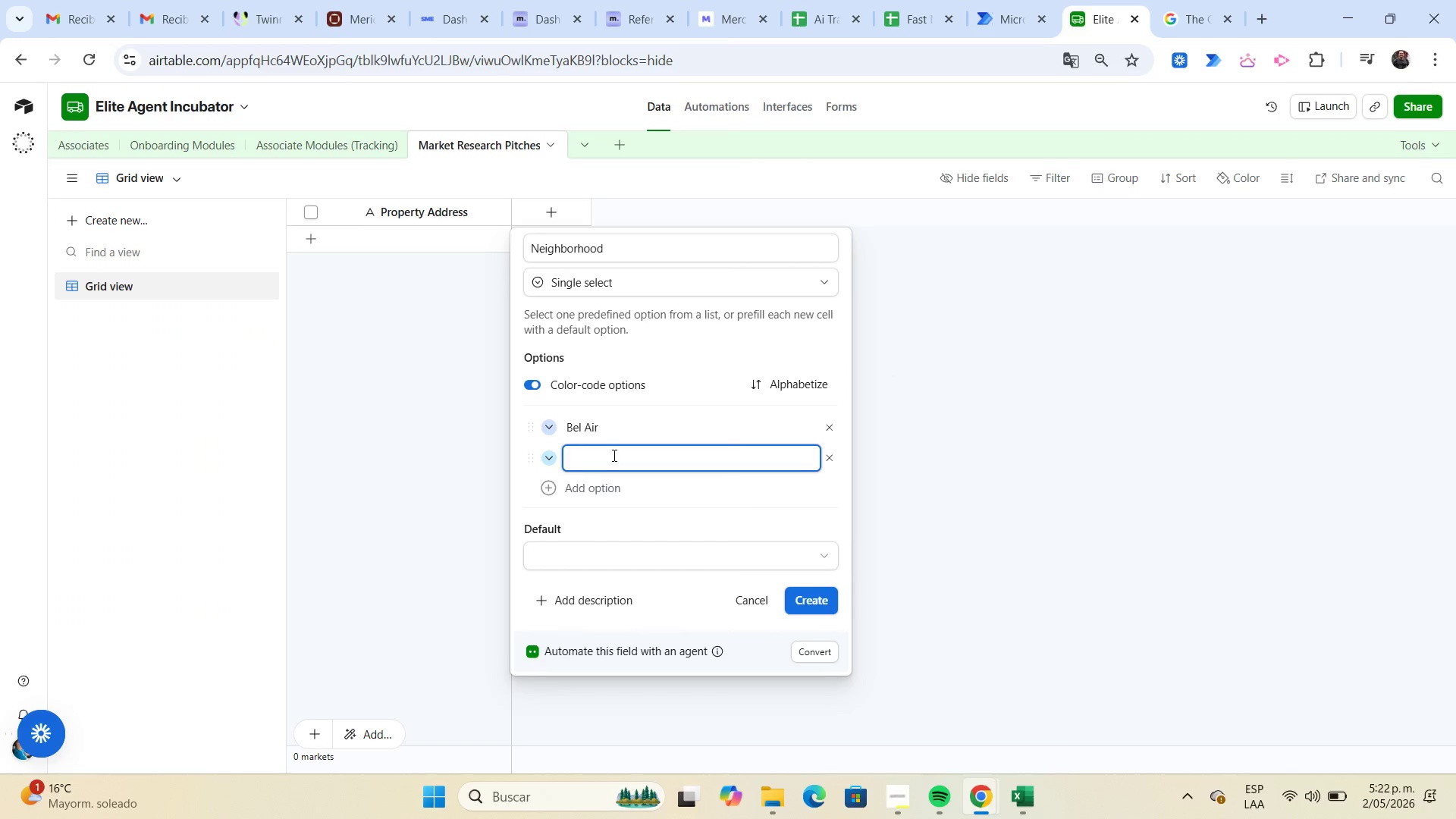 
key(Control+V)
 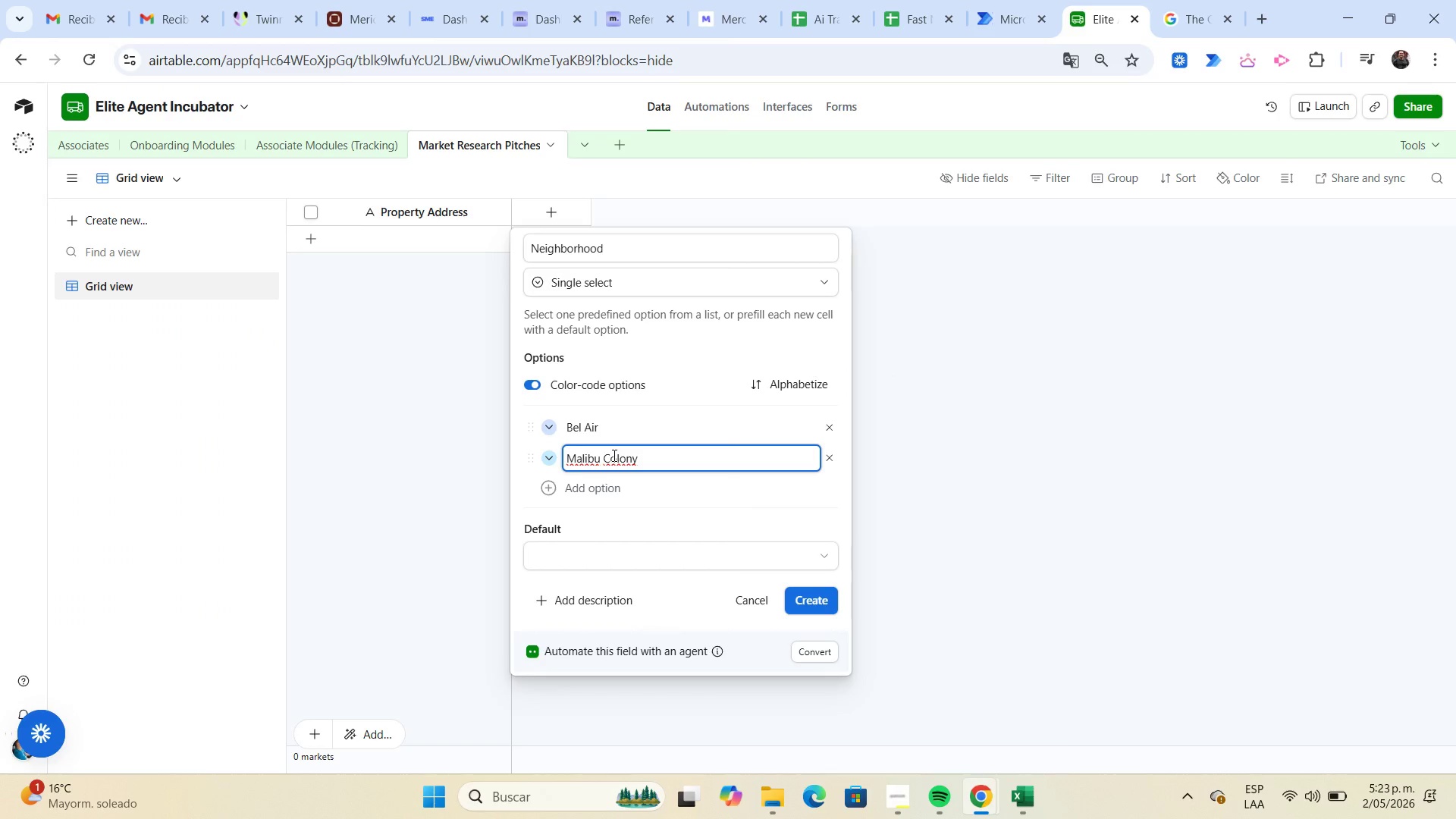 
key(Enter)
 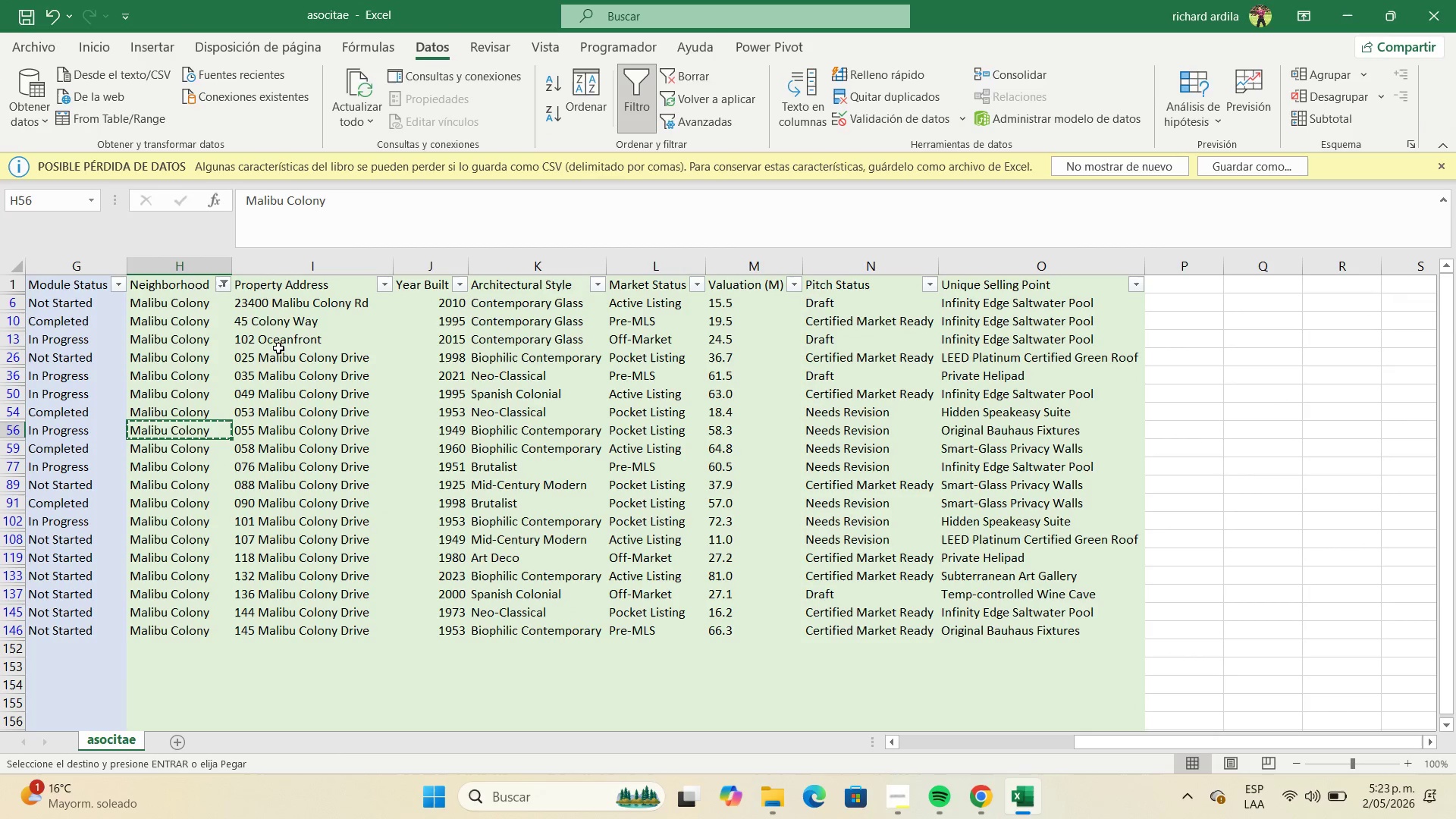 
left_click([224, 286])
 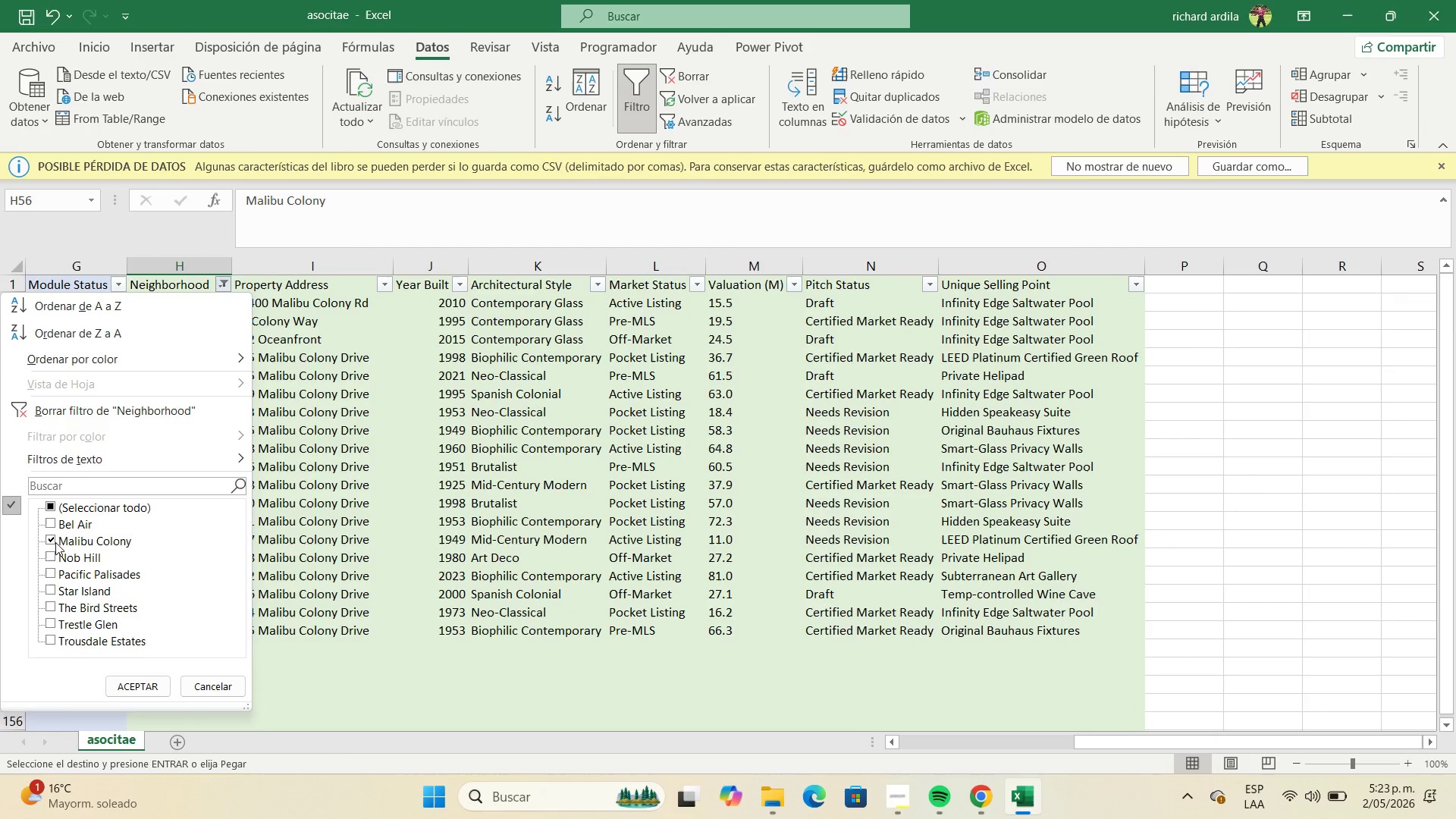 
left_click([52, 541])
 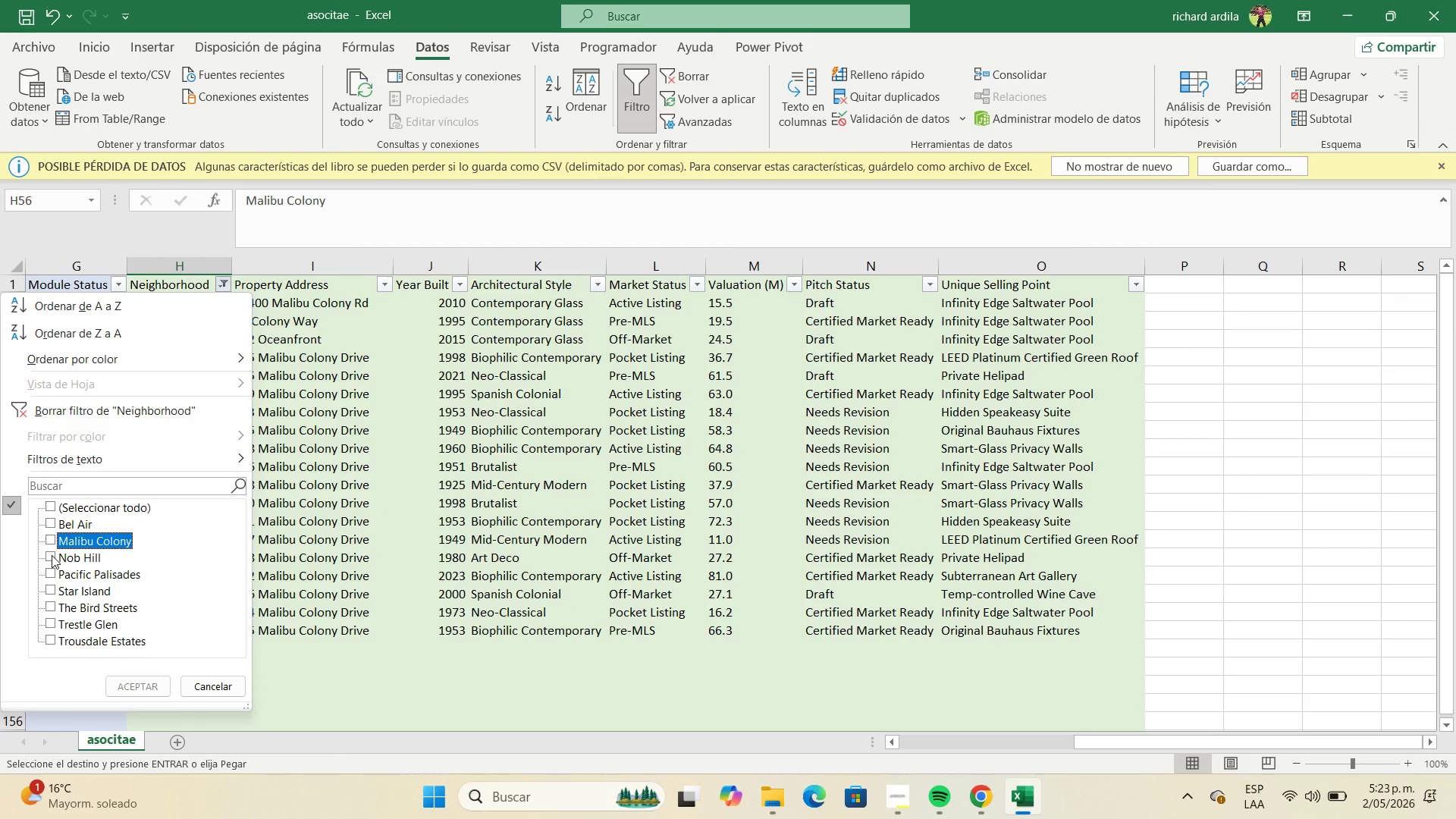 
left_click([52, 555])
 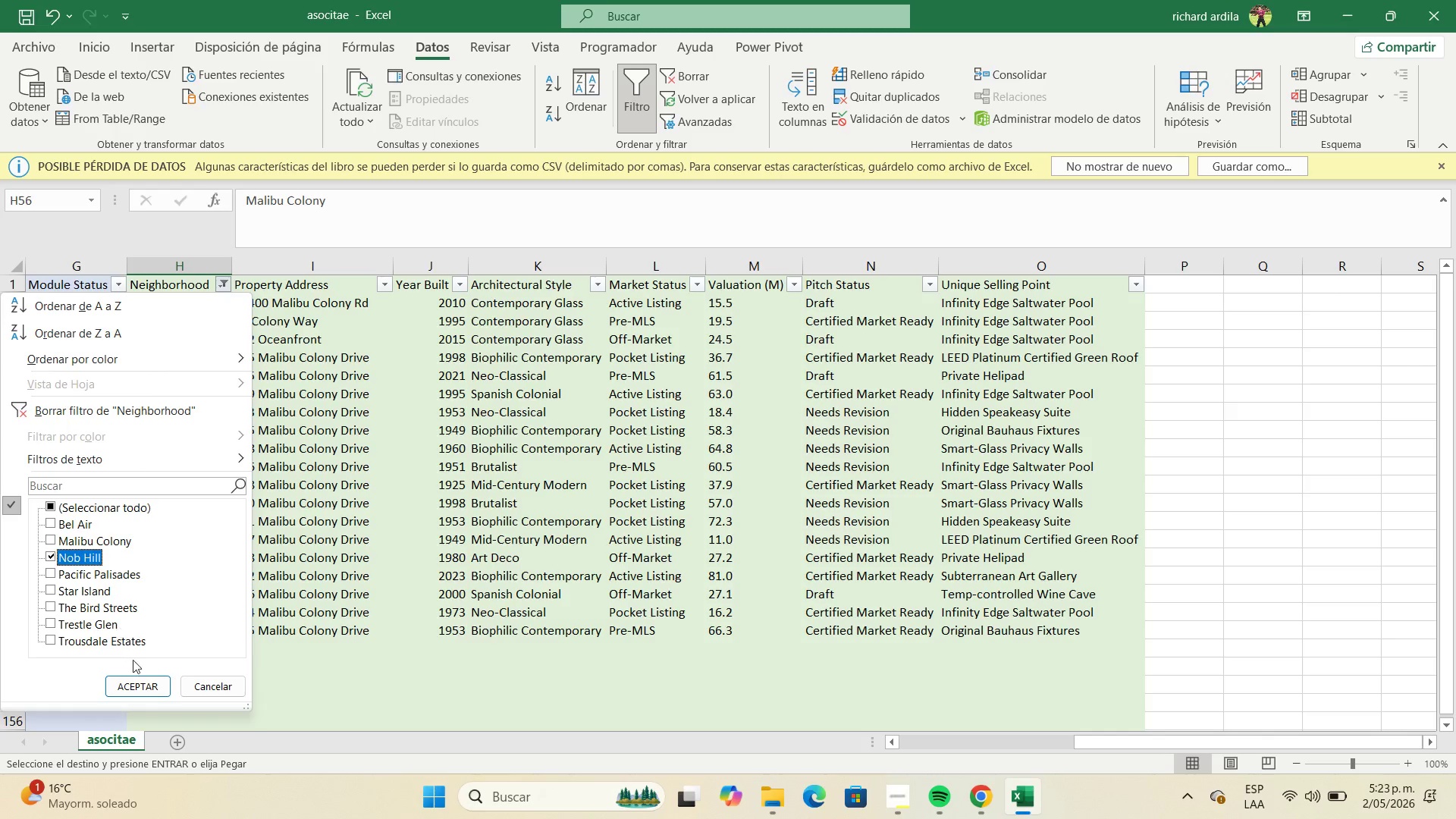 
left_click([150, 683])
 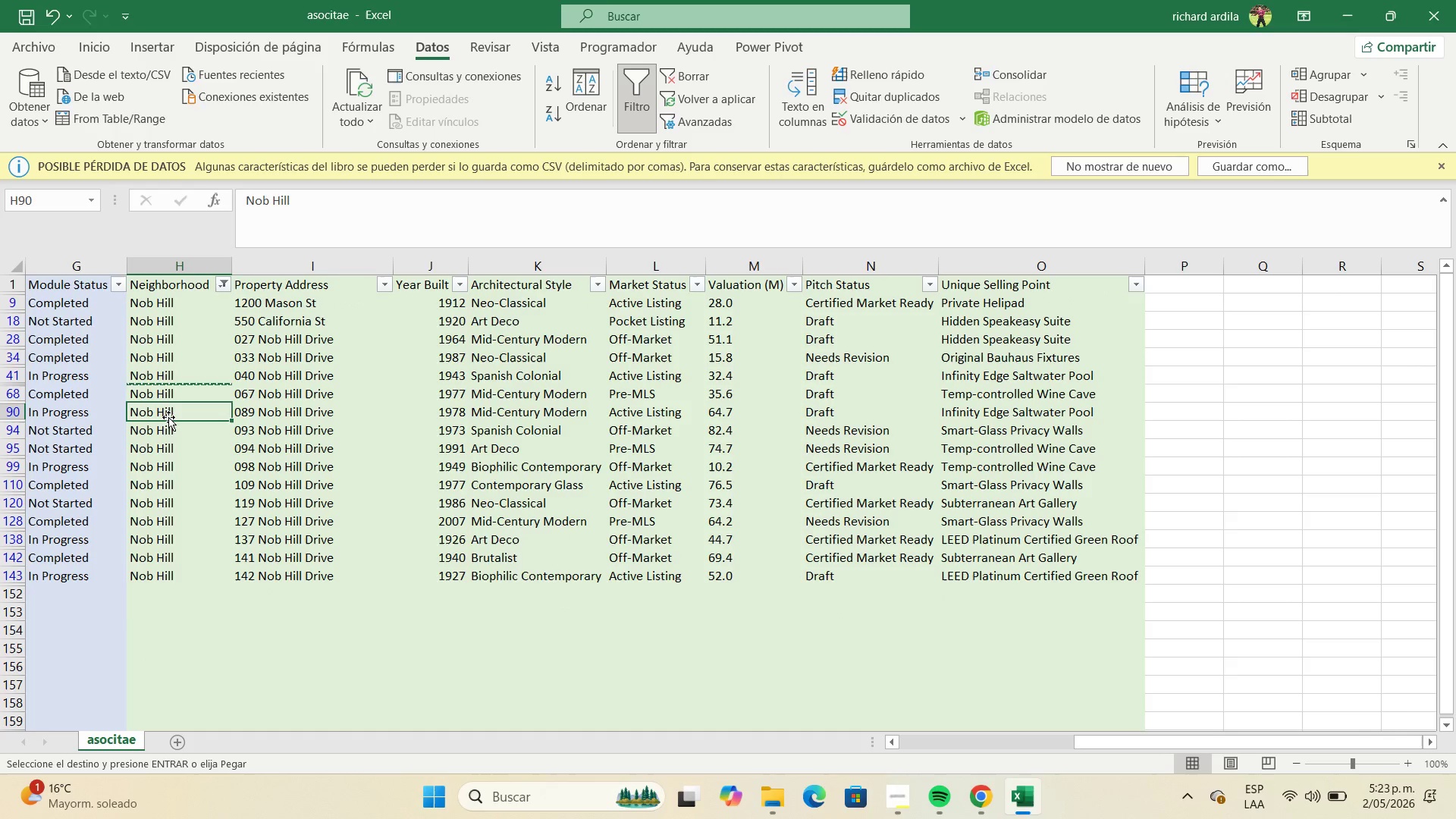 
key(Control+C)
 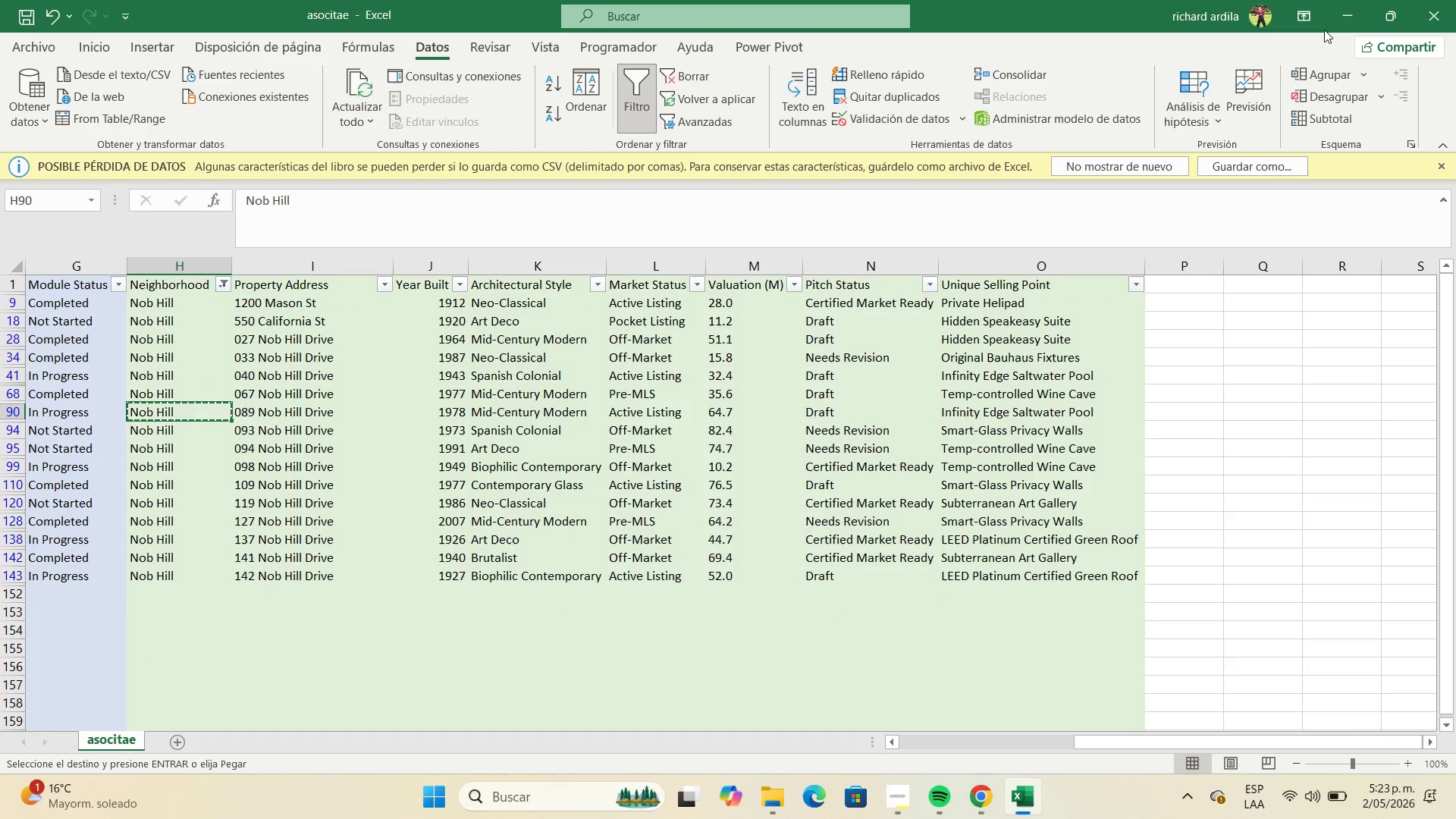 
left_click([1339, 18])
 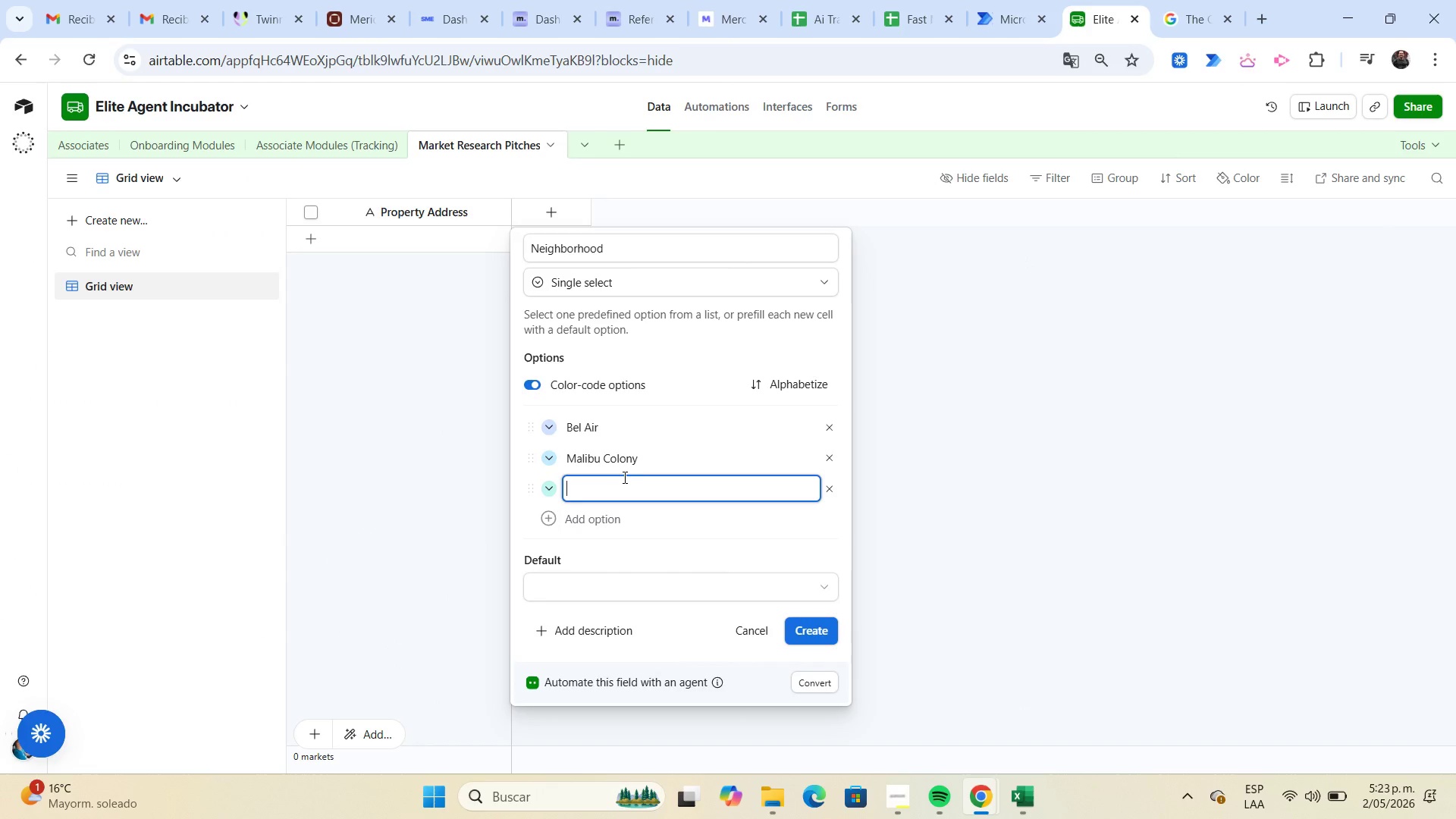 
key(Control+V)
 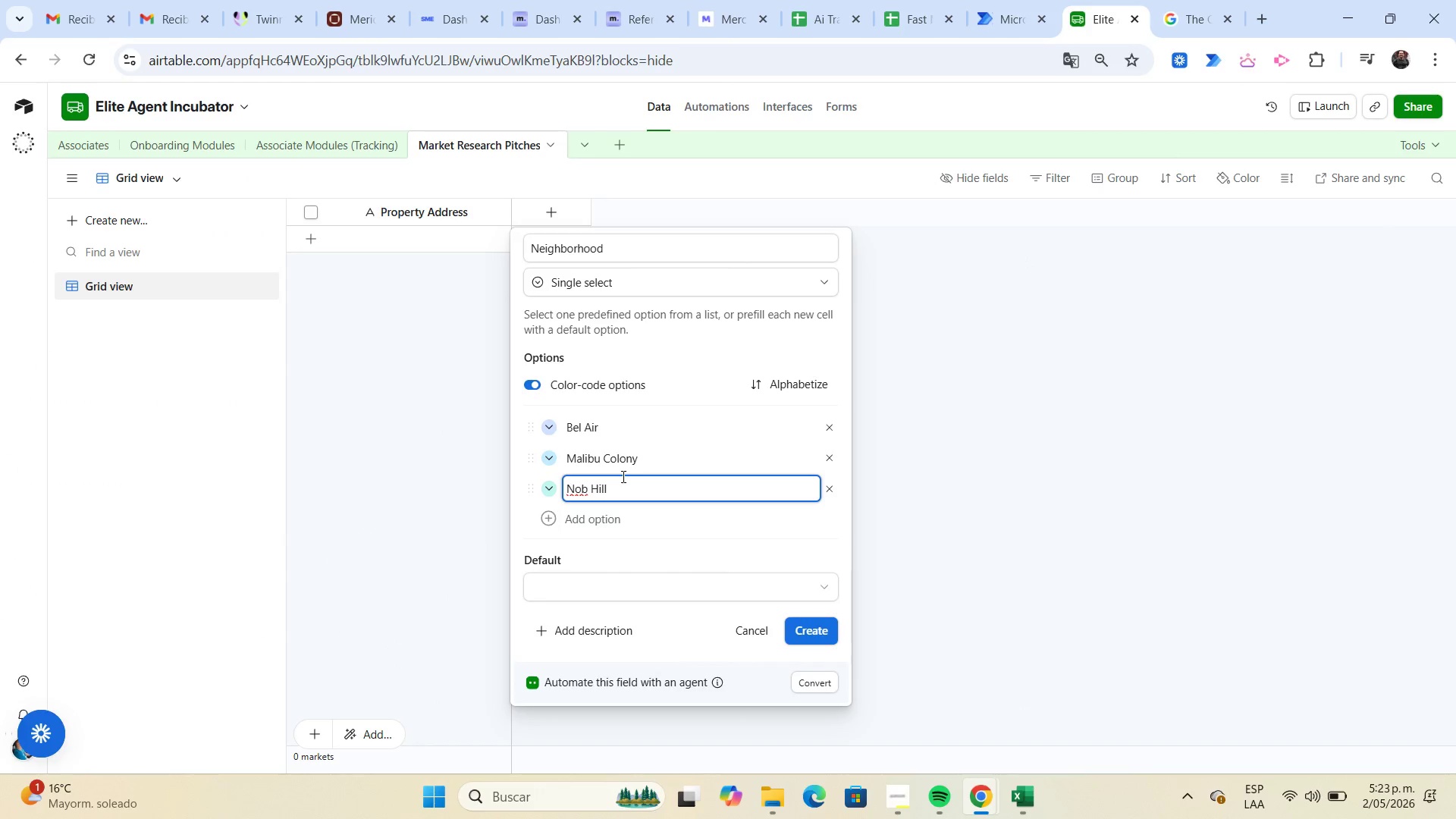 
key(Enter)
 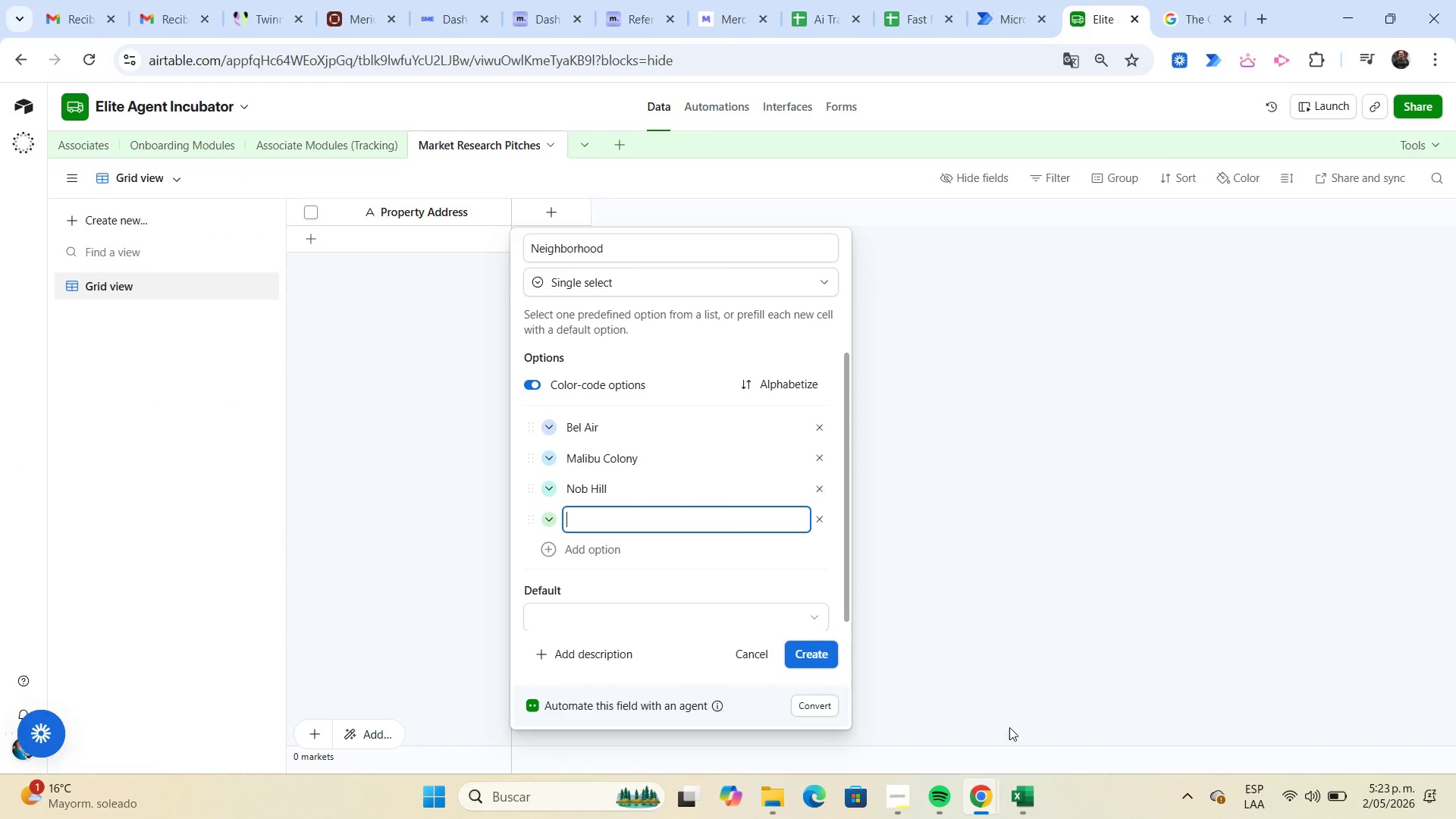 
left_click([1032, 790])
 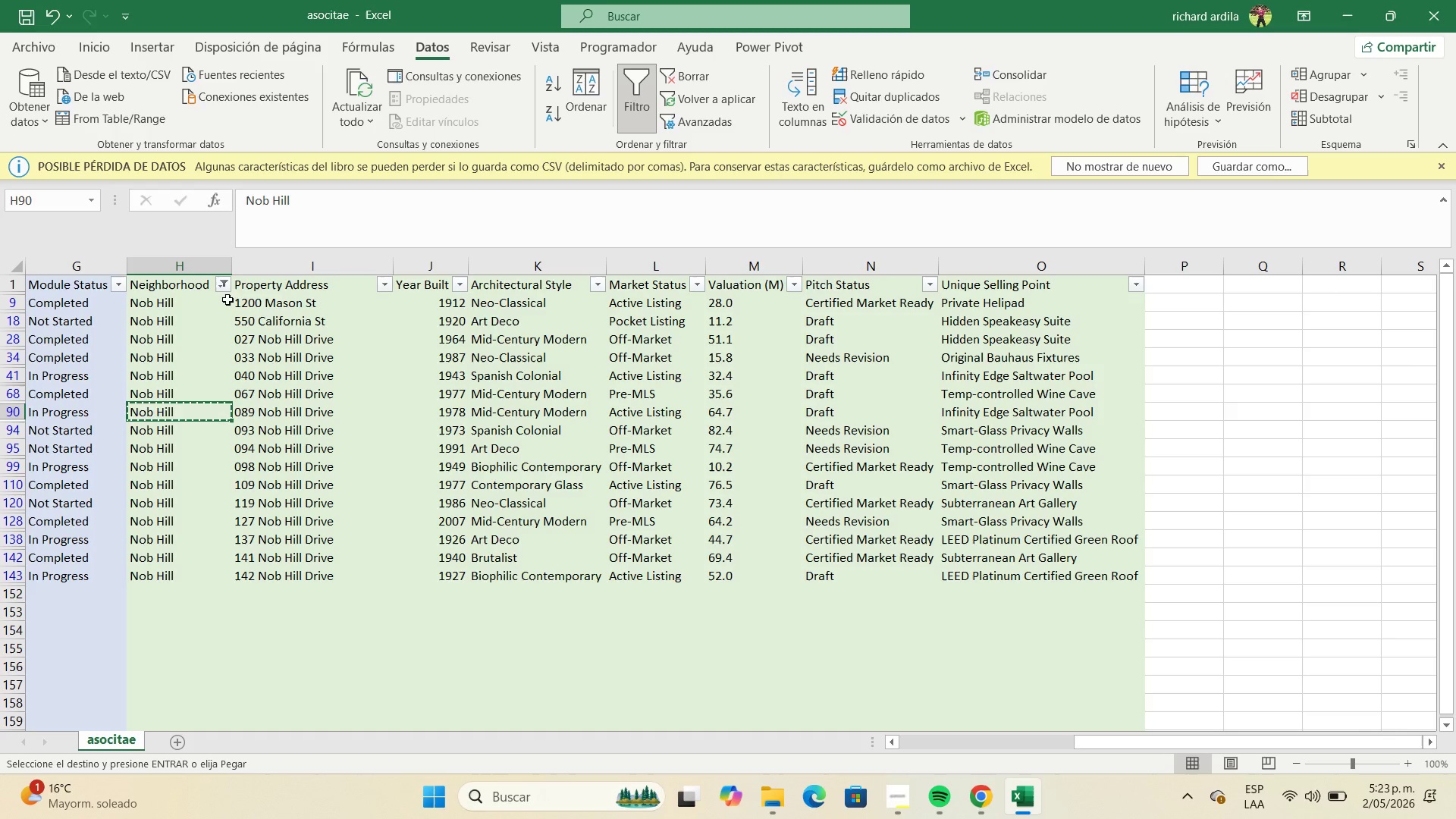 
left_click([223, 285])
 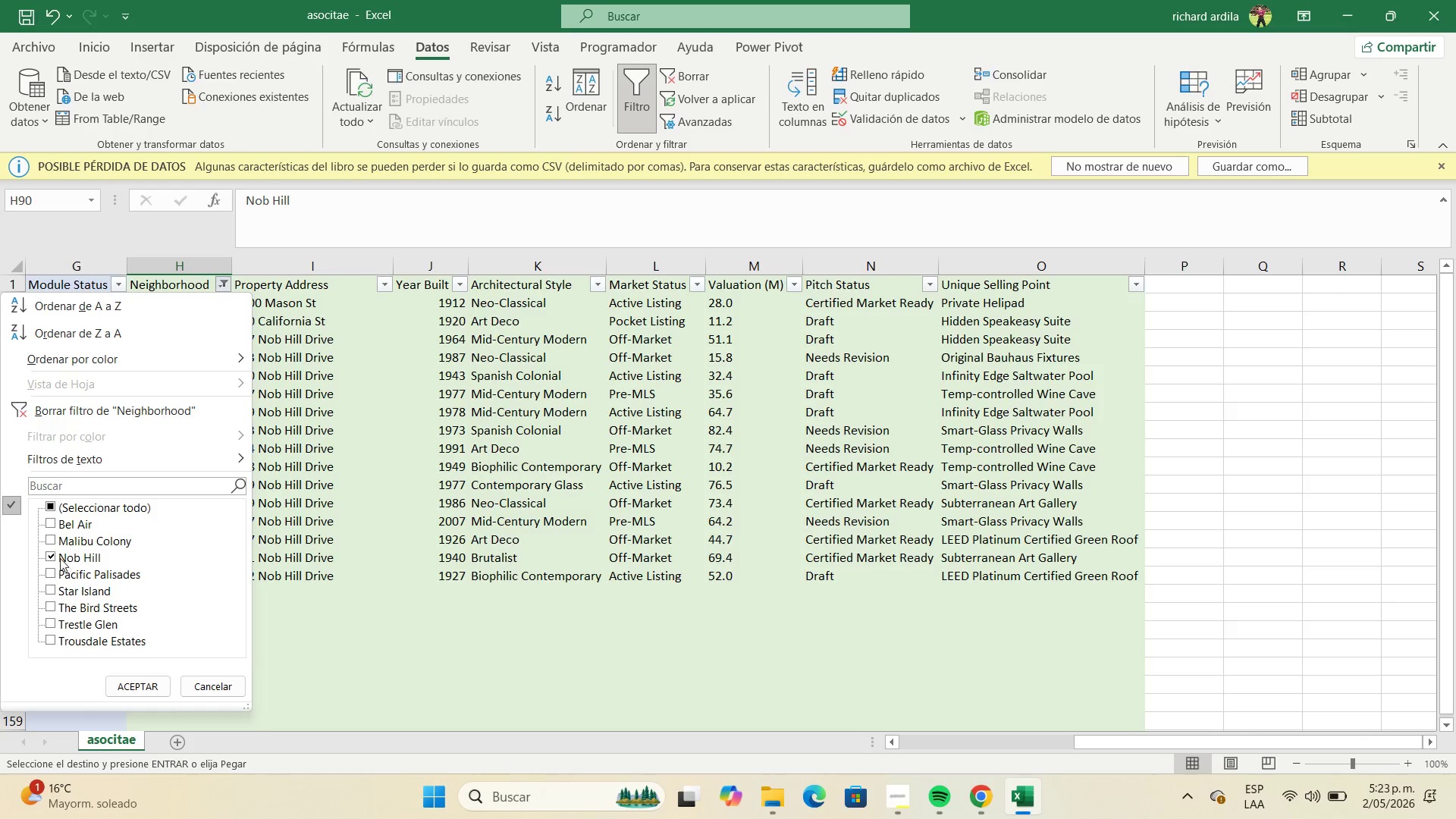 
left_click([52, 557])
 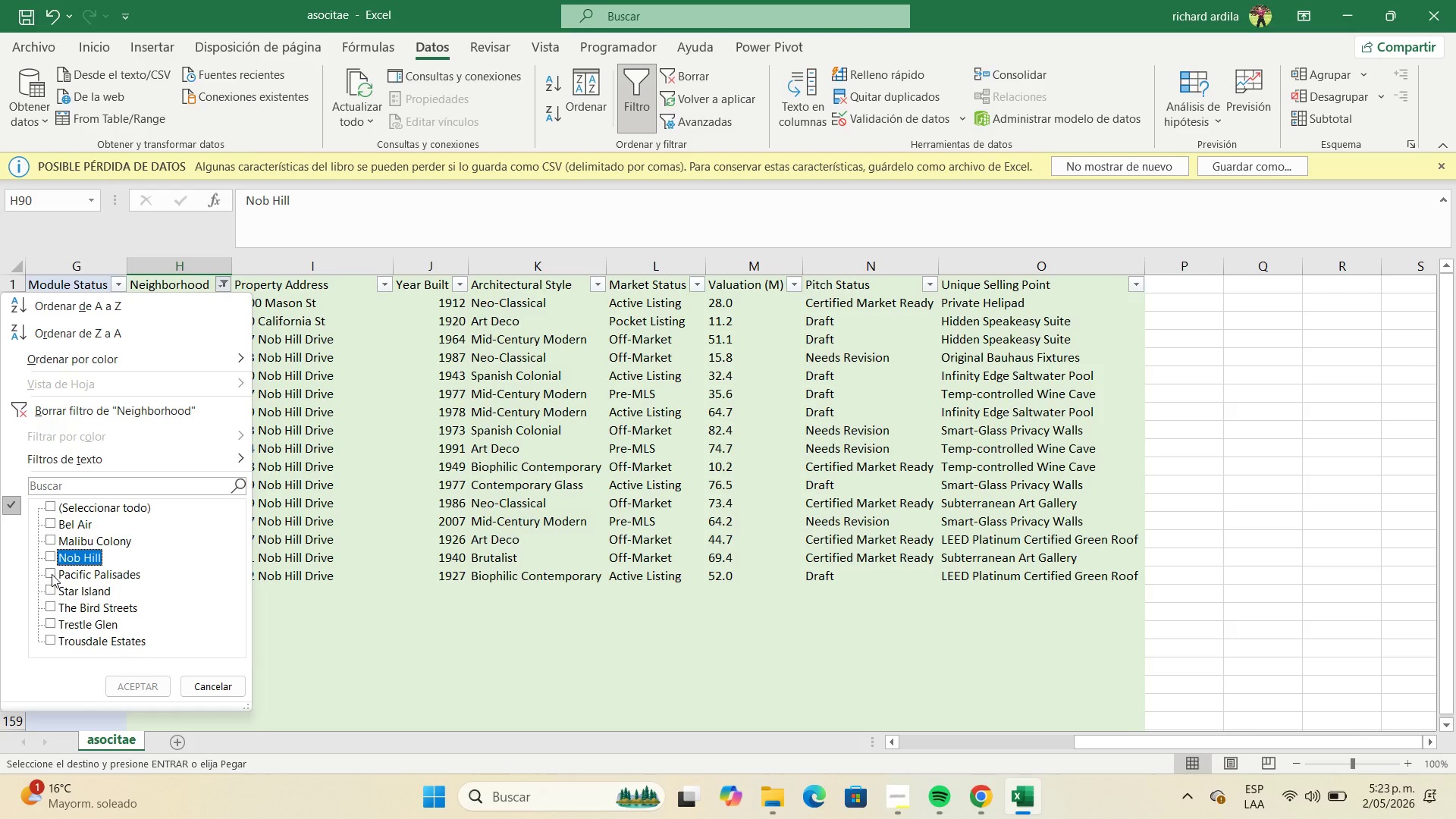 
left_click([52, 574])
 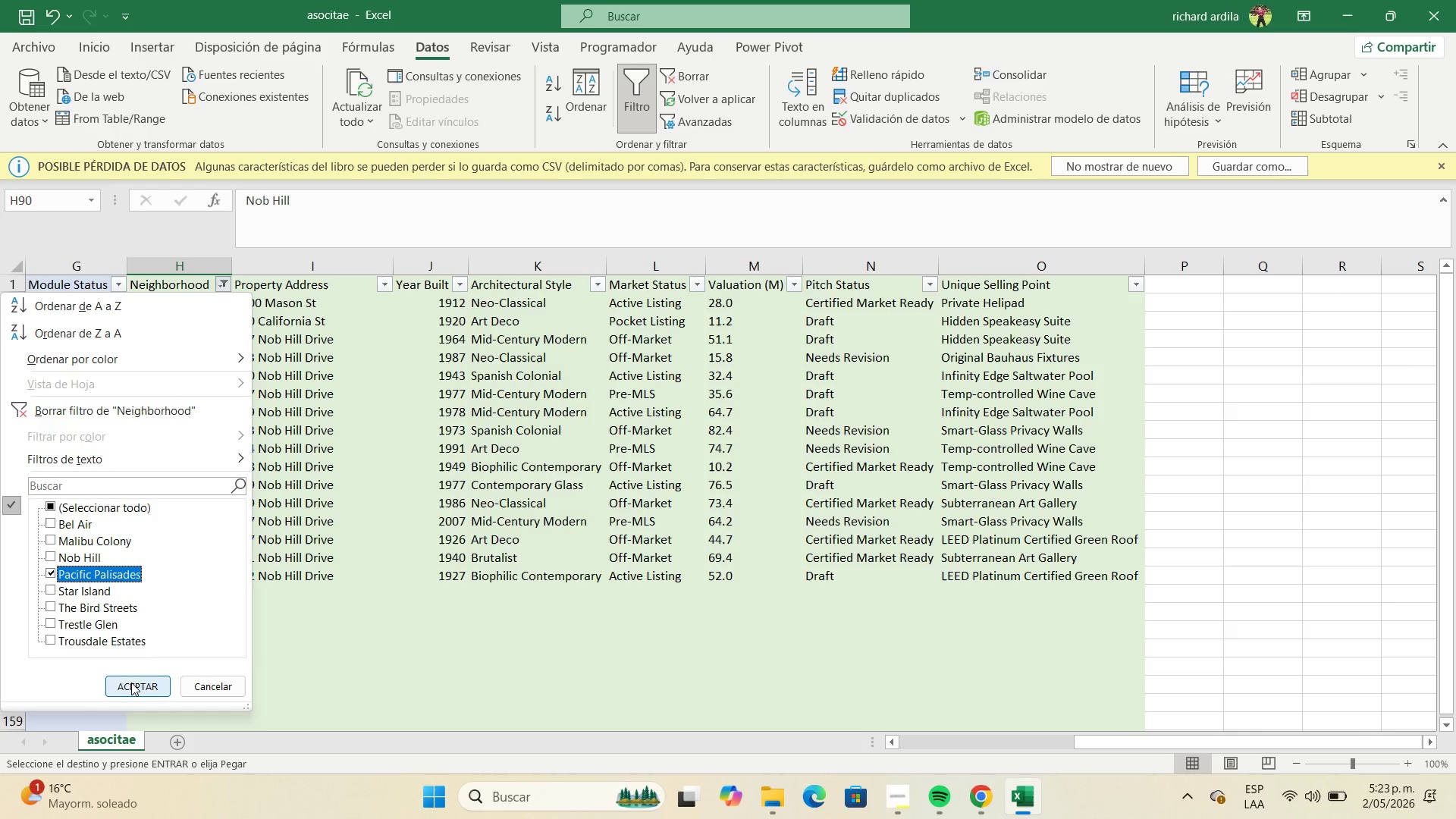 
left_click([131, 682])
 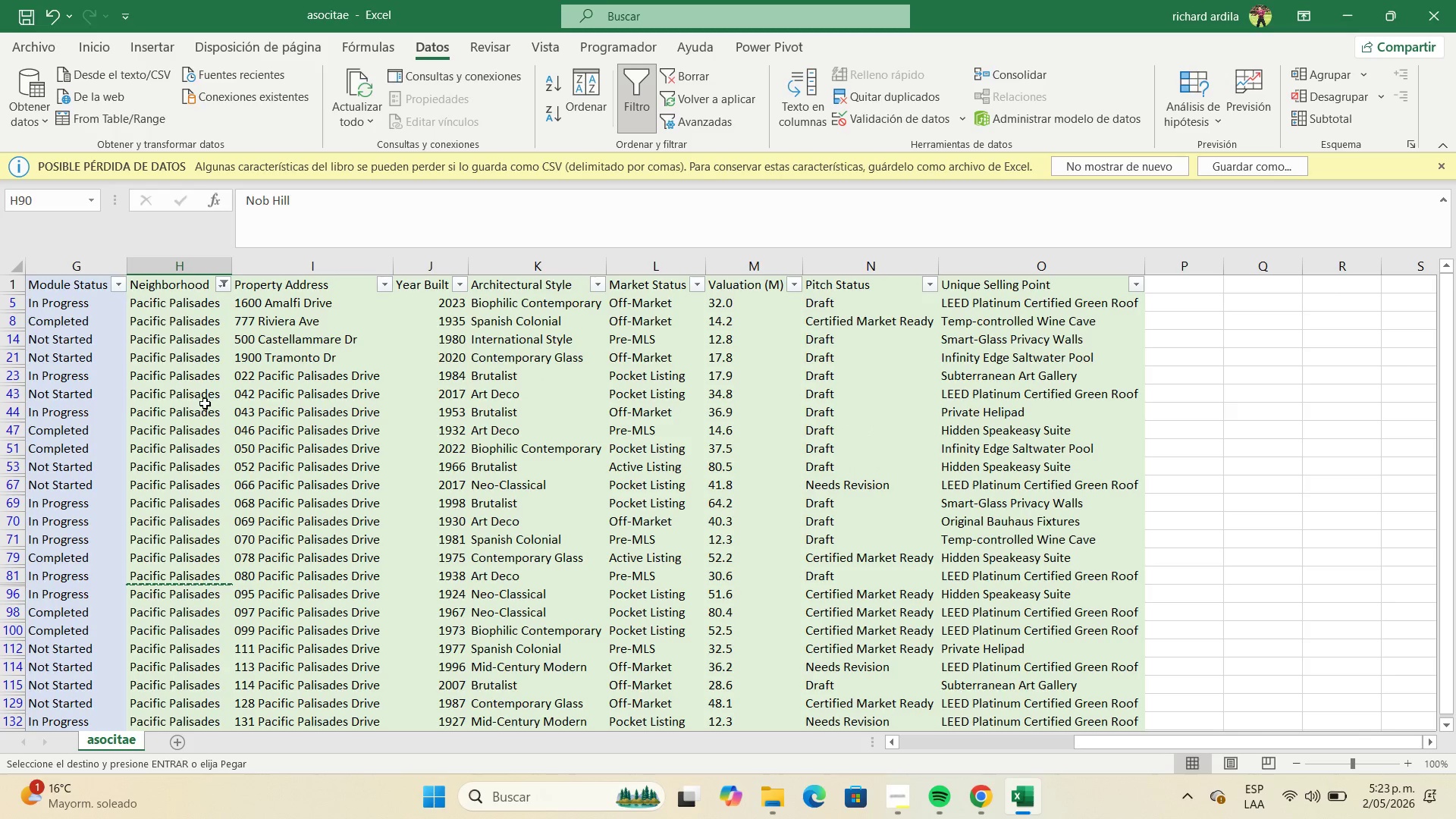 
left_click([191, 413])
 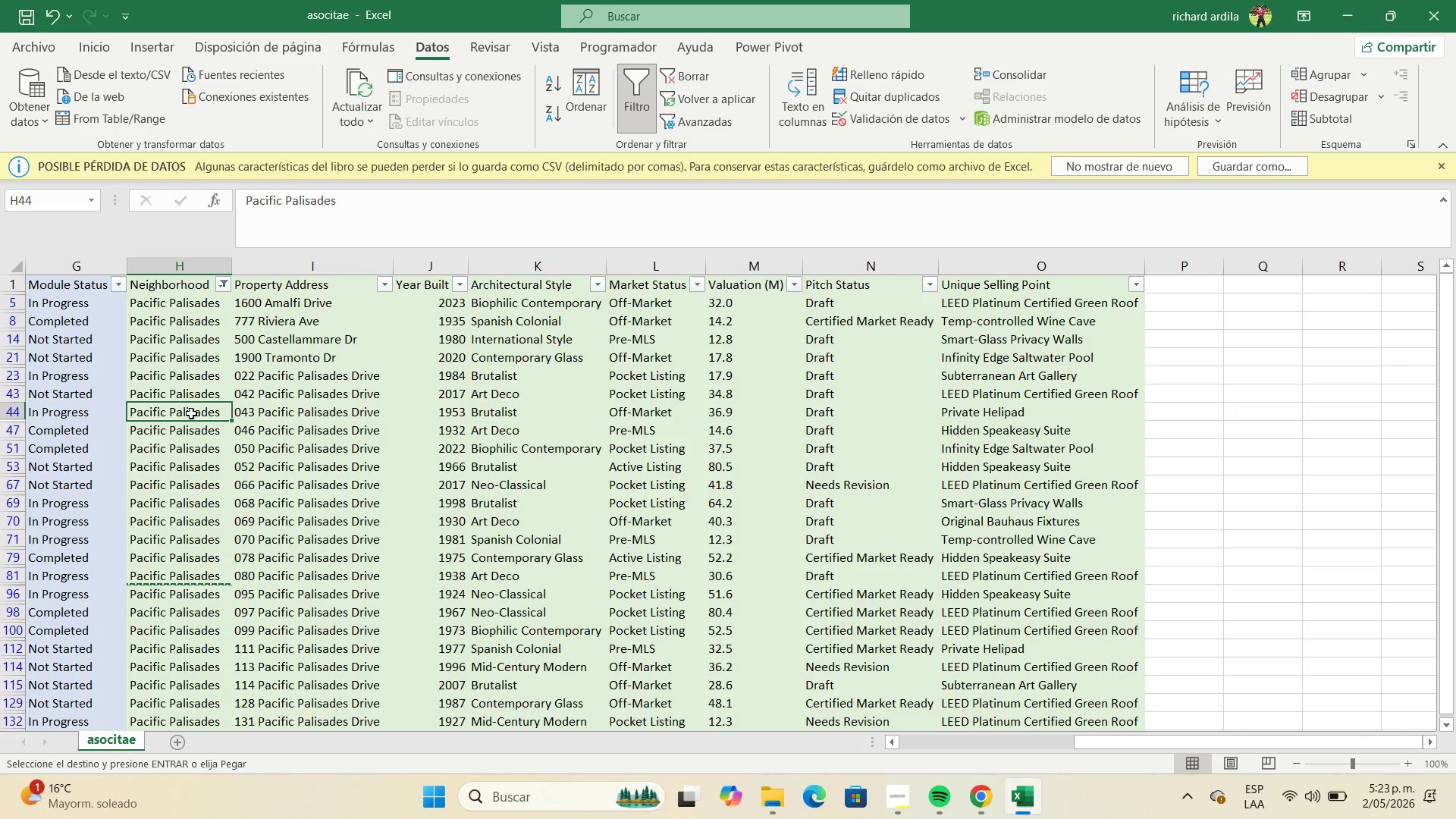 
key(Control+C)
 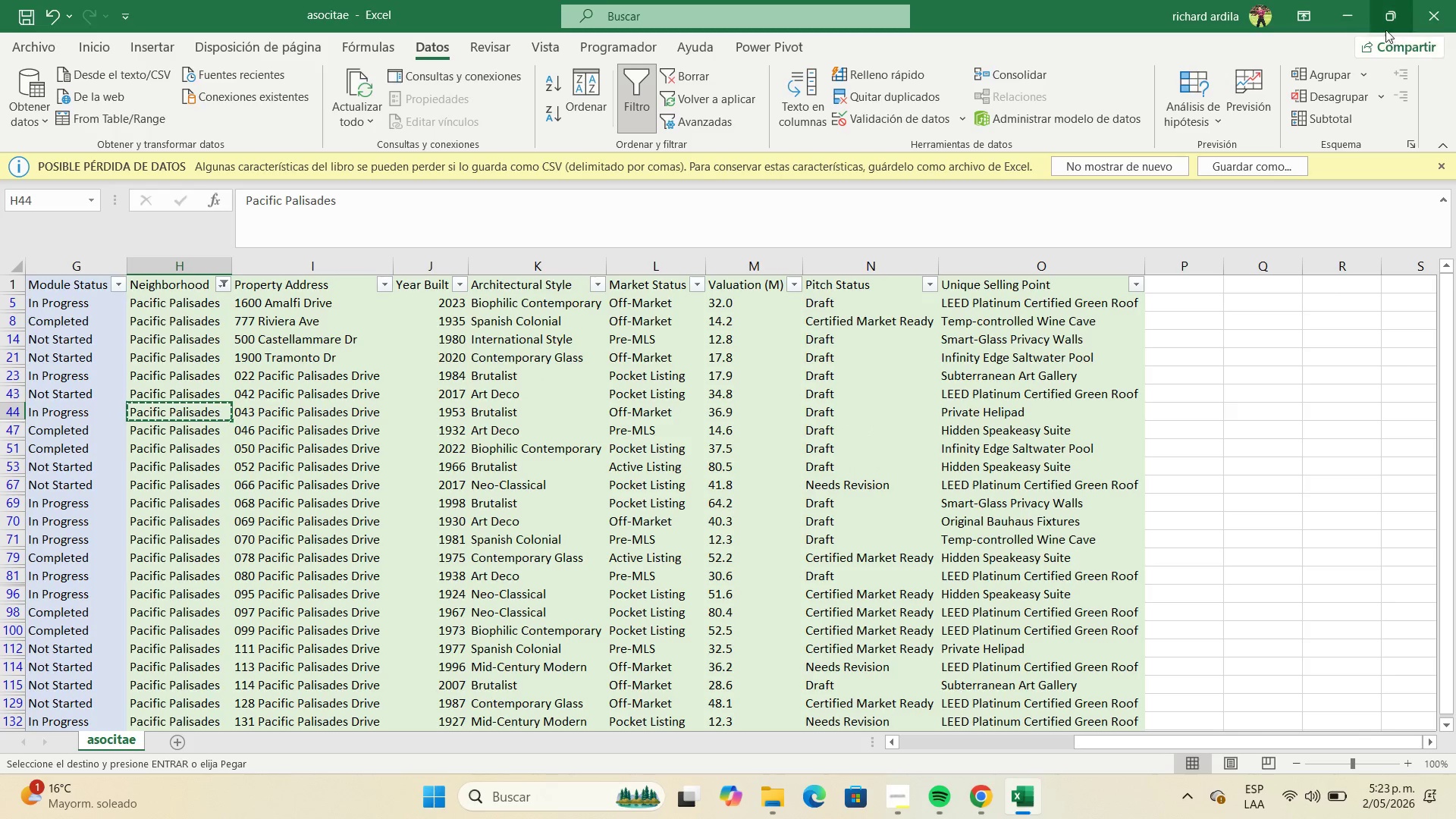 
left_click([1348, 20])
 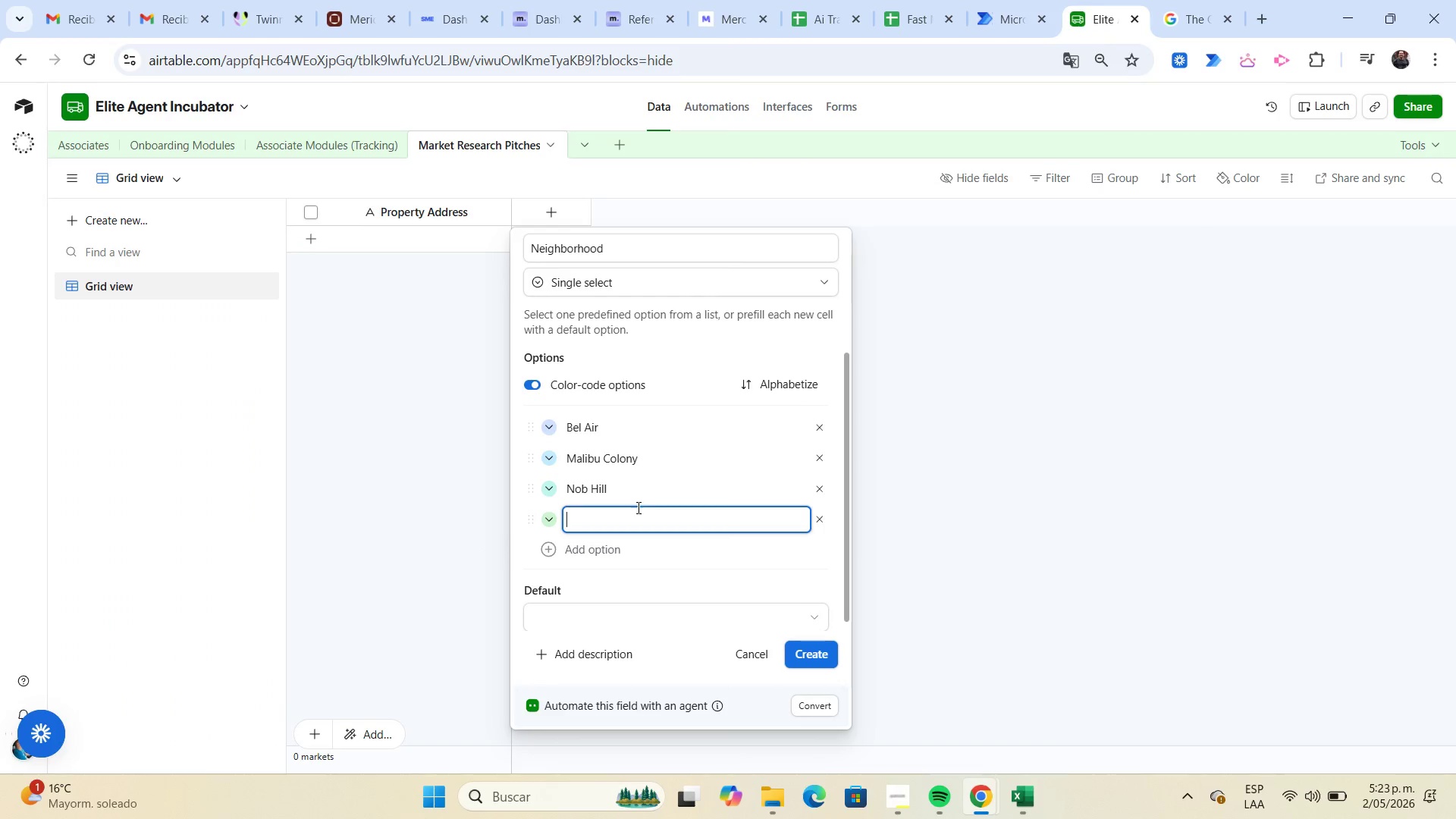 
key(Control+ControlLeft)
 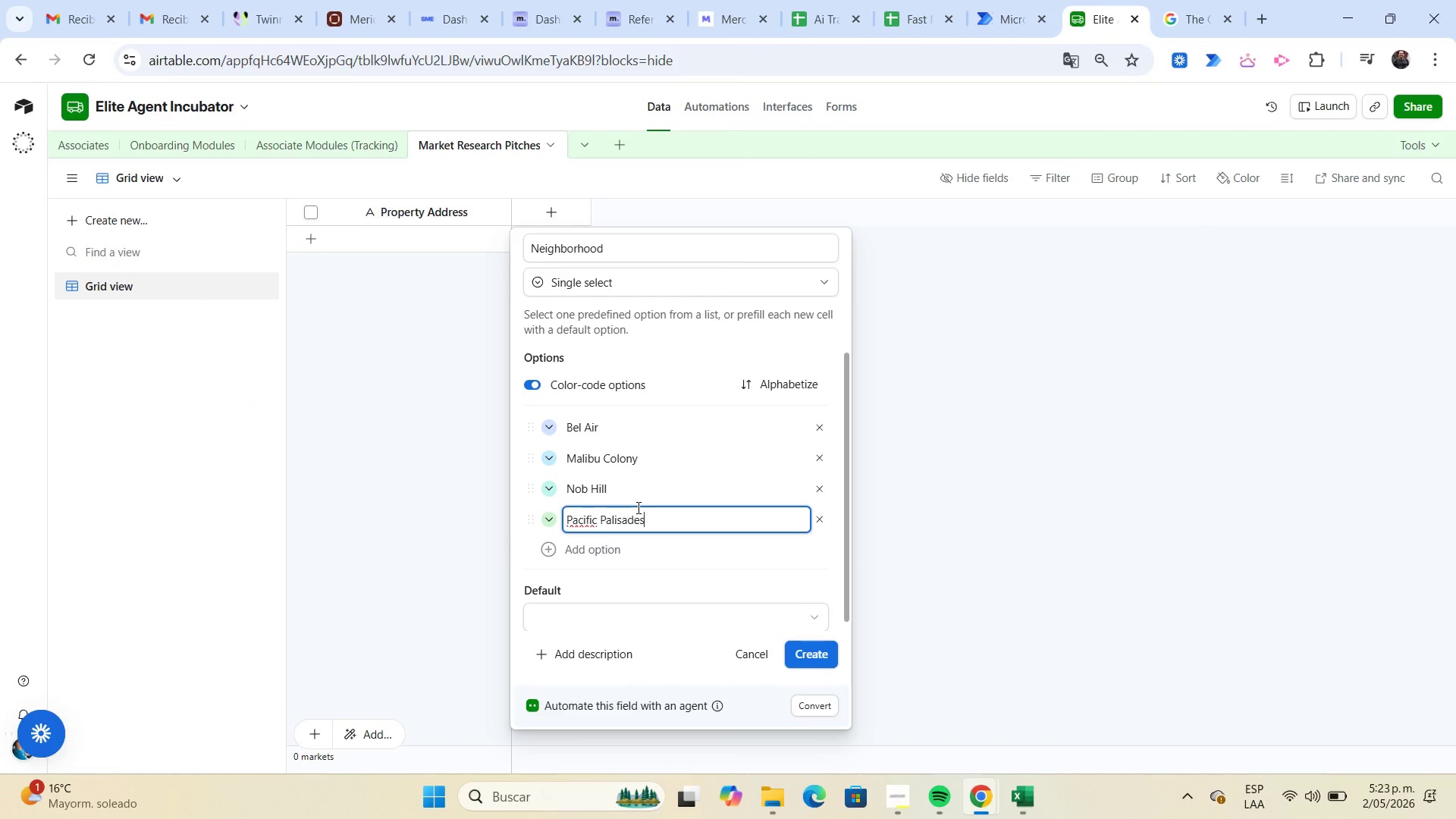 
key(Control+V)
 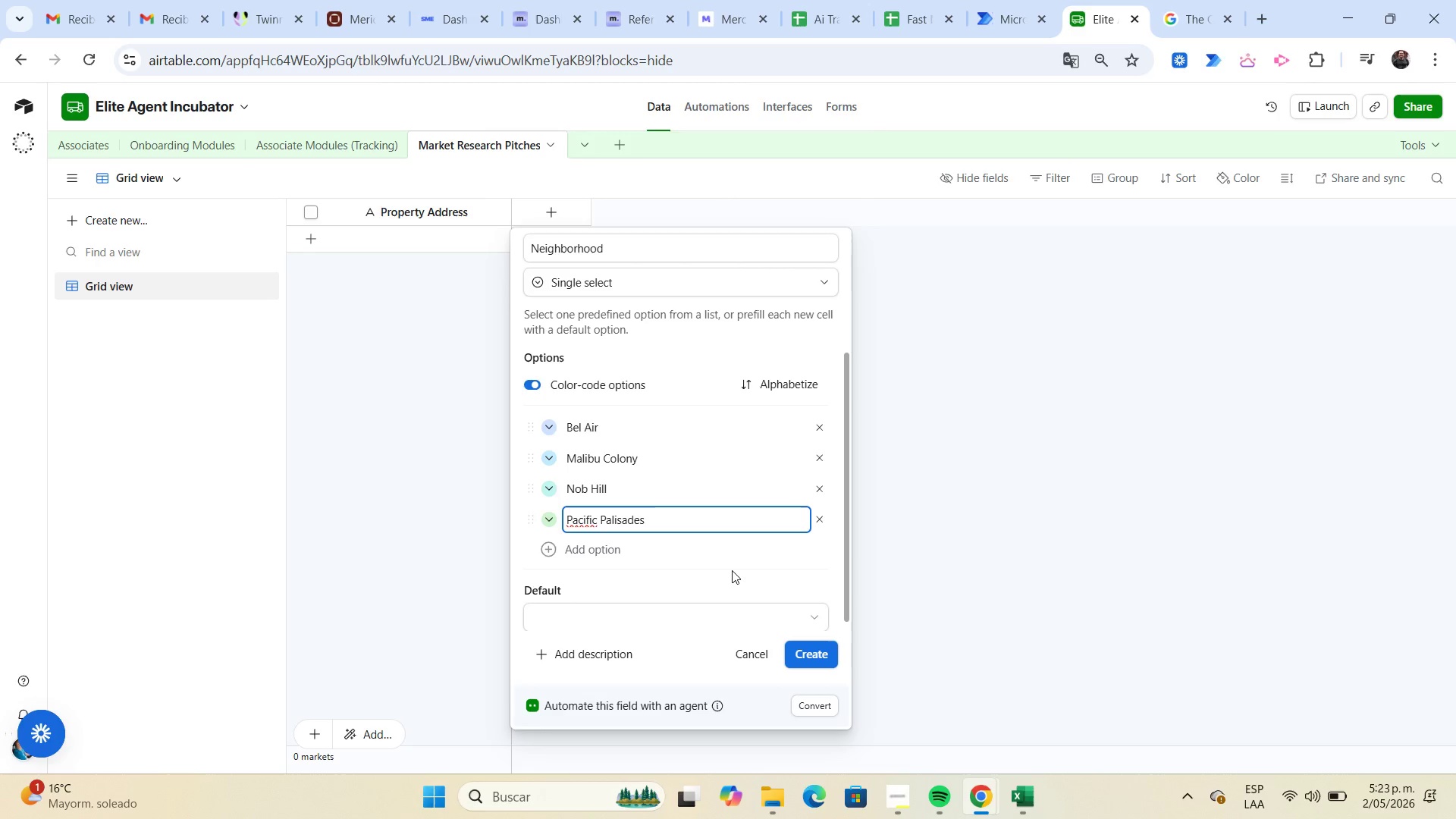 
key(Enter)
 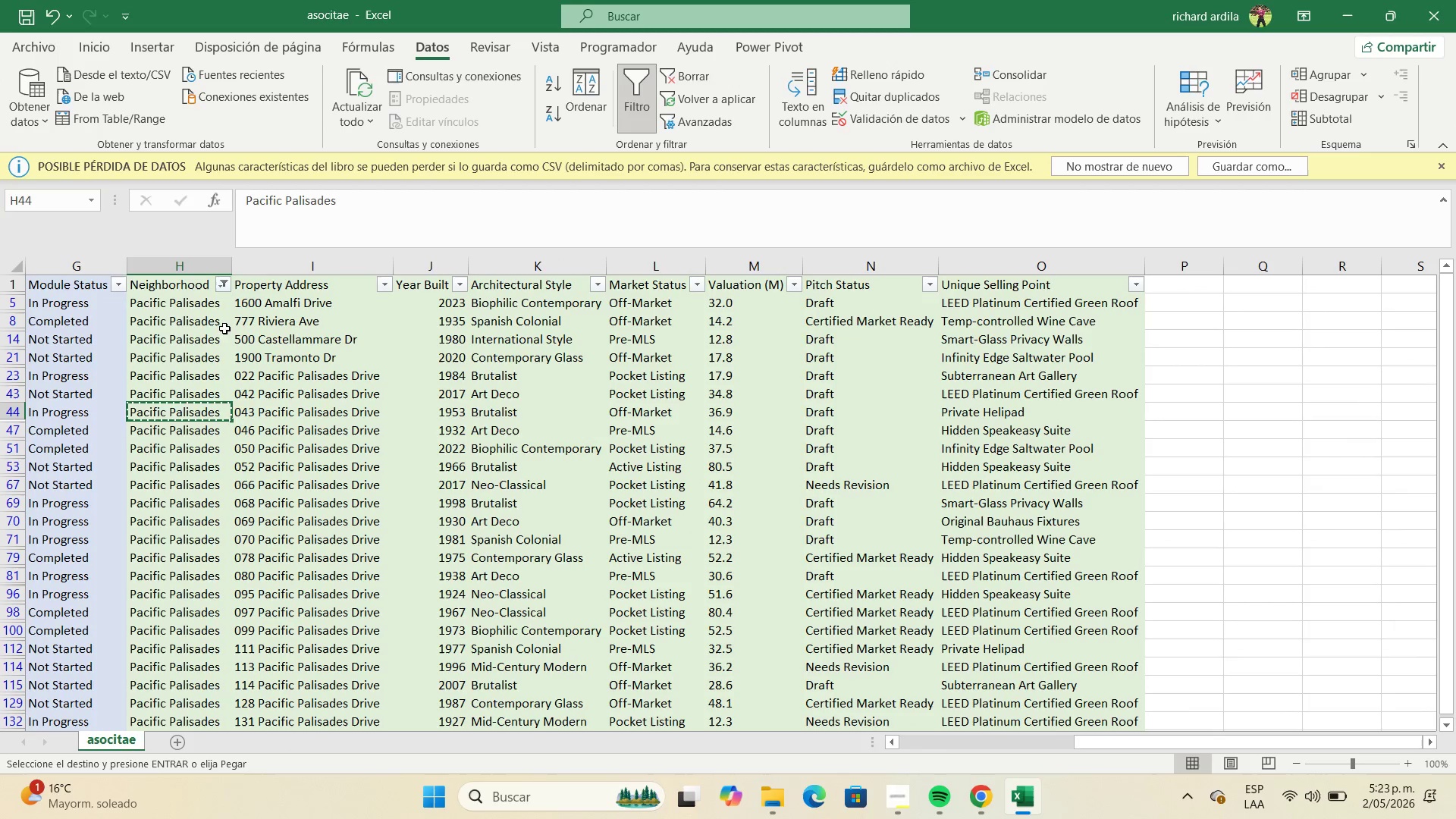 
left_click([219, 286])
 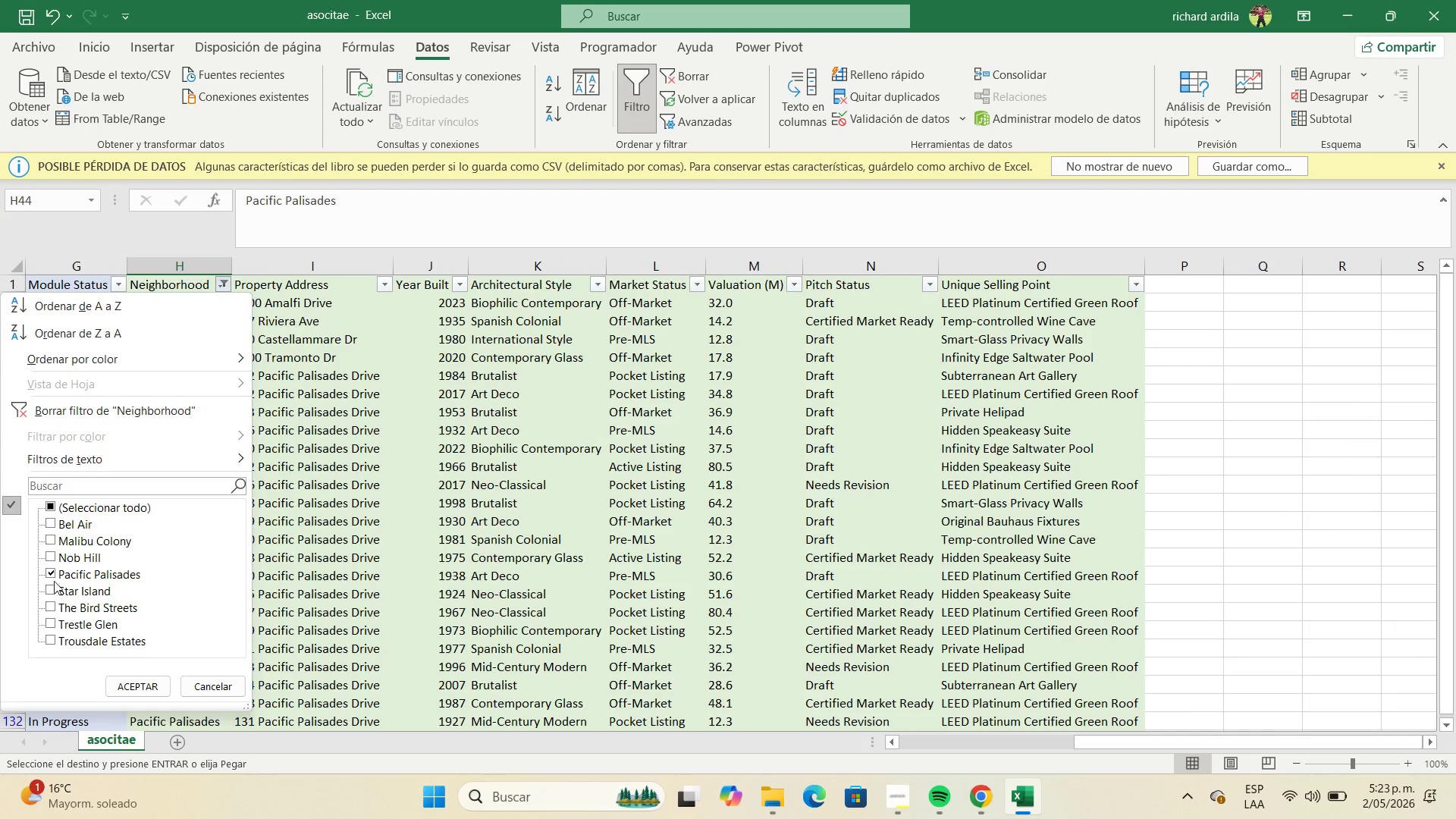 
left_click([55, 573])
 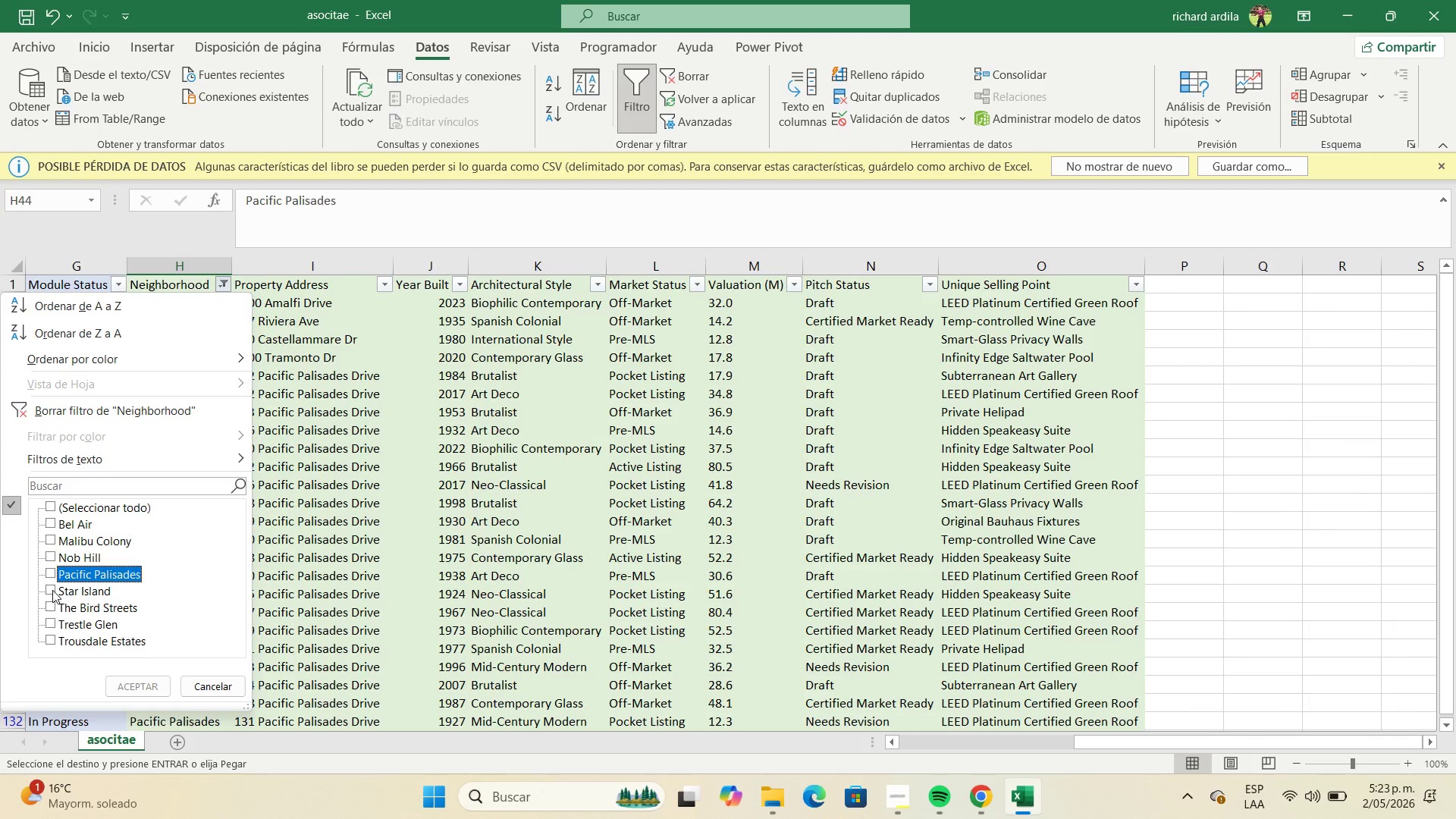 
left_click([52, 590])
 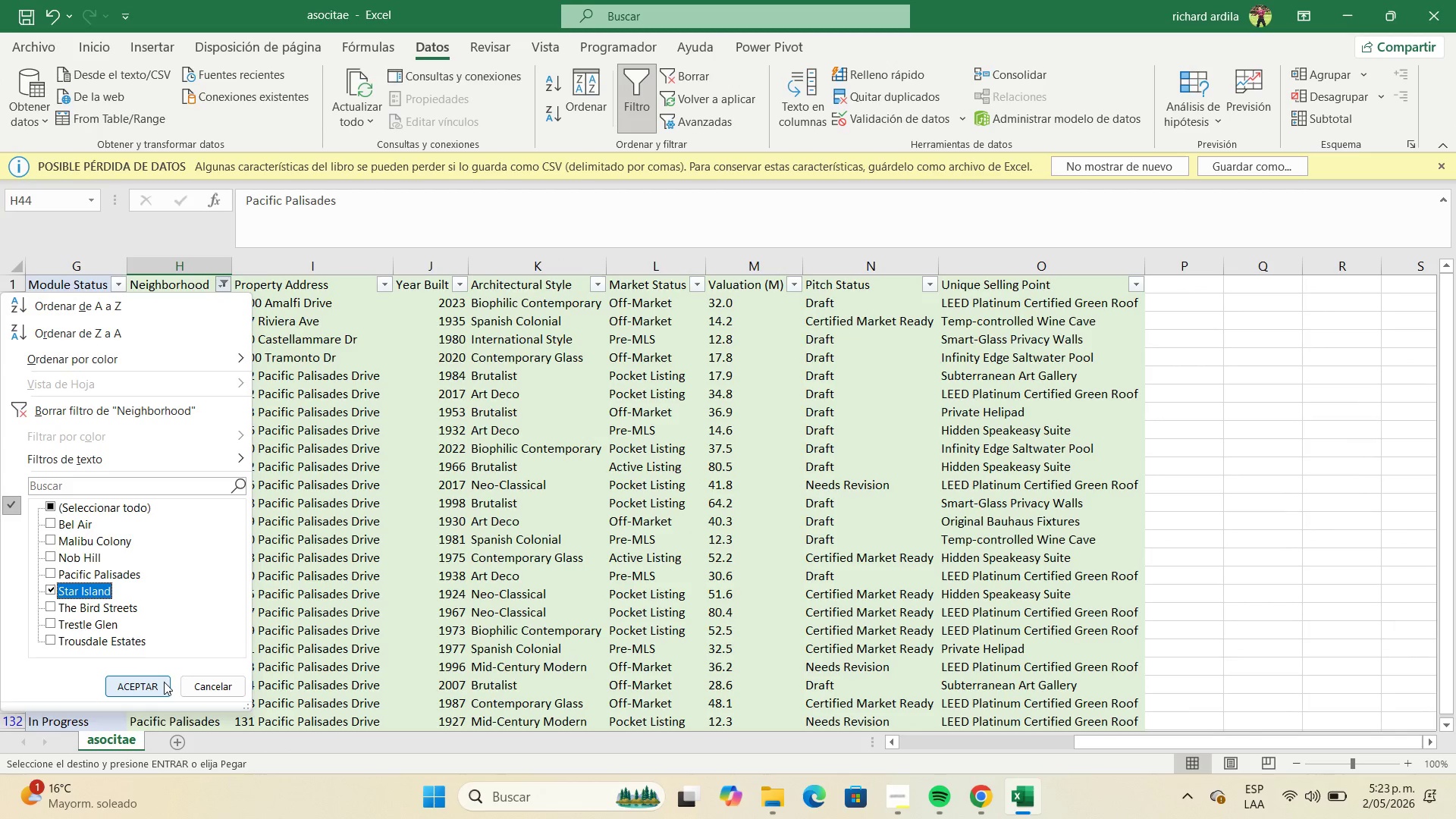 
left_click([158, 682])
 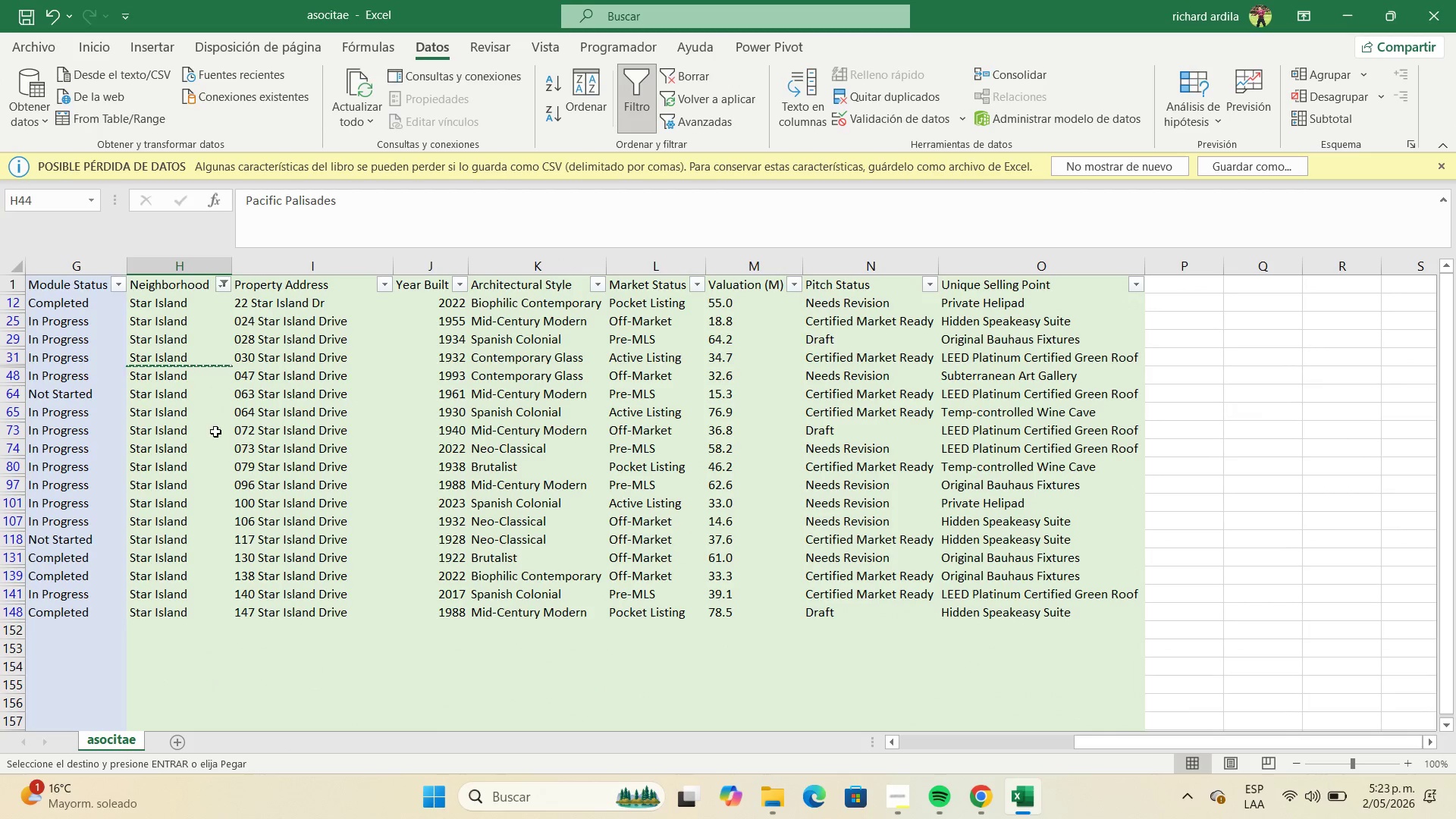 
left_click([177, 417])
 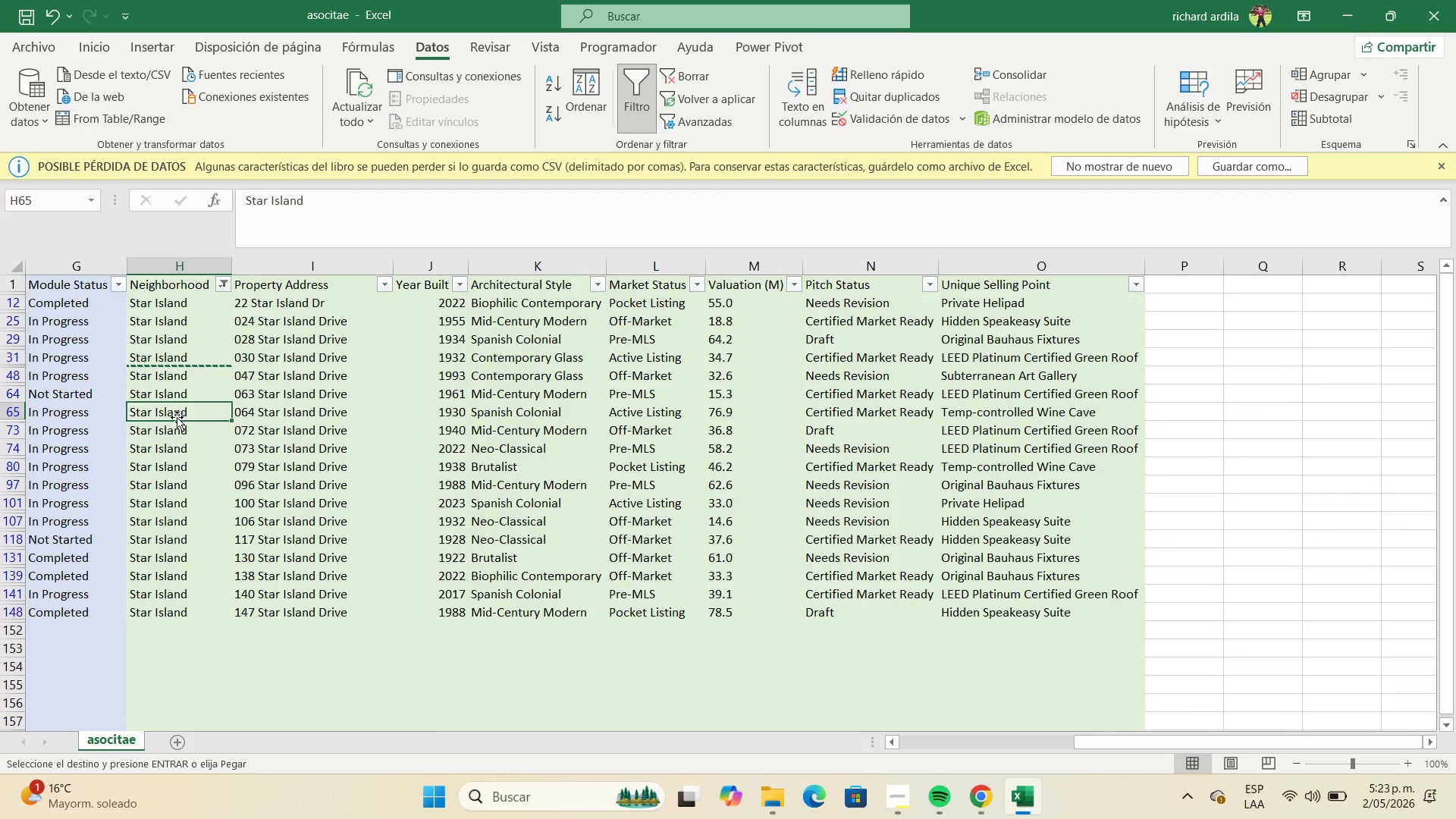 
key(Control+C)
 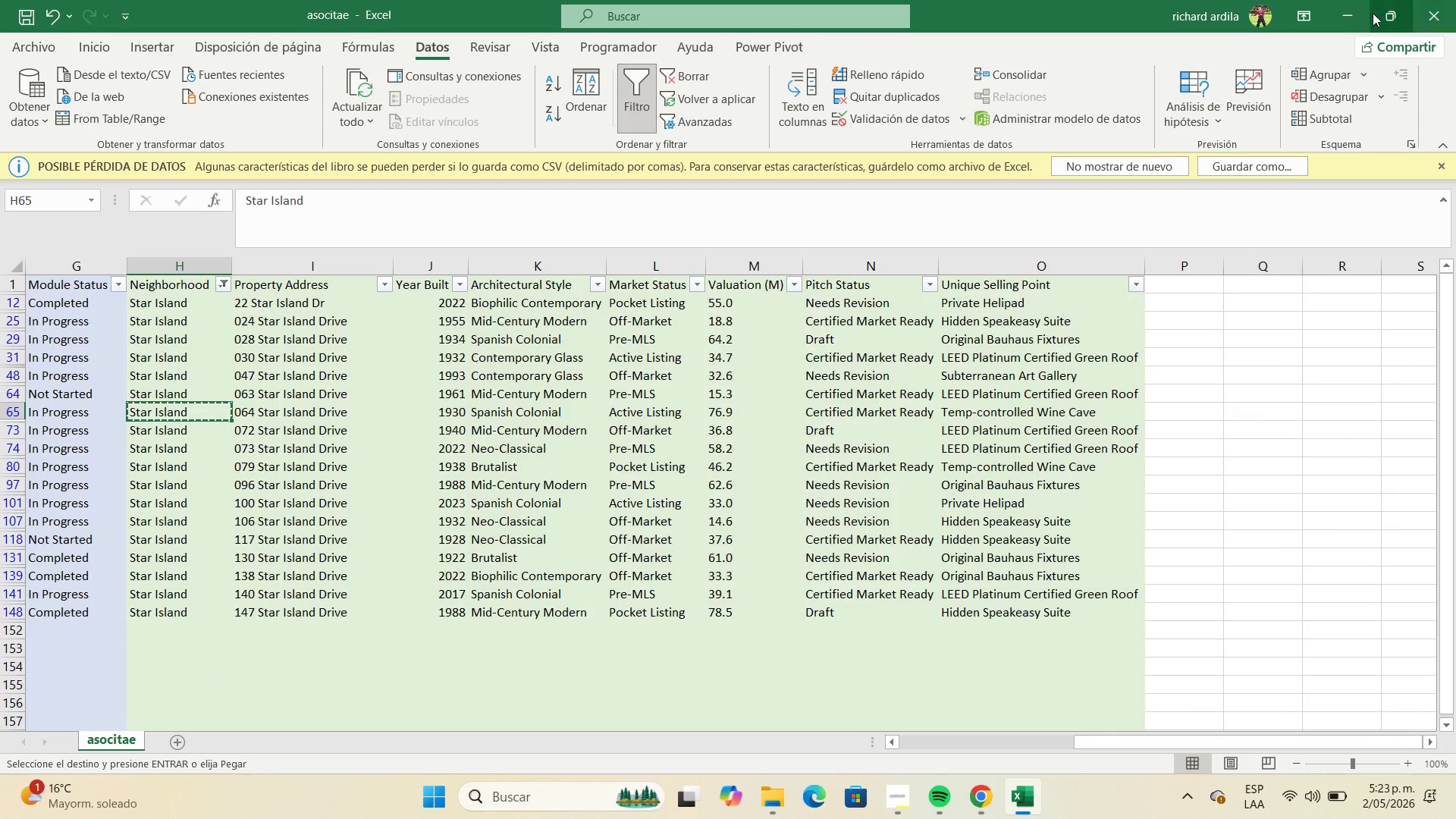 
left_click([1354, 14])
 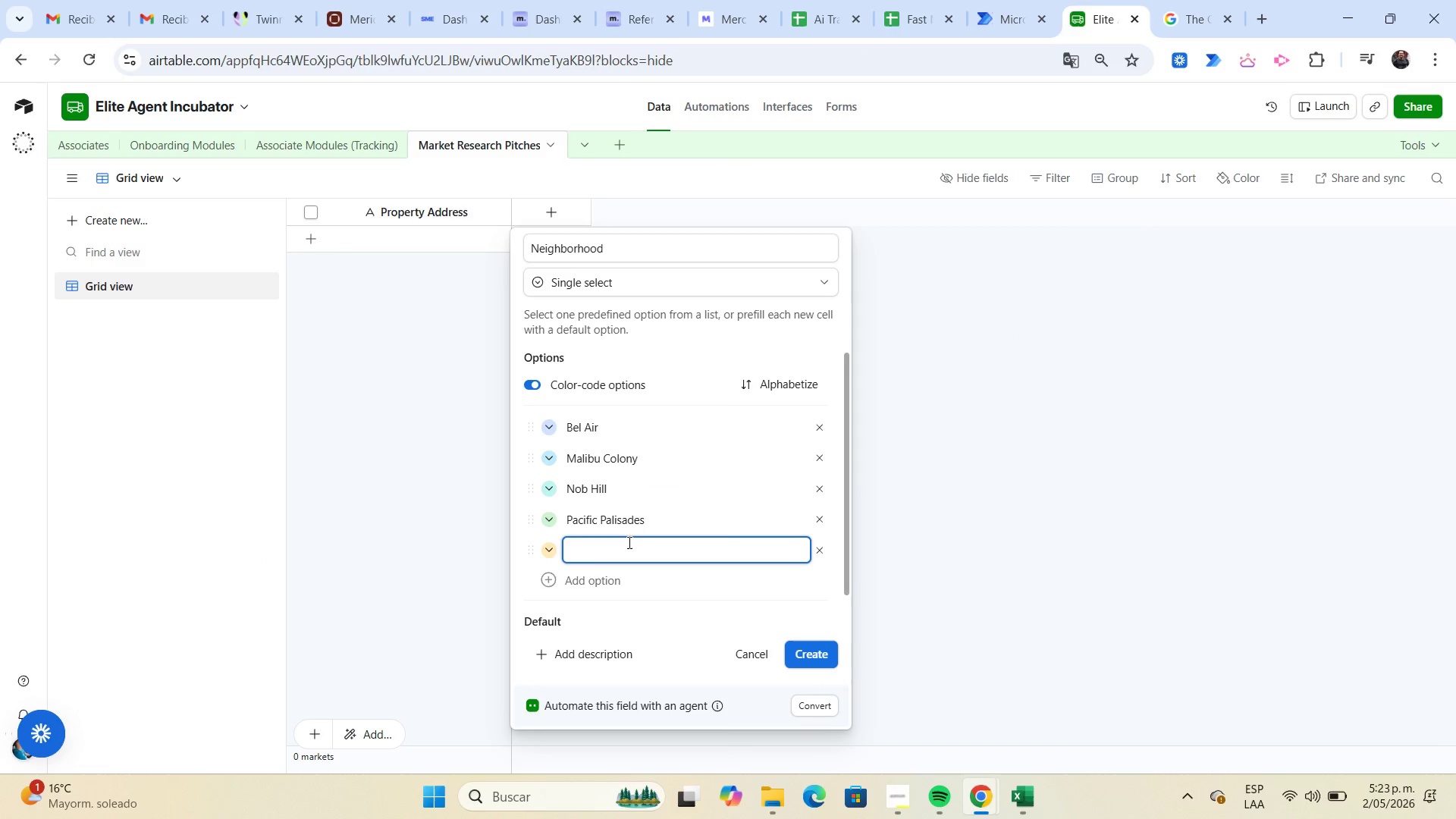 
key(Control+ControlLeft)
 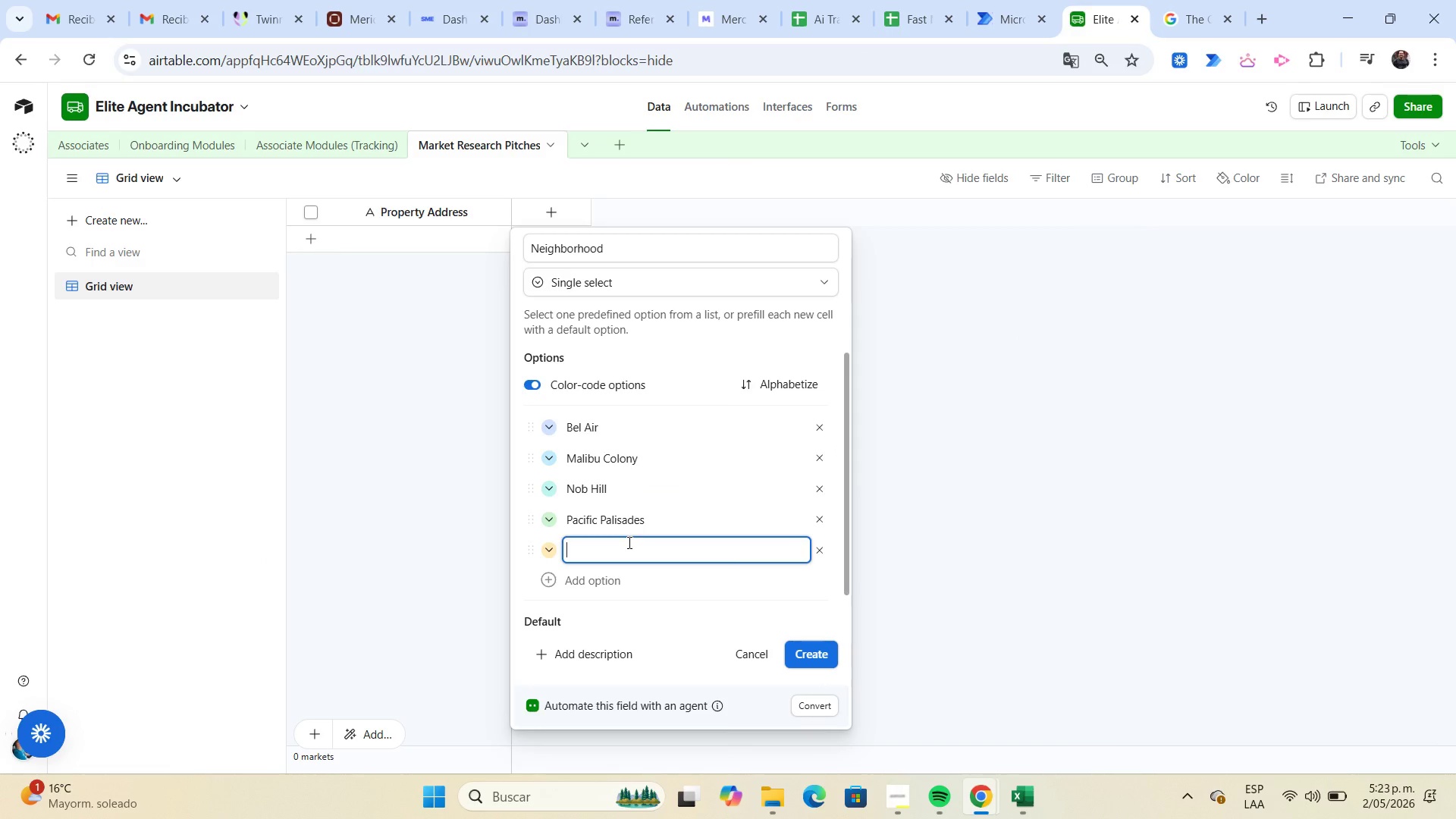 
key(Control+V)
 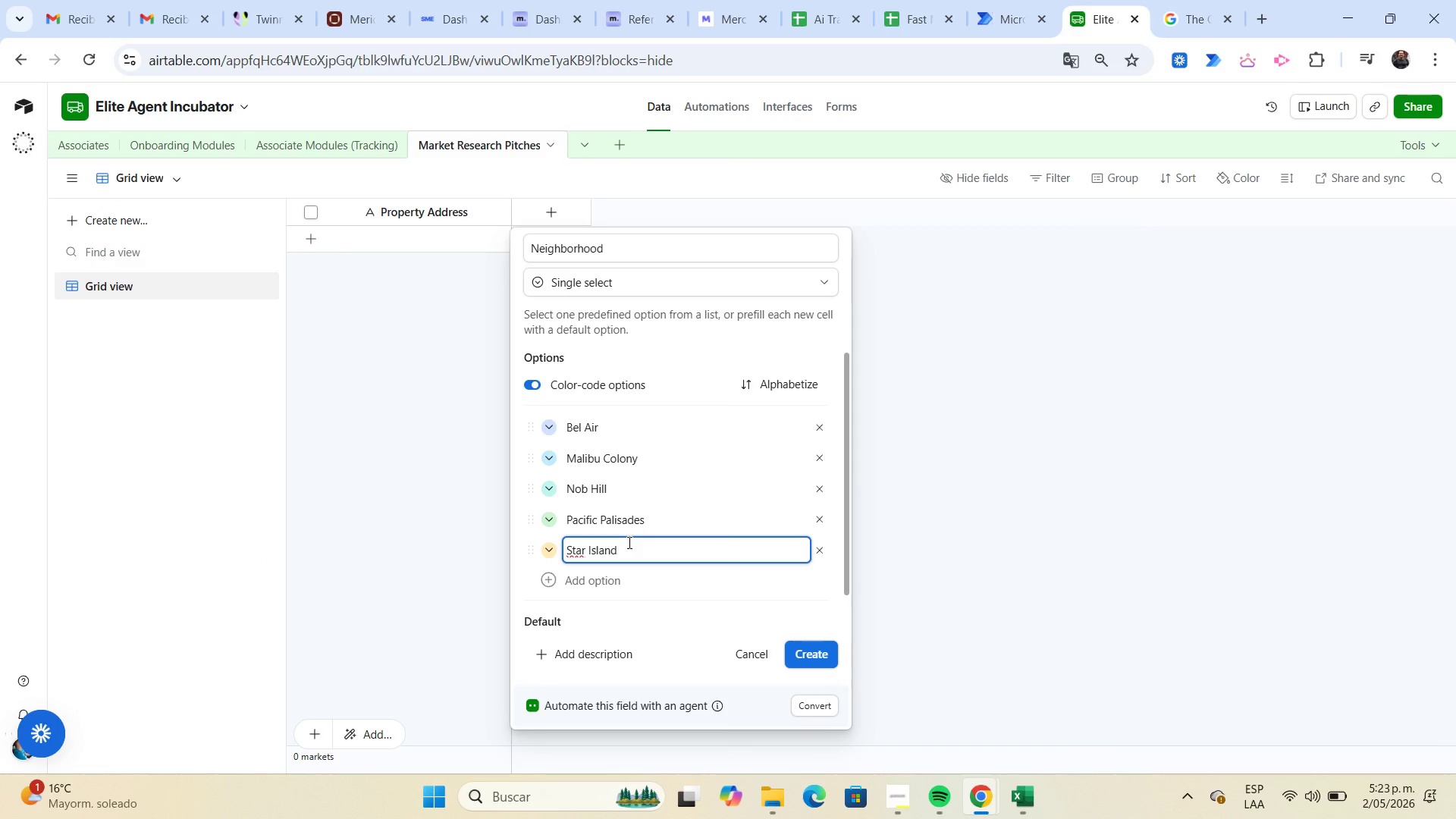 
key(Enter)
 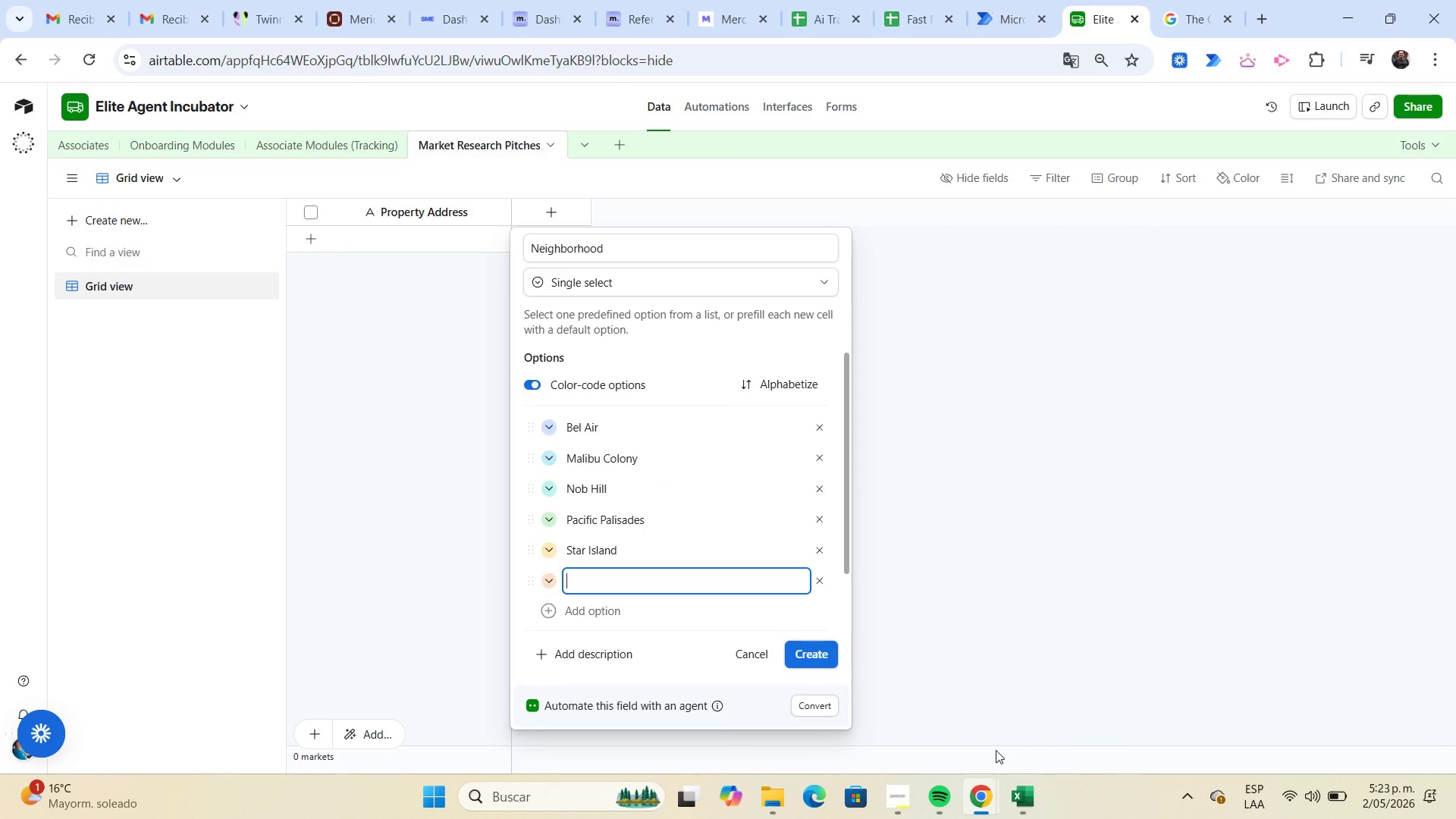 
left_click([1031, 792])
 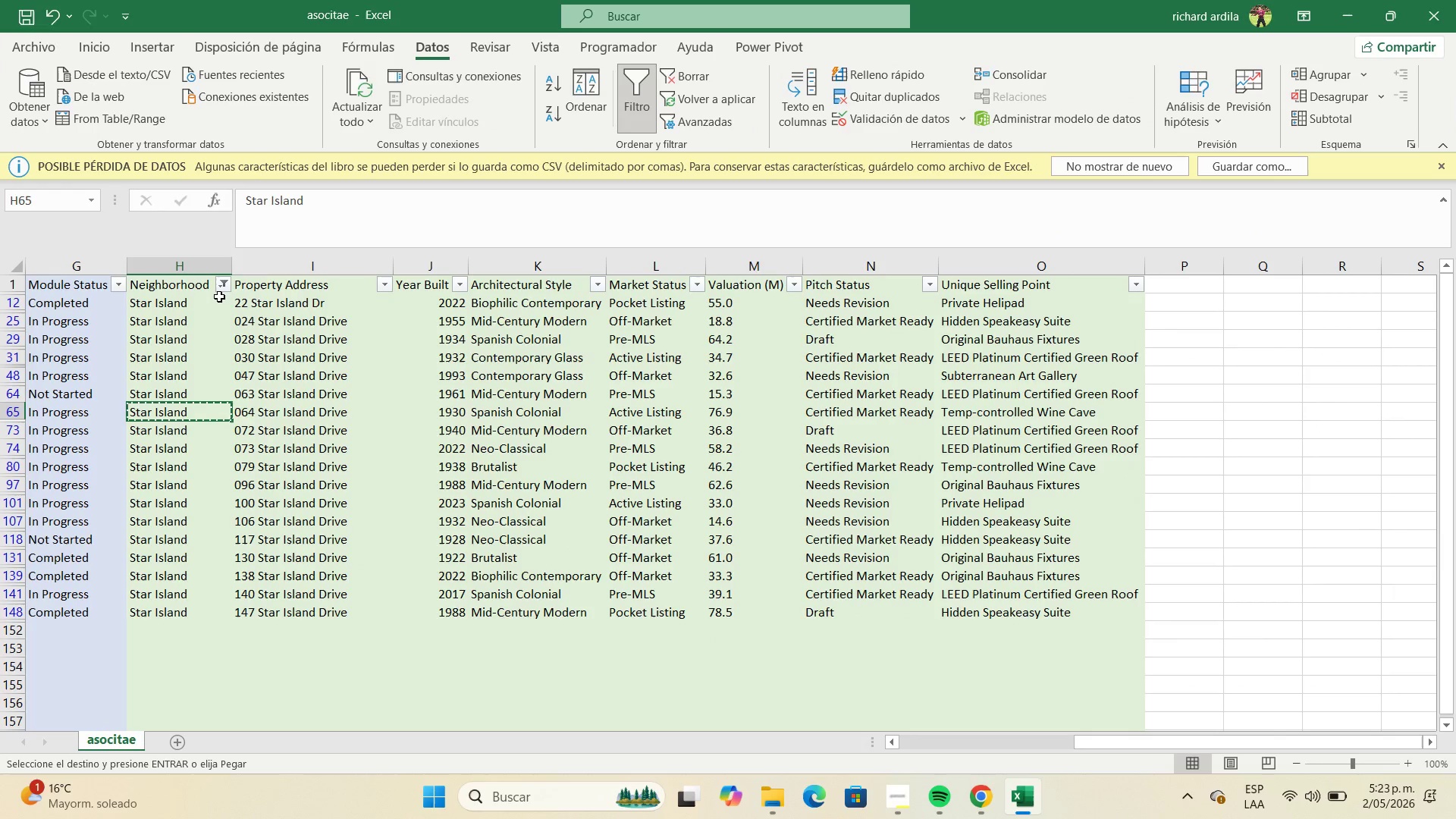 
left_click([224, 285])
 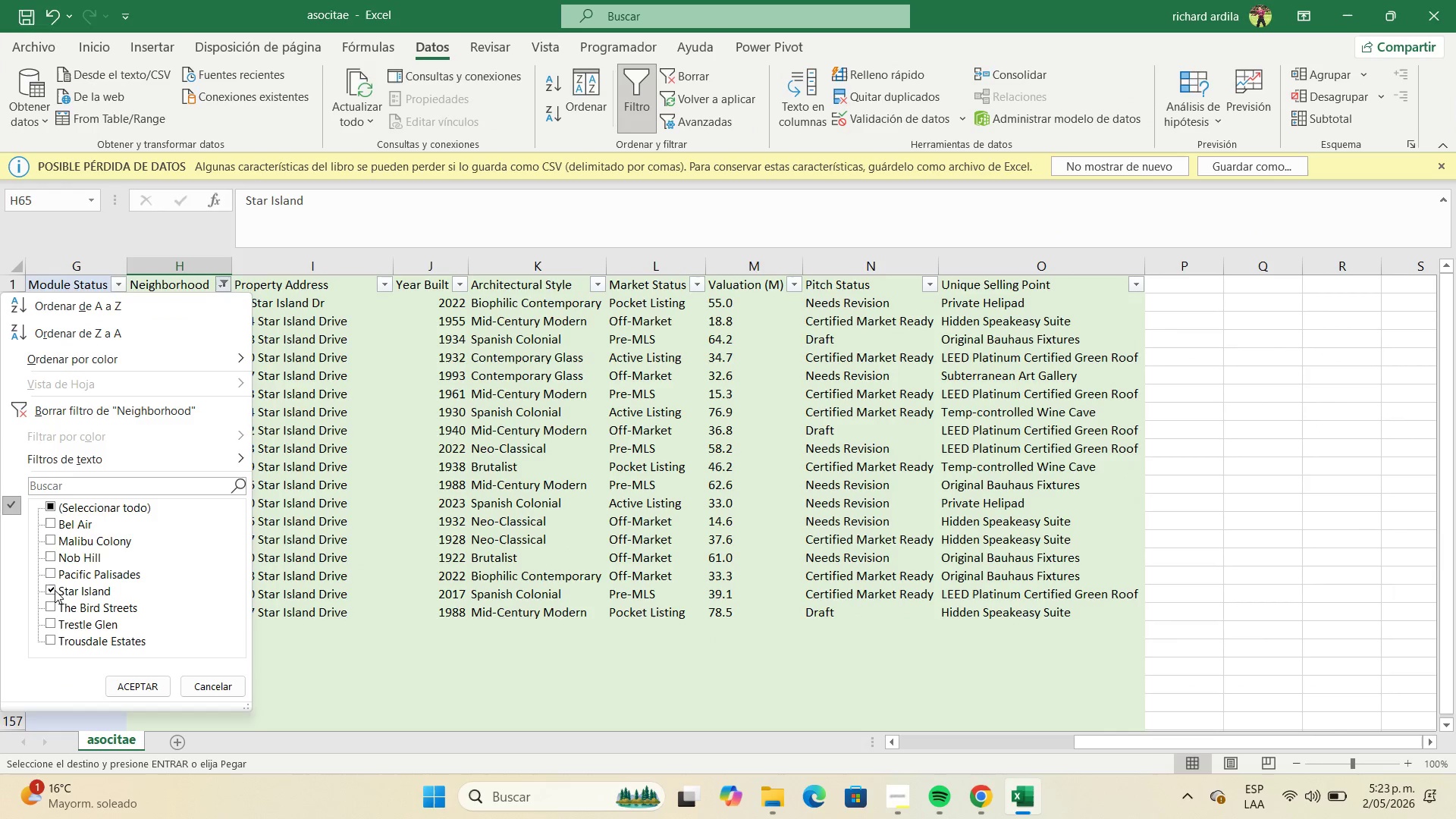 
left_click([51, 590])
 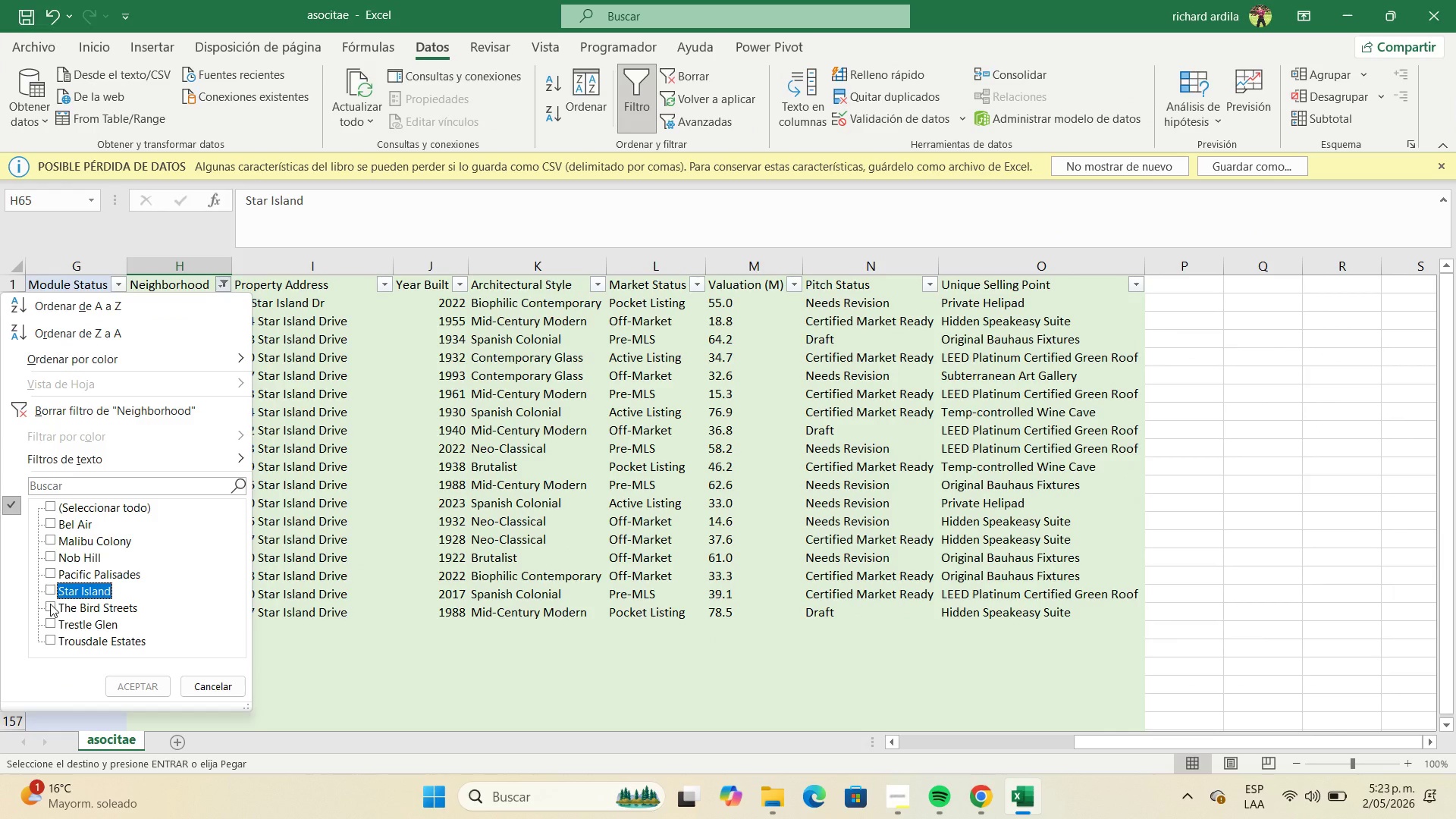 
left_click([50, 604])
 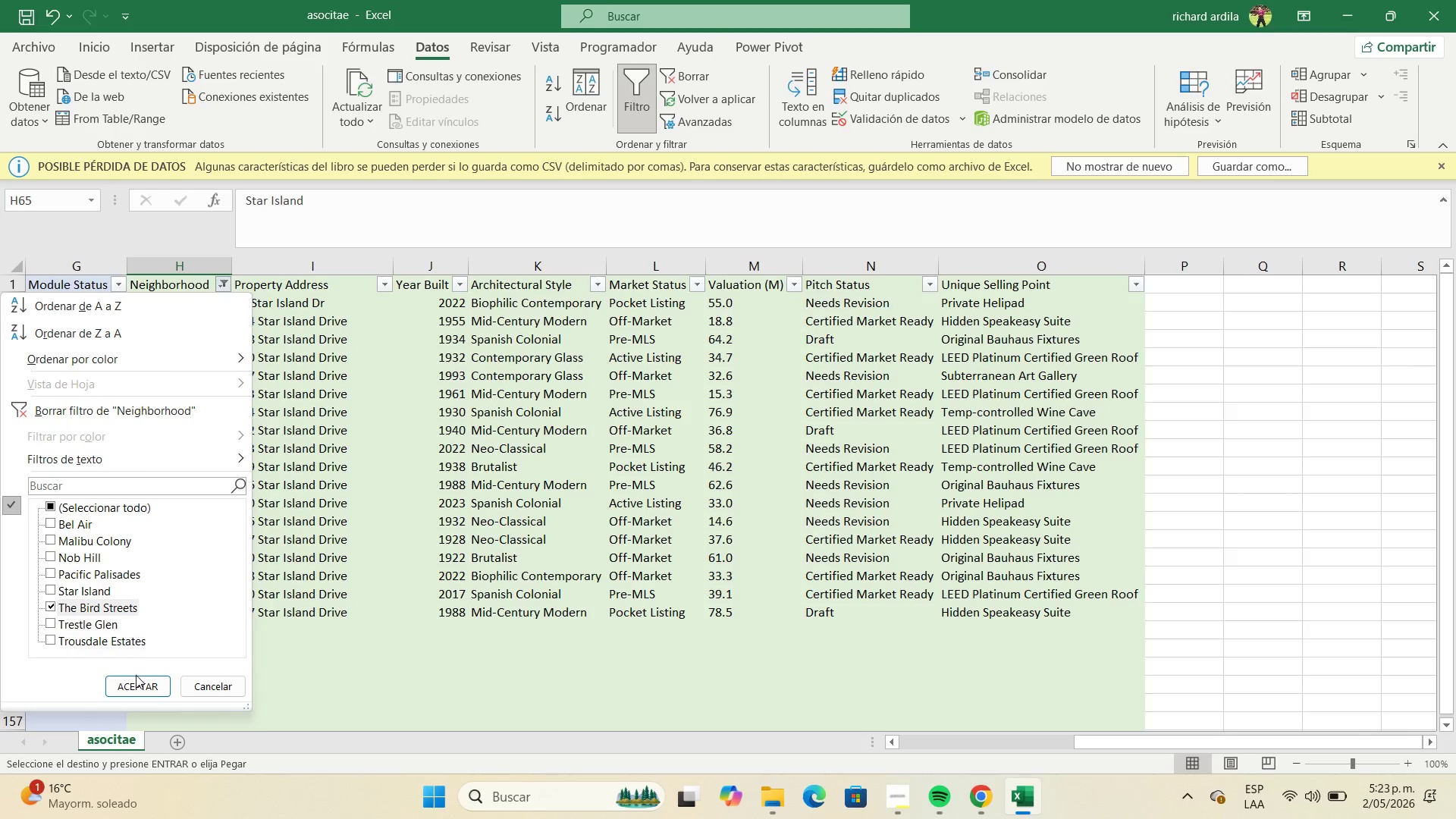 
left_click([140, 678])
 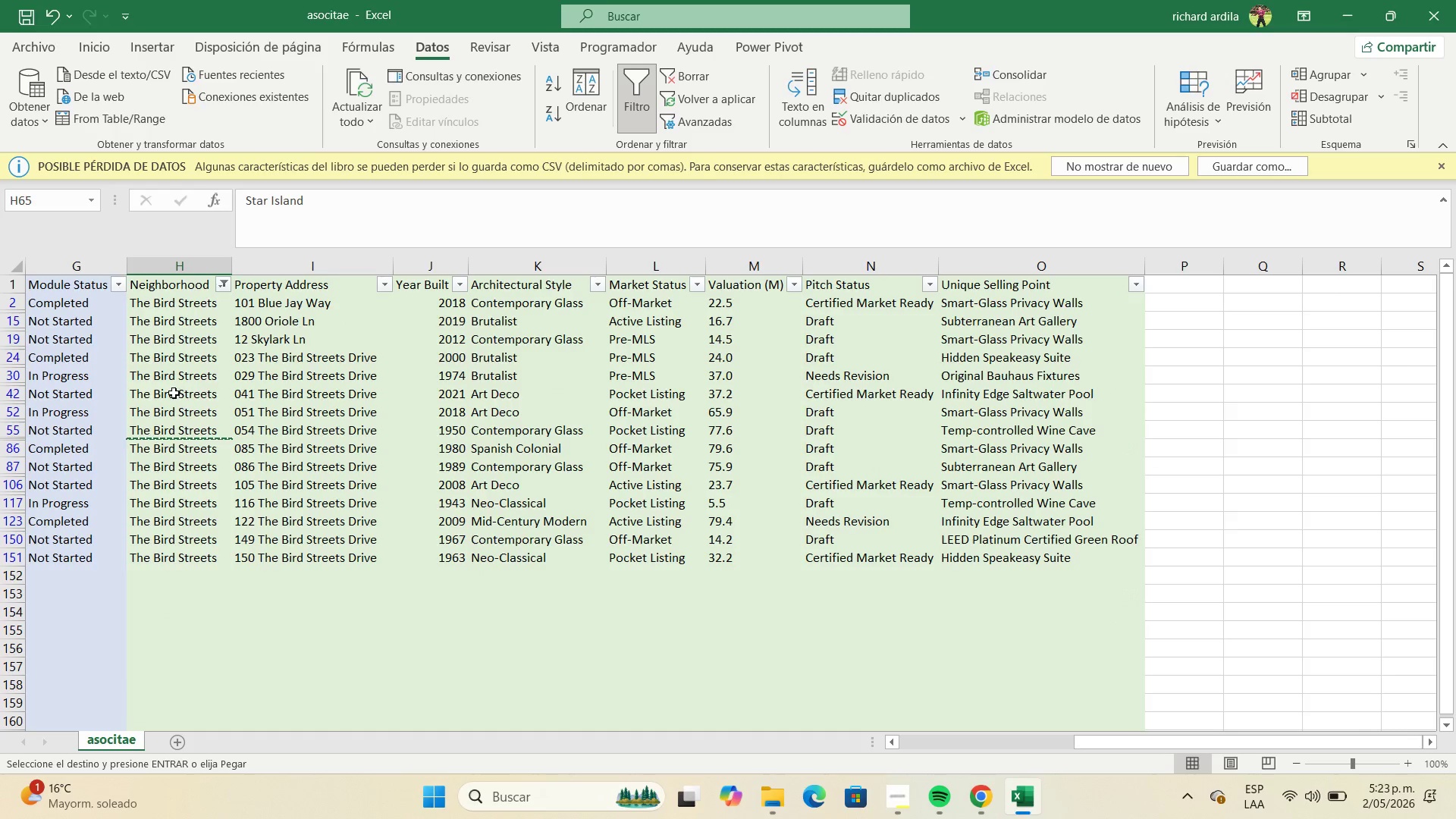 
left_click([172, 391])
 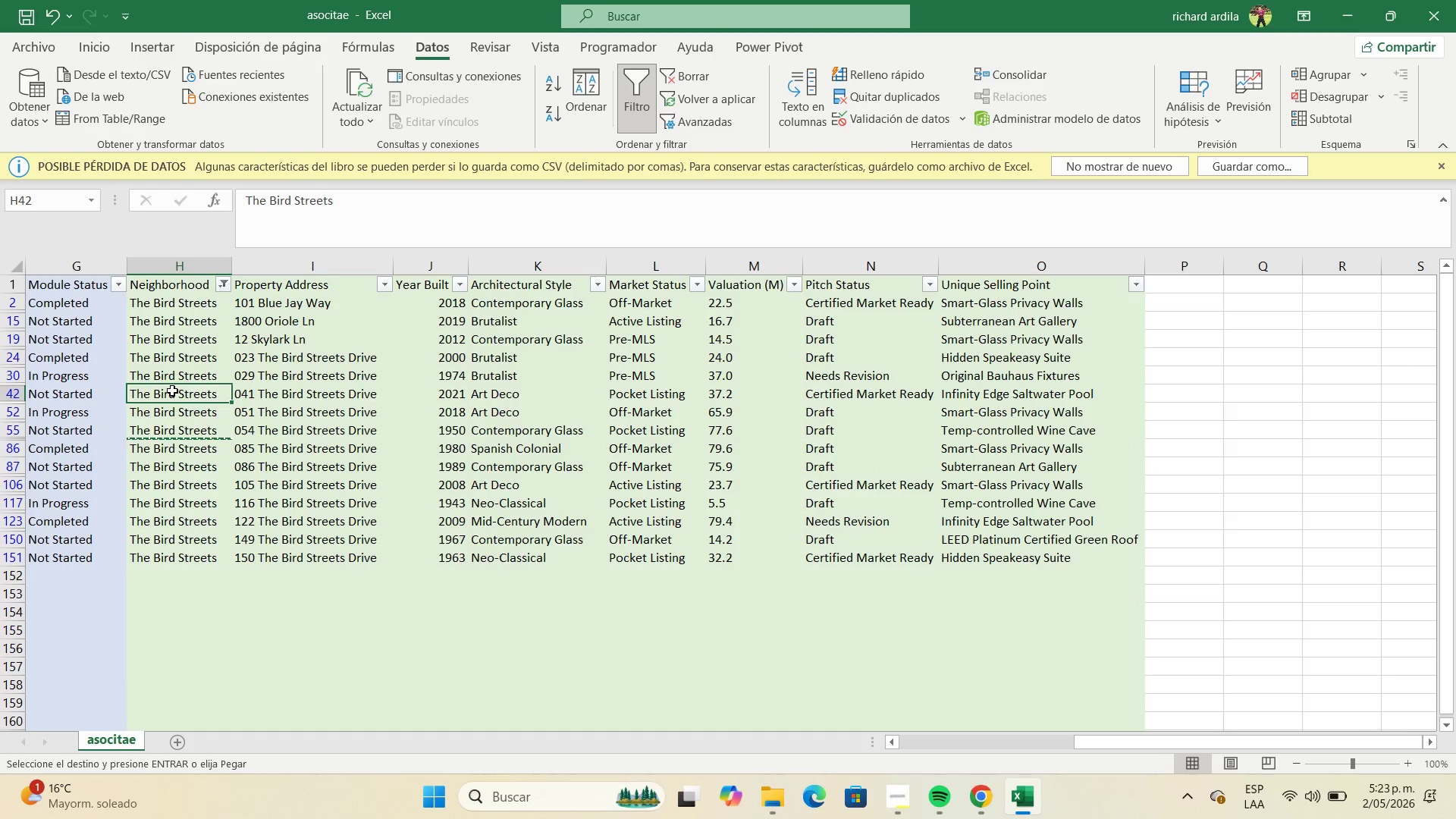 
key(Control+C)
 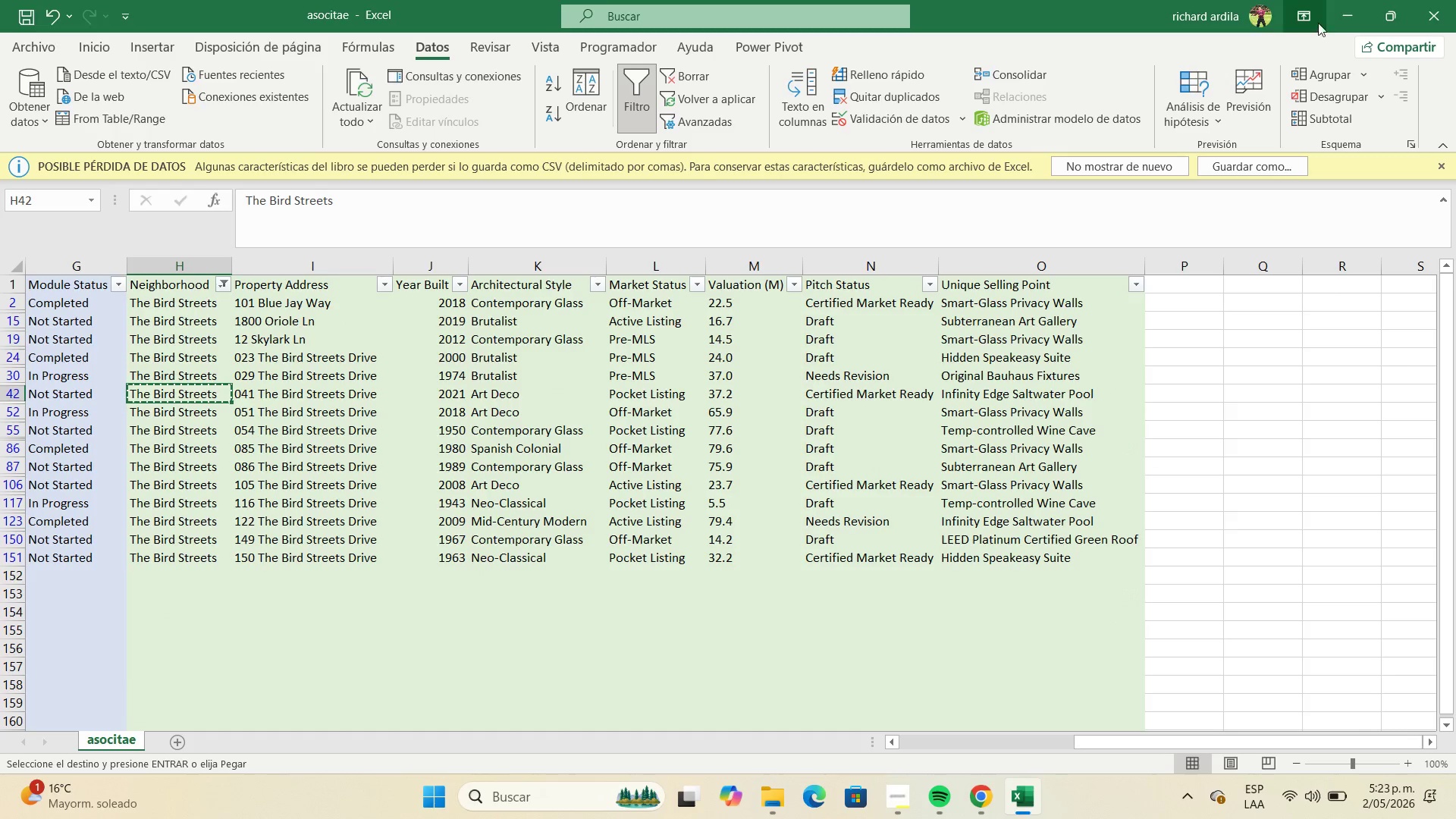 
left_click([1334, 15])
 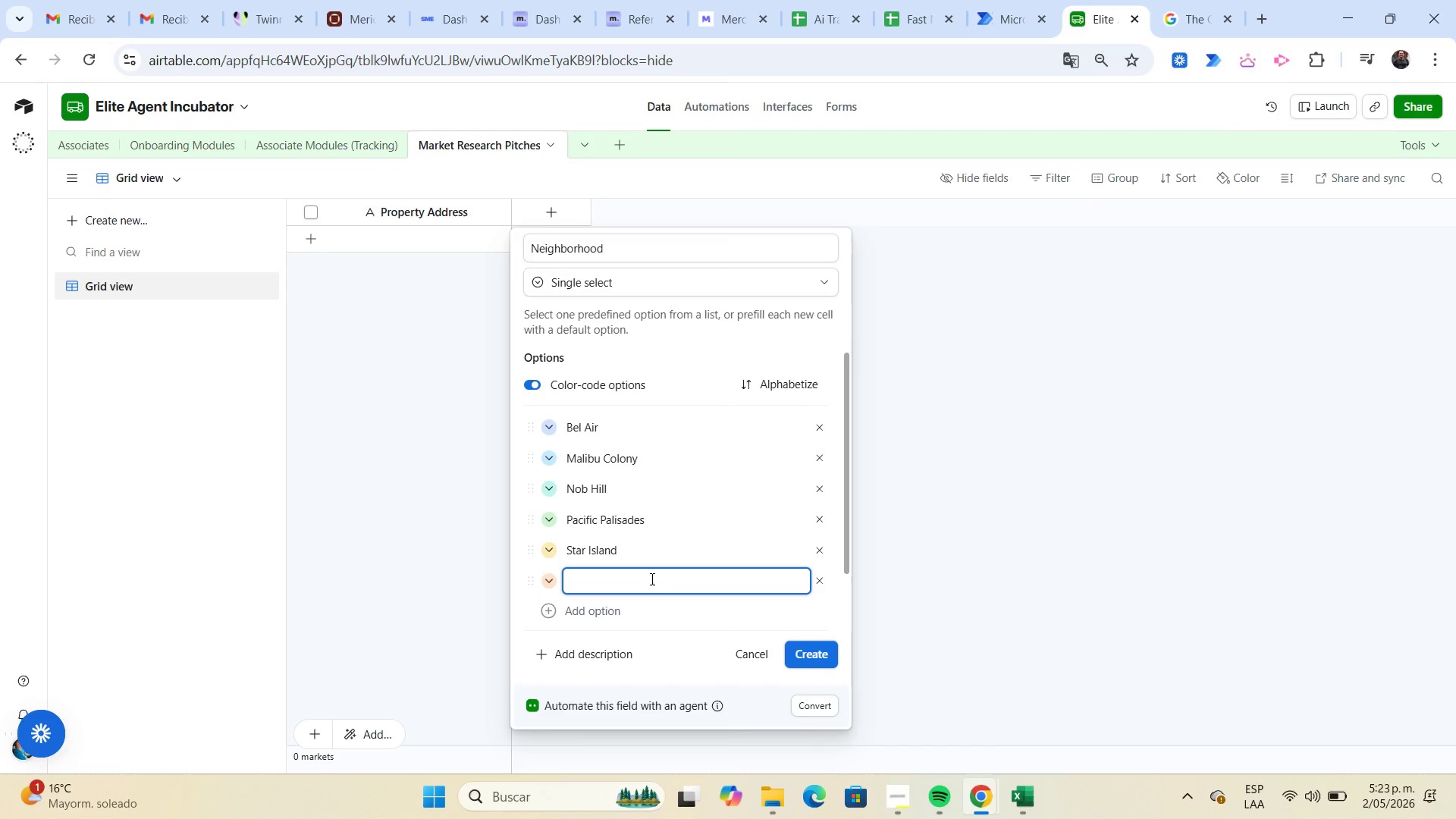 
key(Control+ControlLeft)
 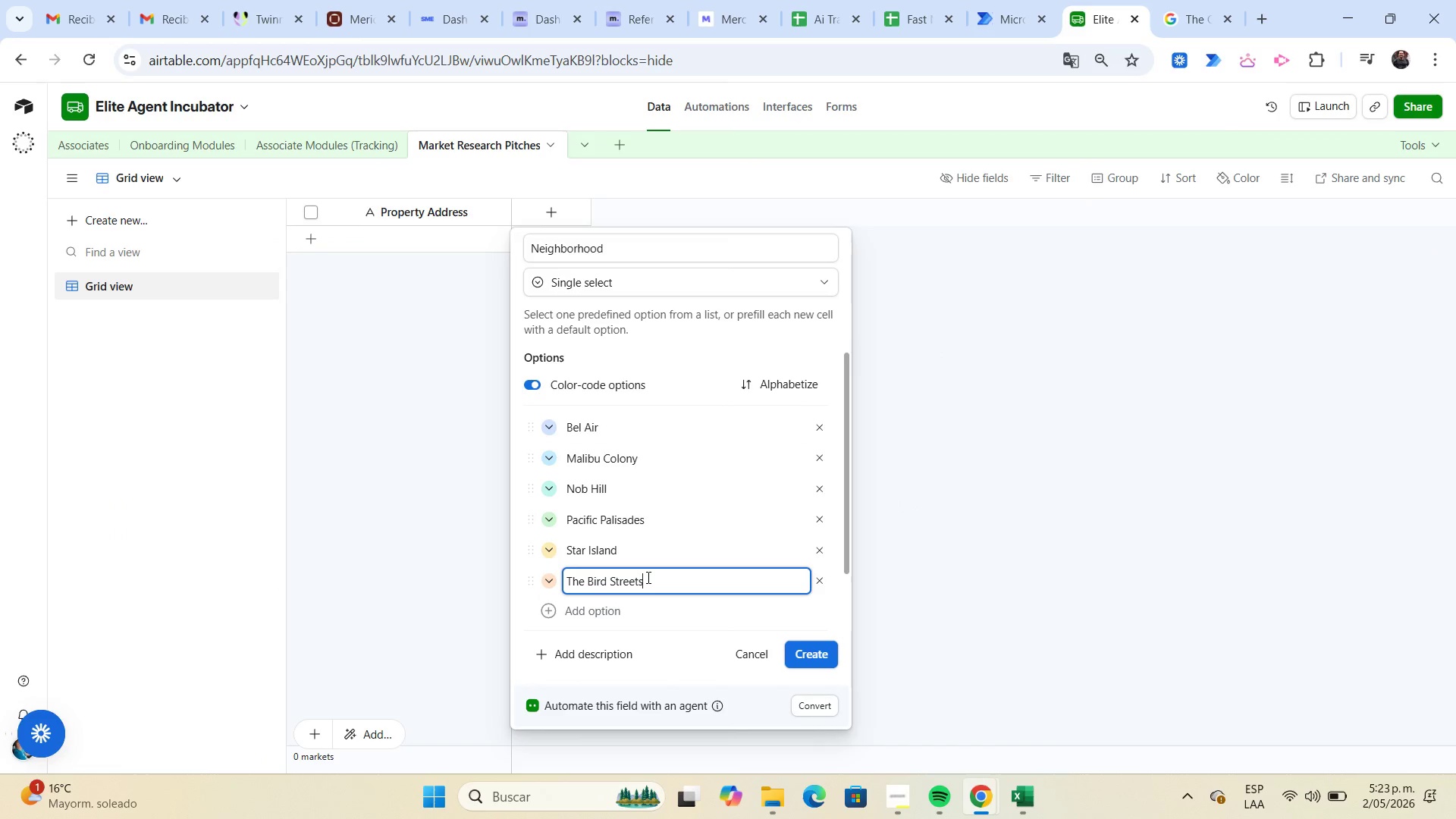 
key(Control+V)
 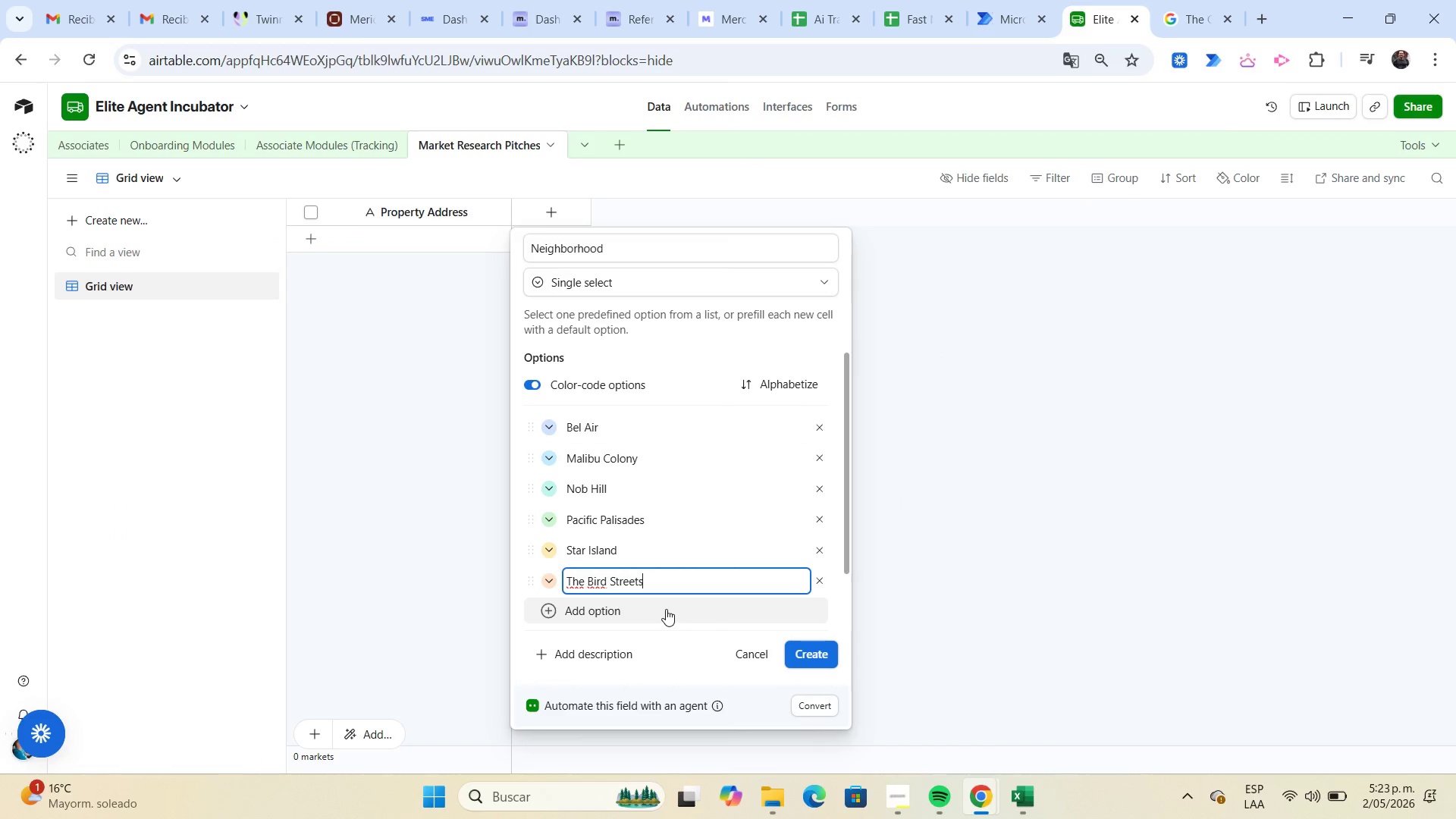 
key(Enter)
 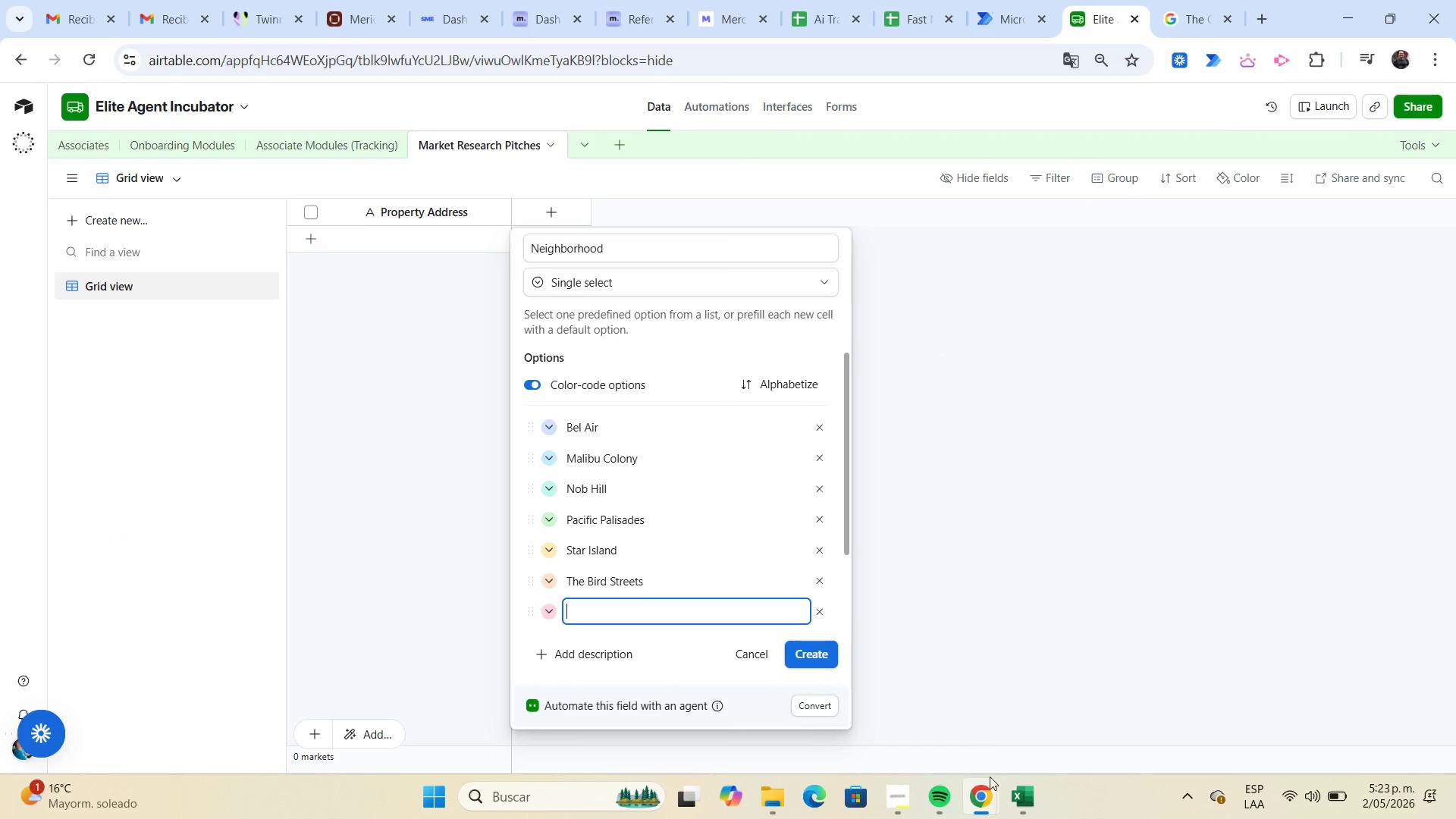 
left_click([1018, 792])
 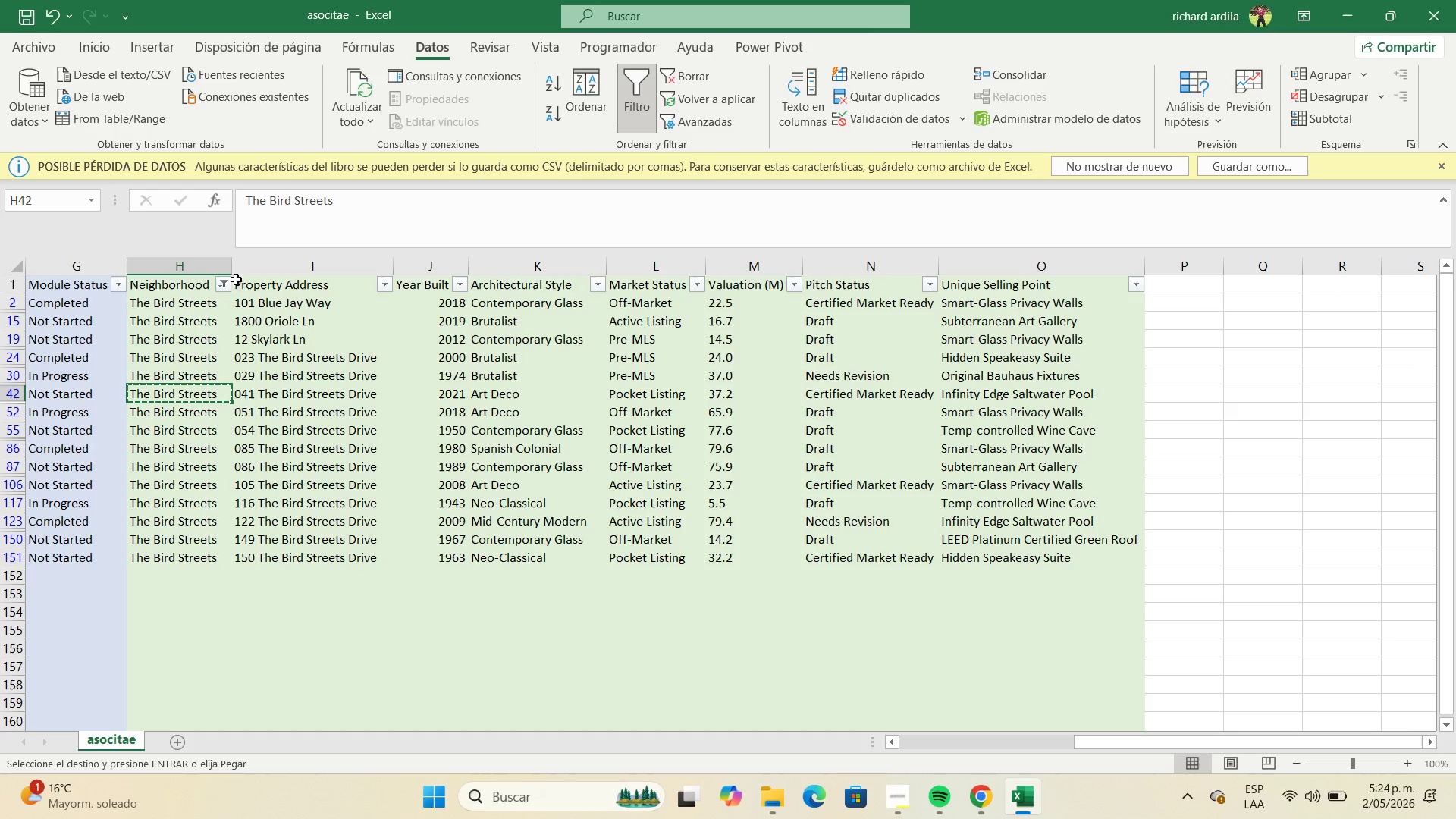 
left_click([227, 278])
 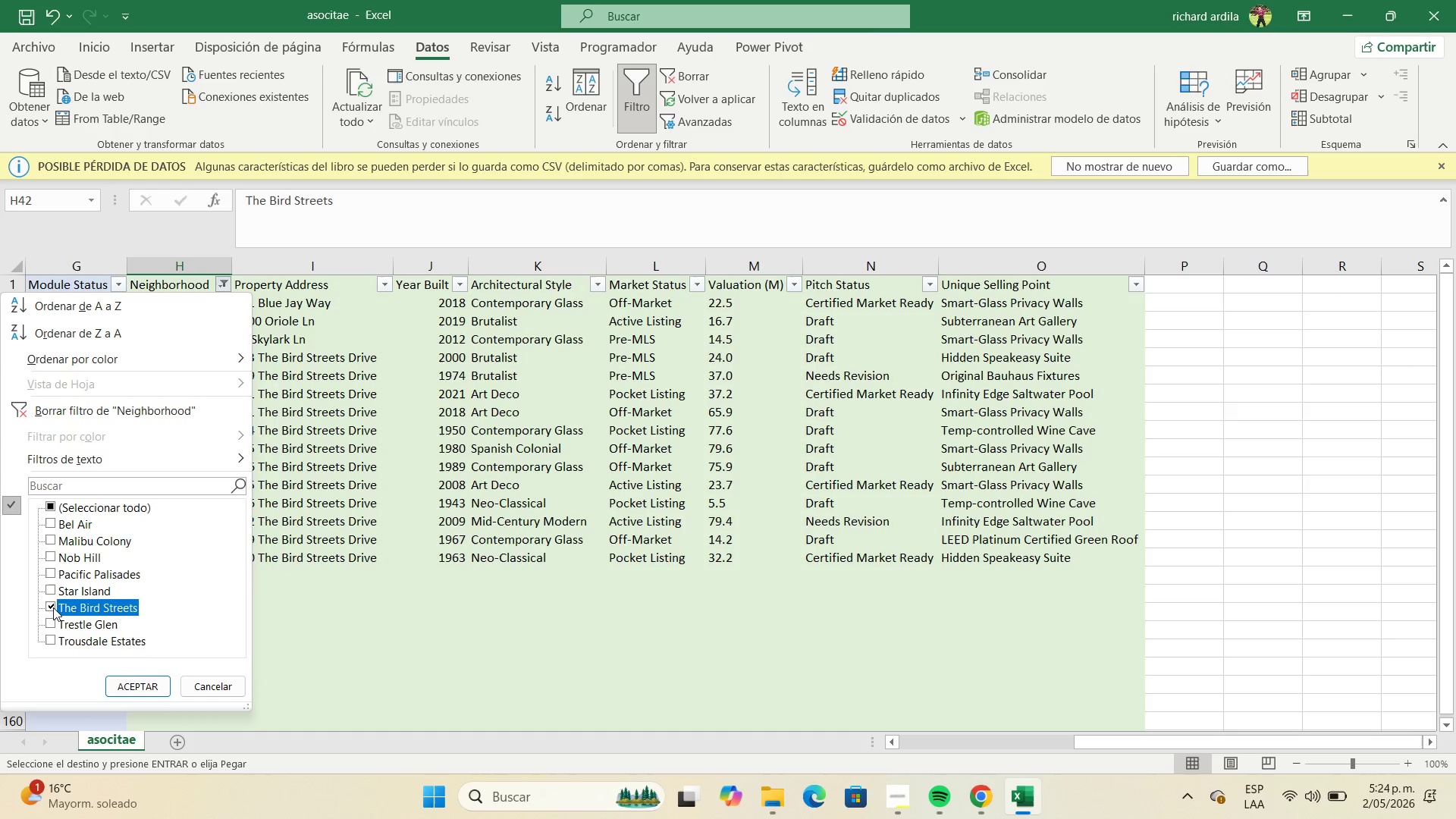 
left_click([52, 623])
 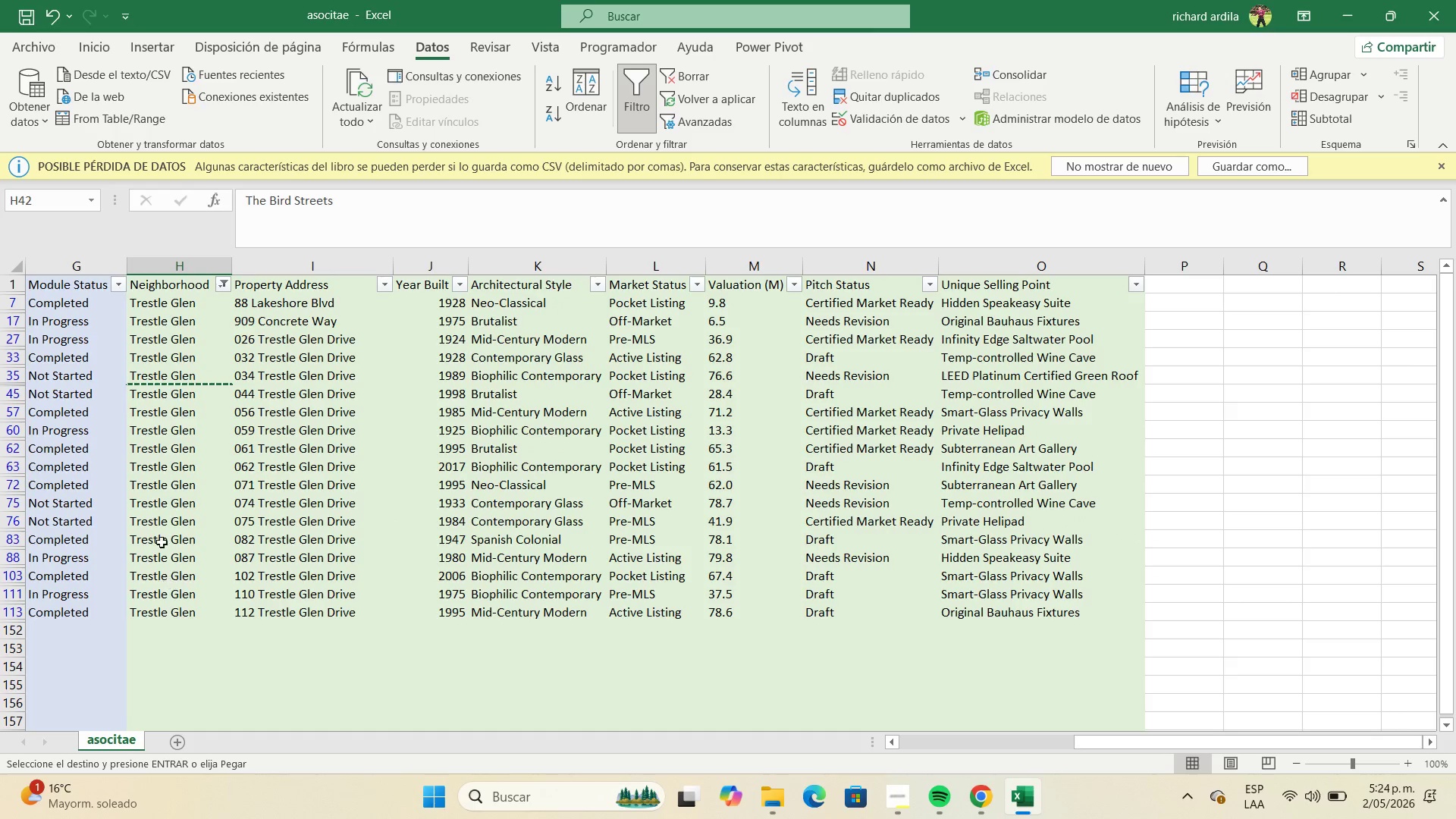 
left_click([162, 491])
 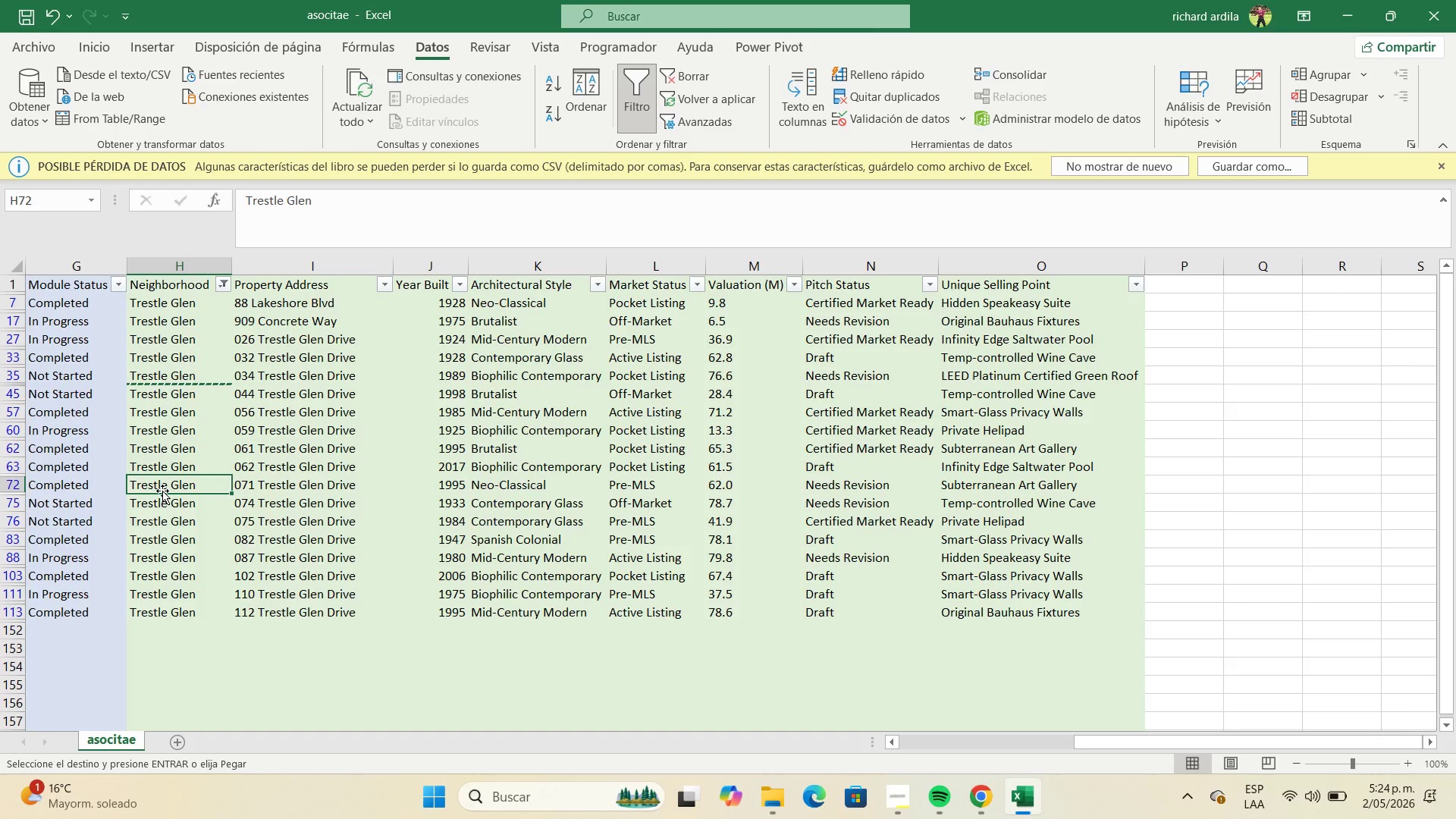 
key(Control+C)
 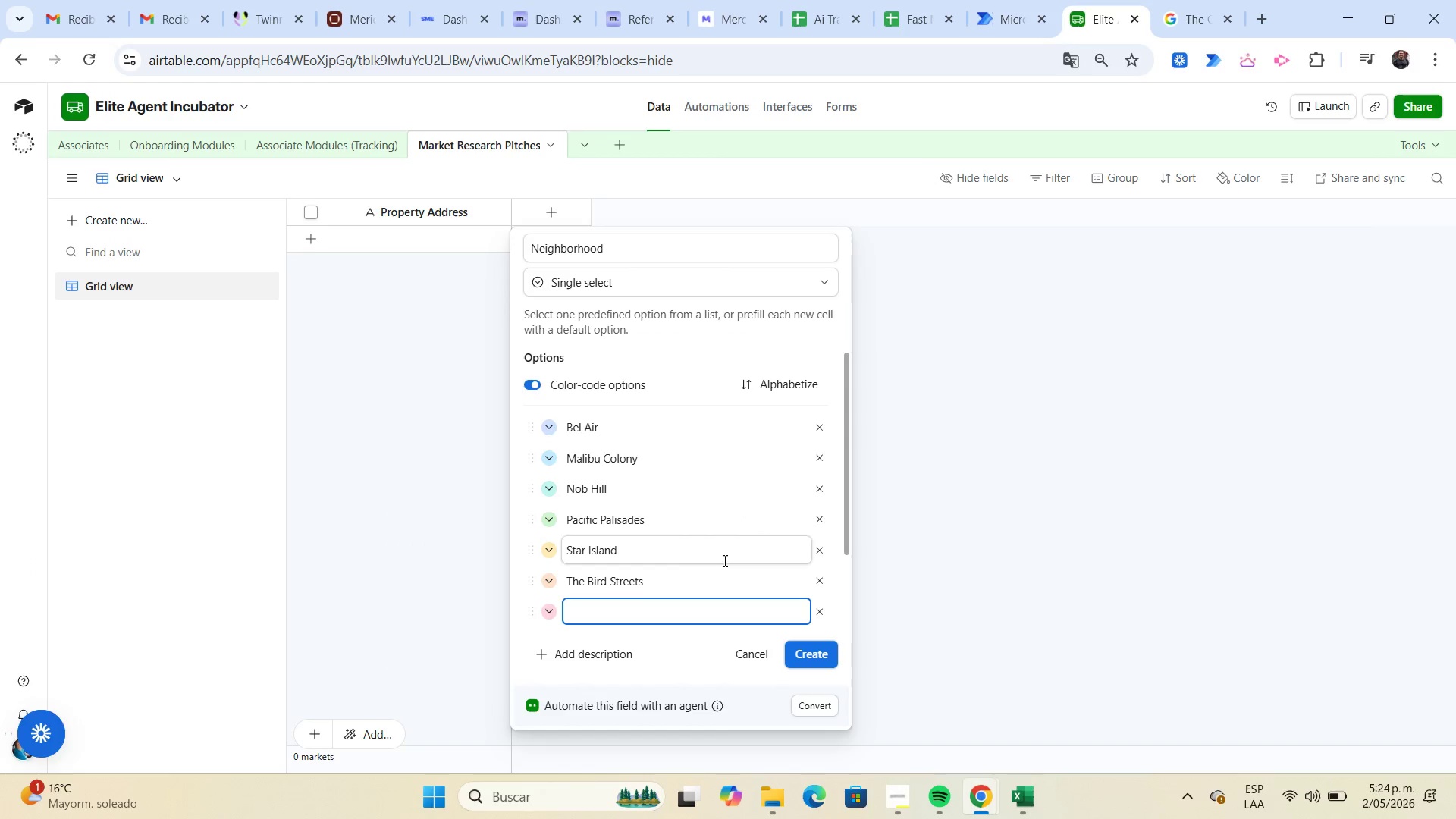 
key(Control+ControlLeft)
 